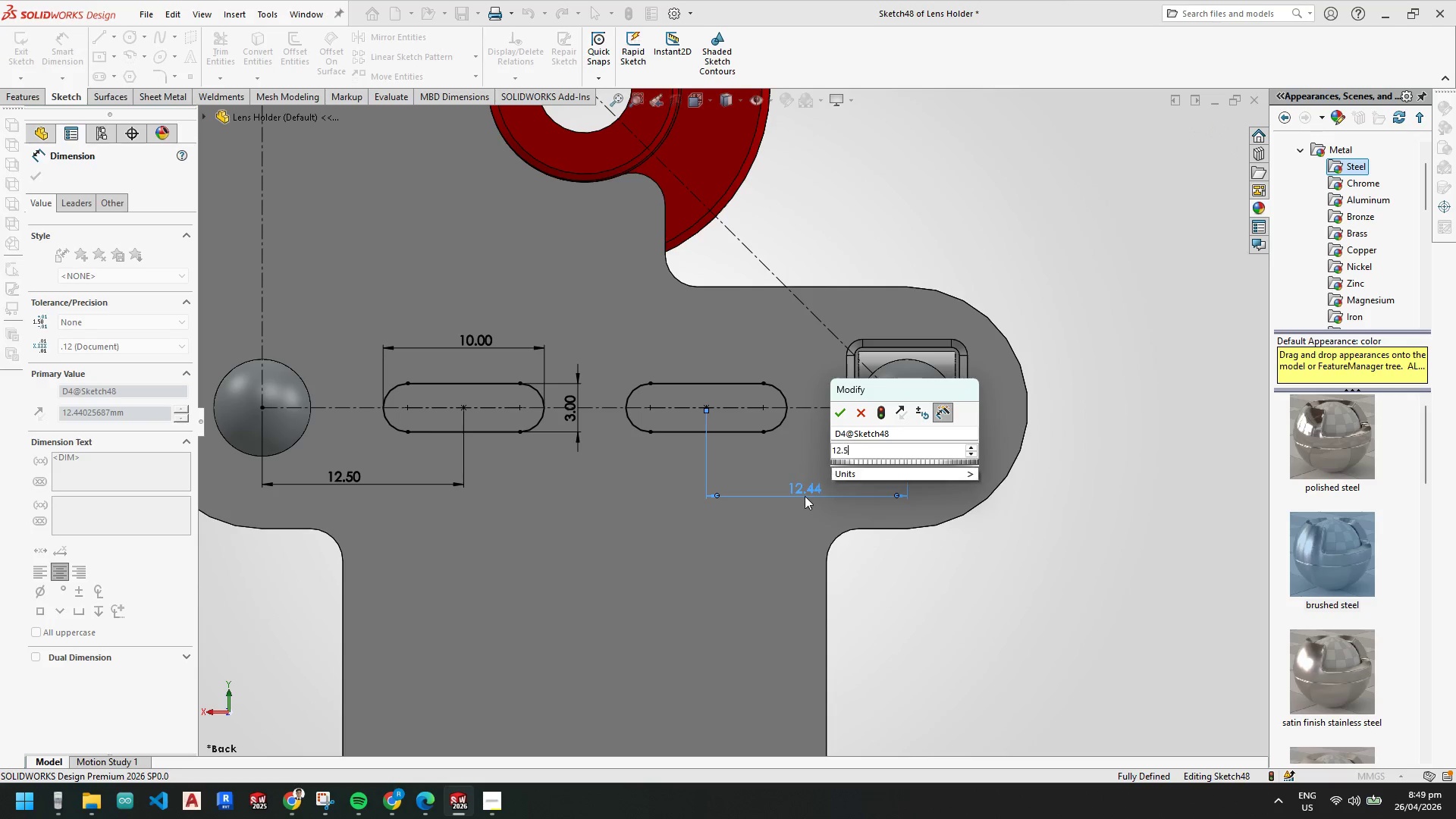 
key(NumpadEnter)
 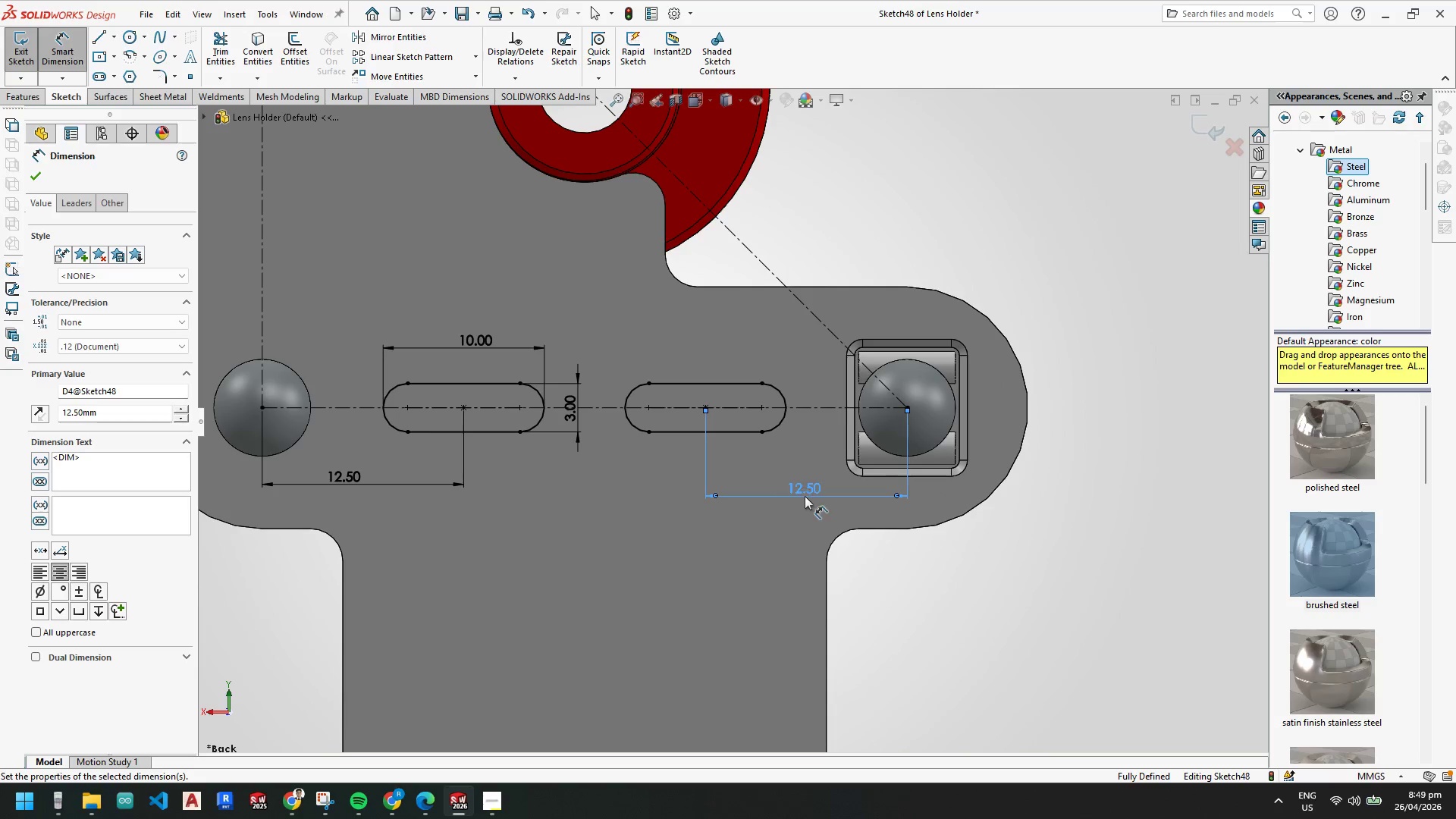 
key(Escape)
 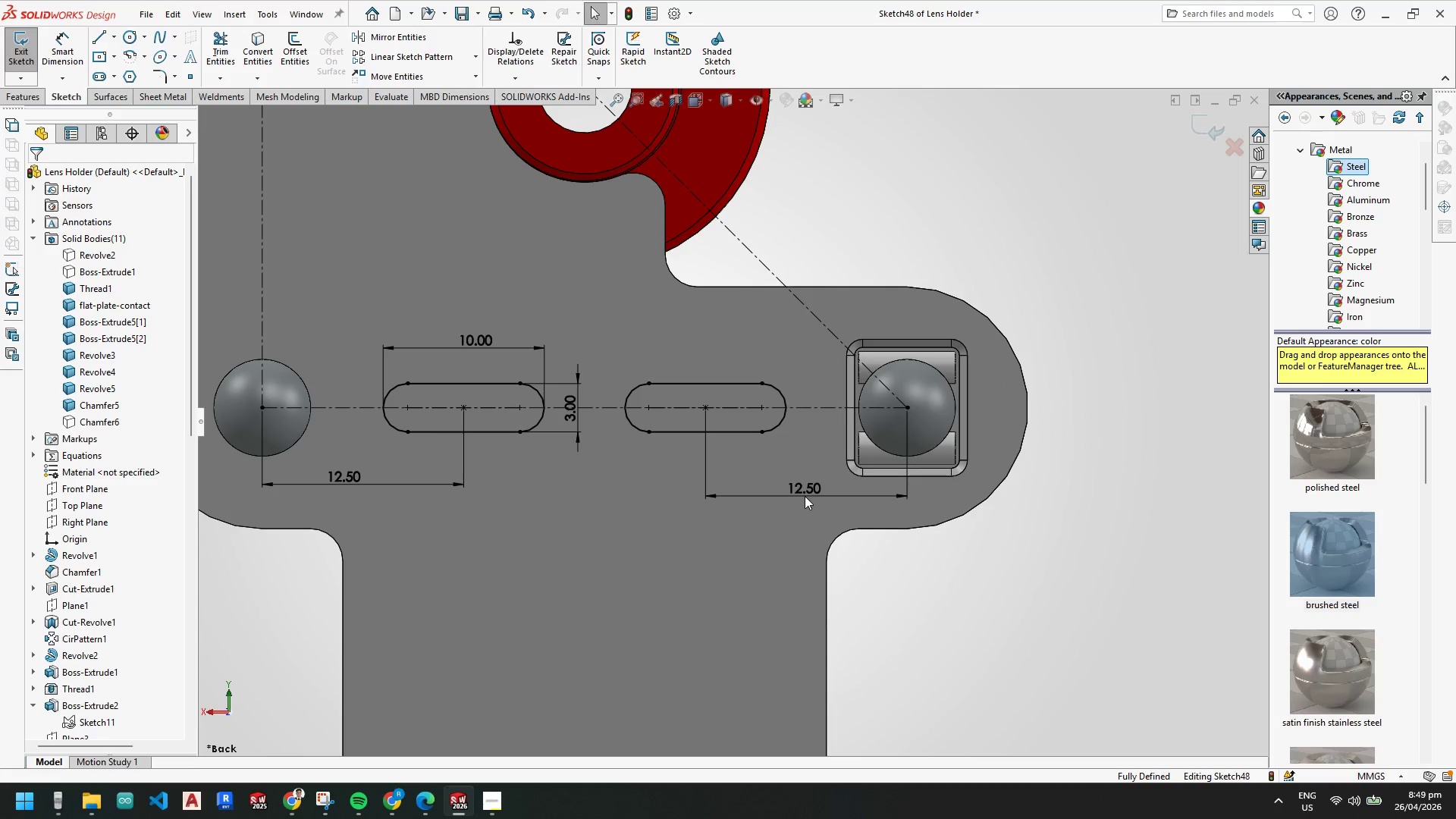 
key(Escape)
 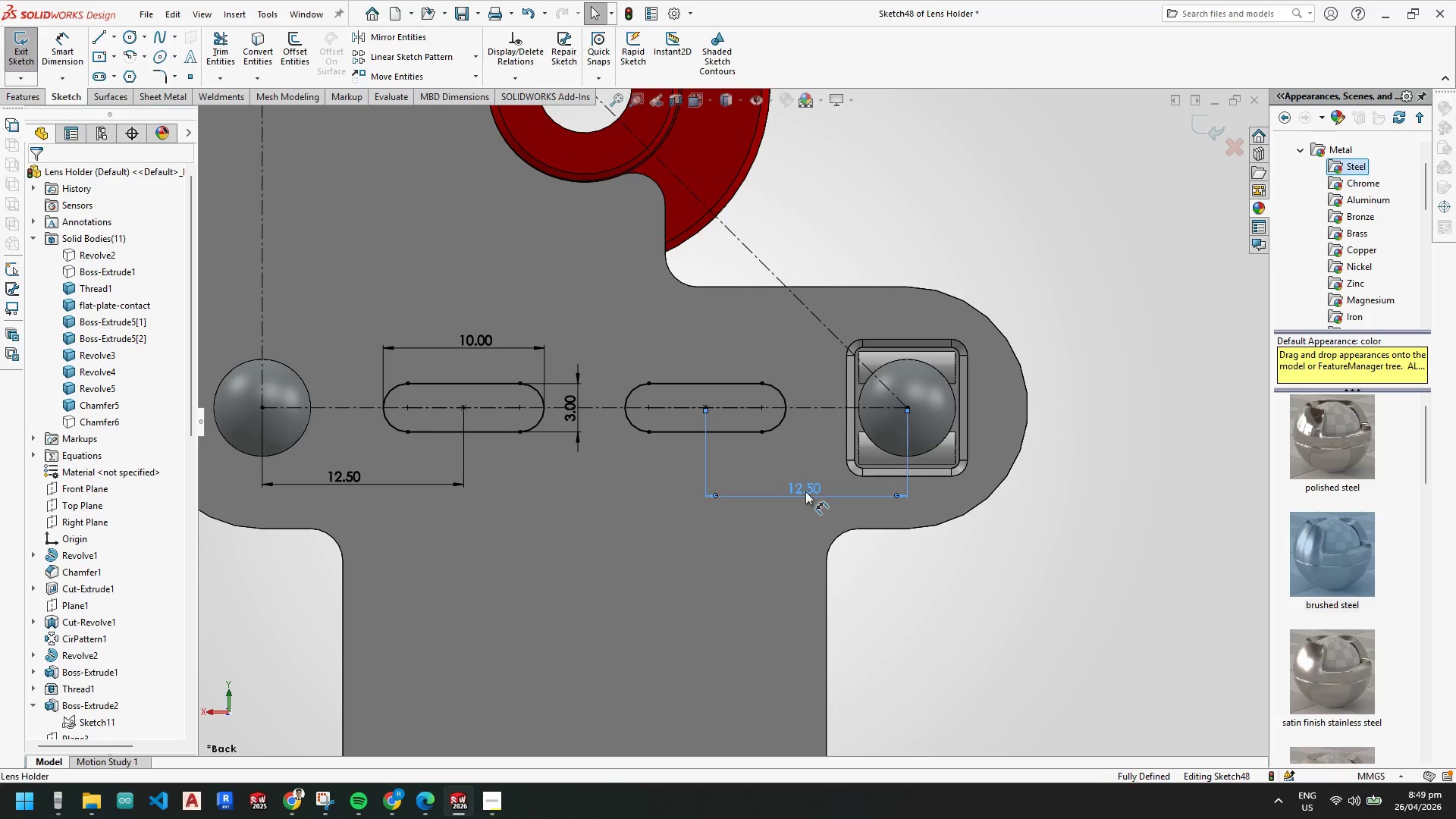 
double_click([805, 491])
 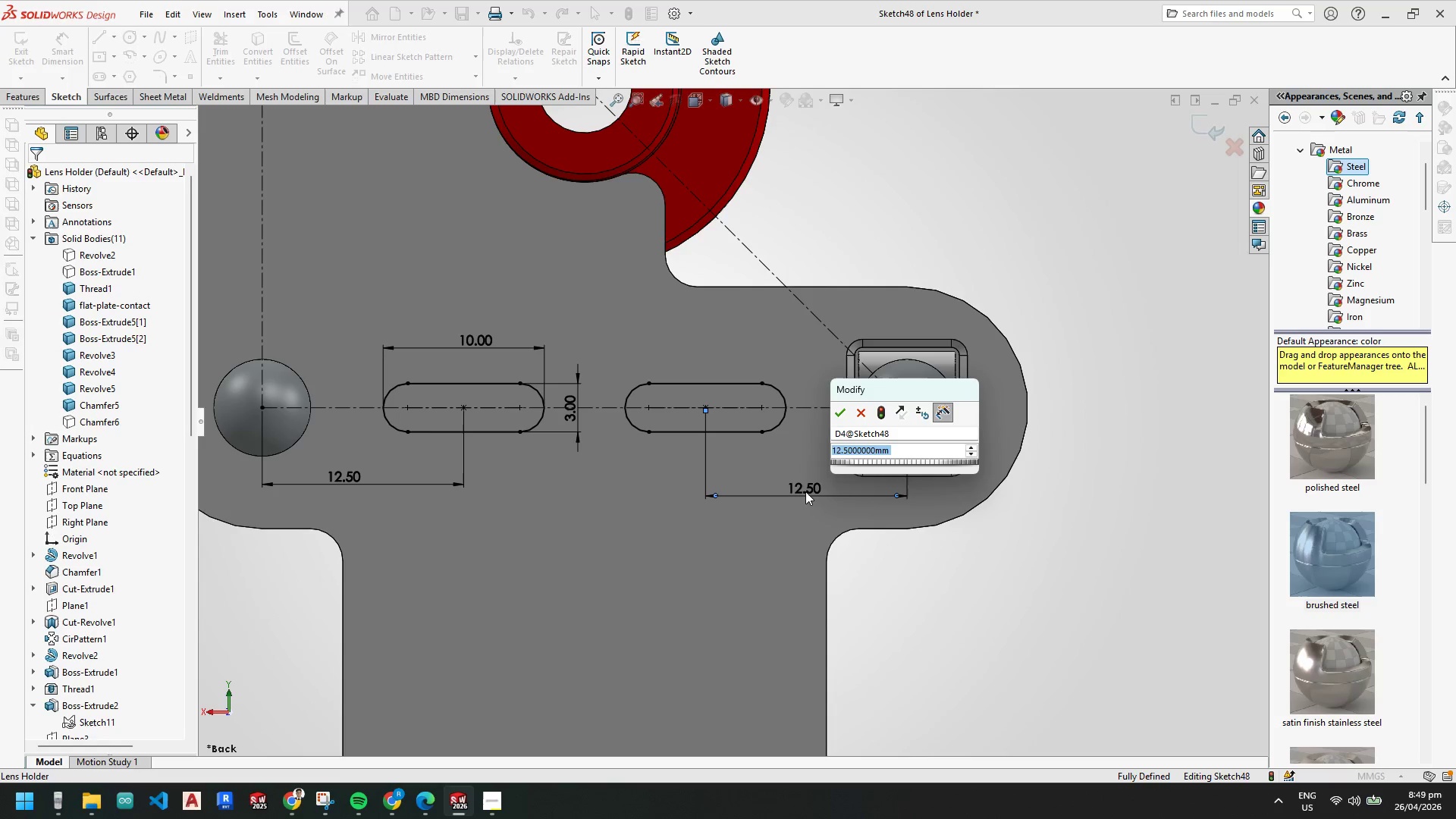 
key(Numpad1)
 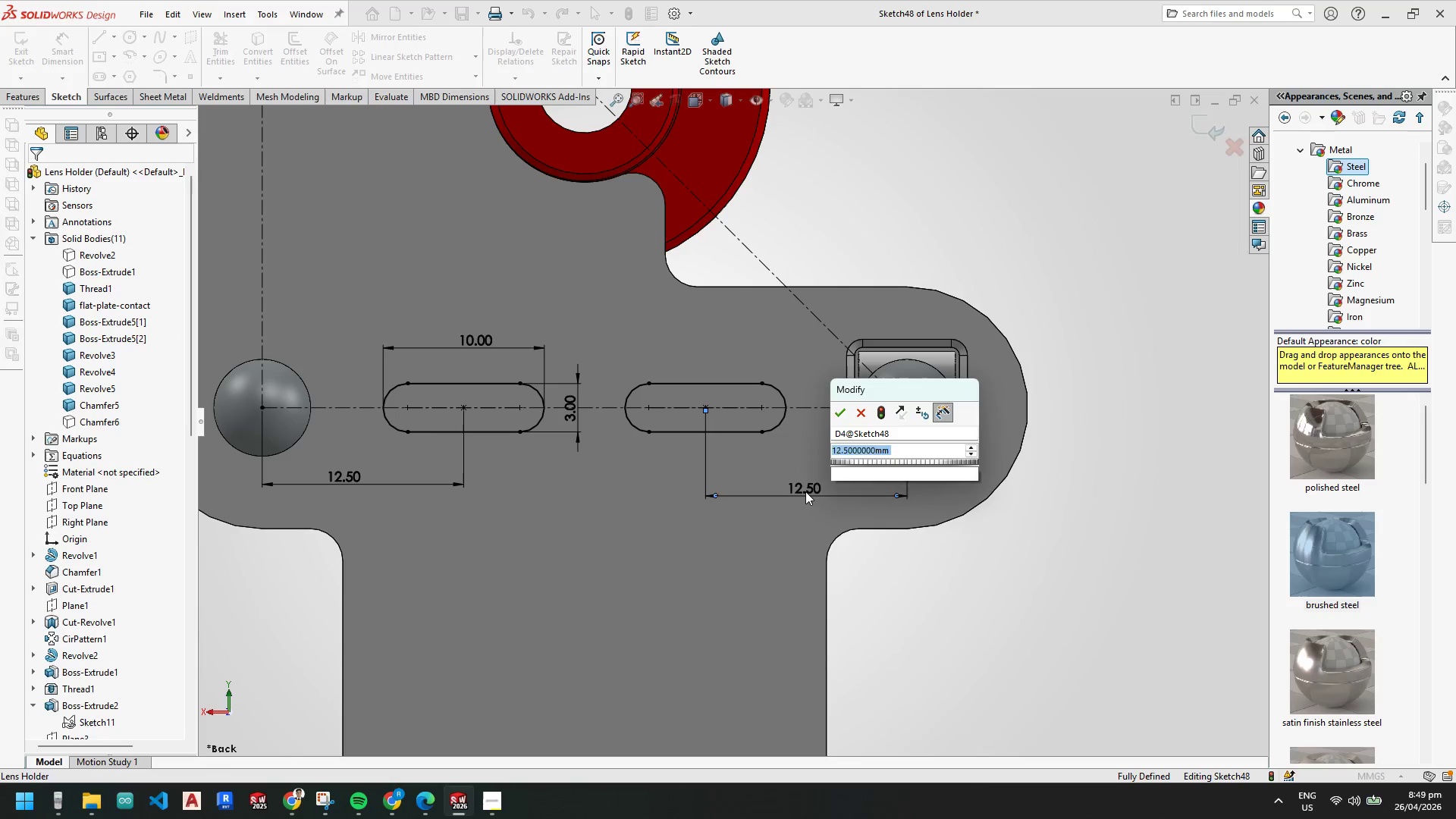 
key(Numpad0)
 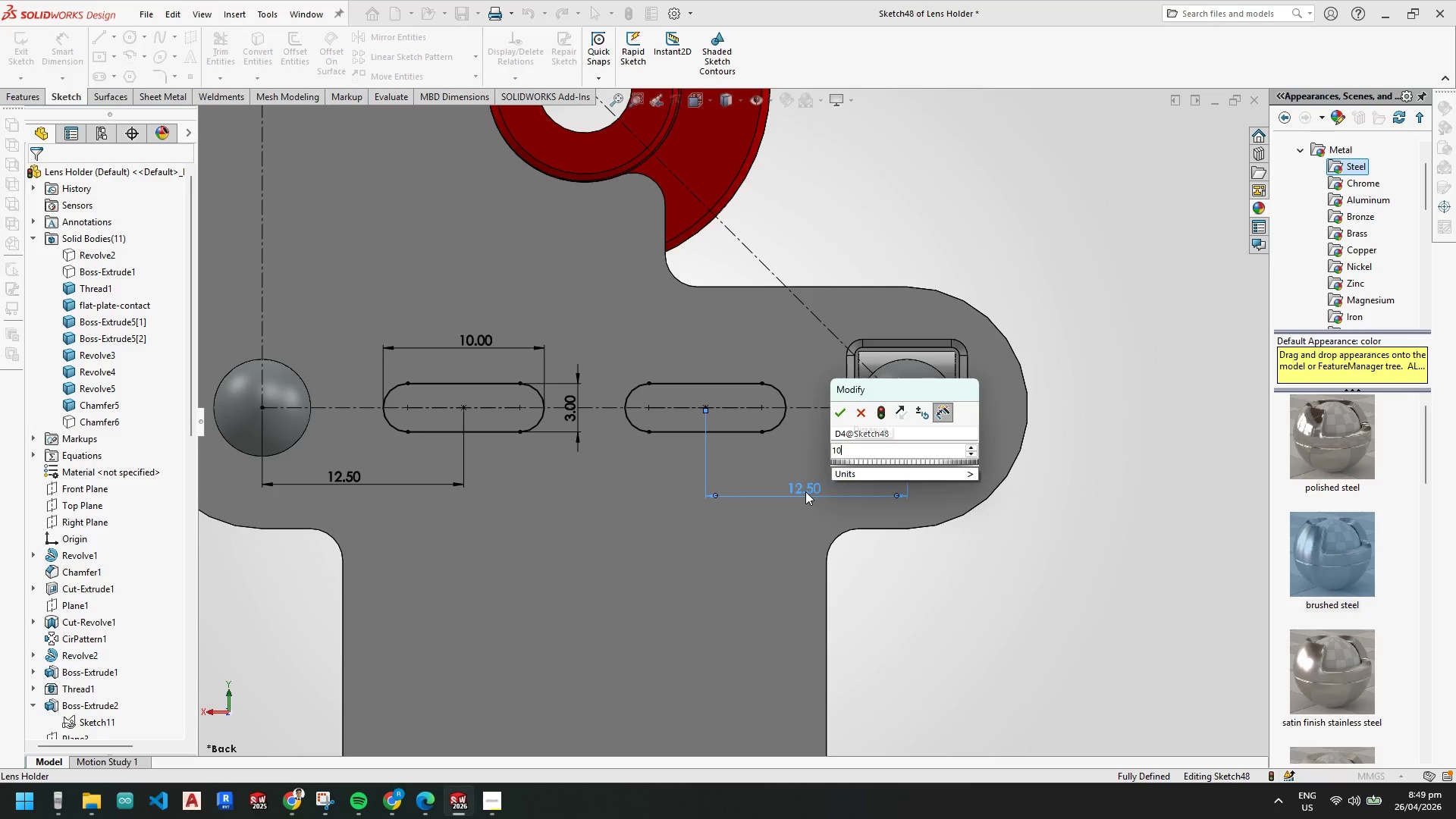 
key(NumpadEnter)
 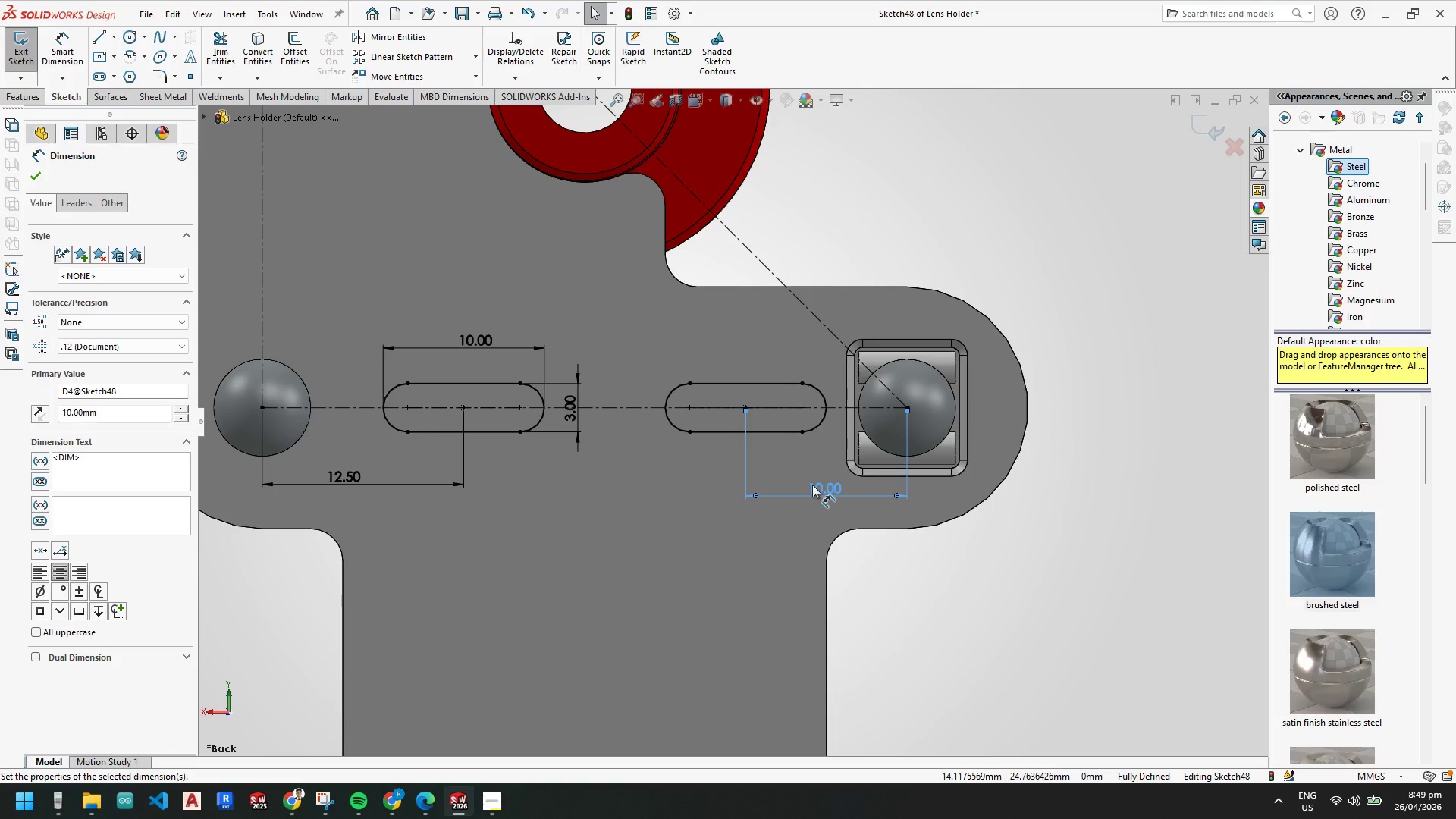 
double_click([820, 489])
 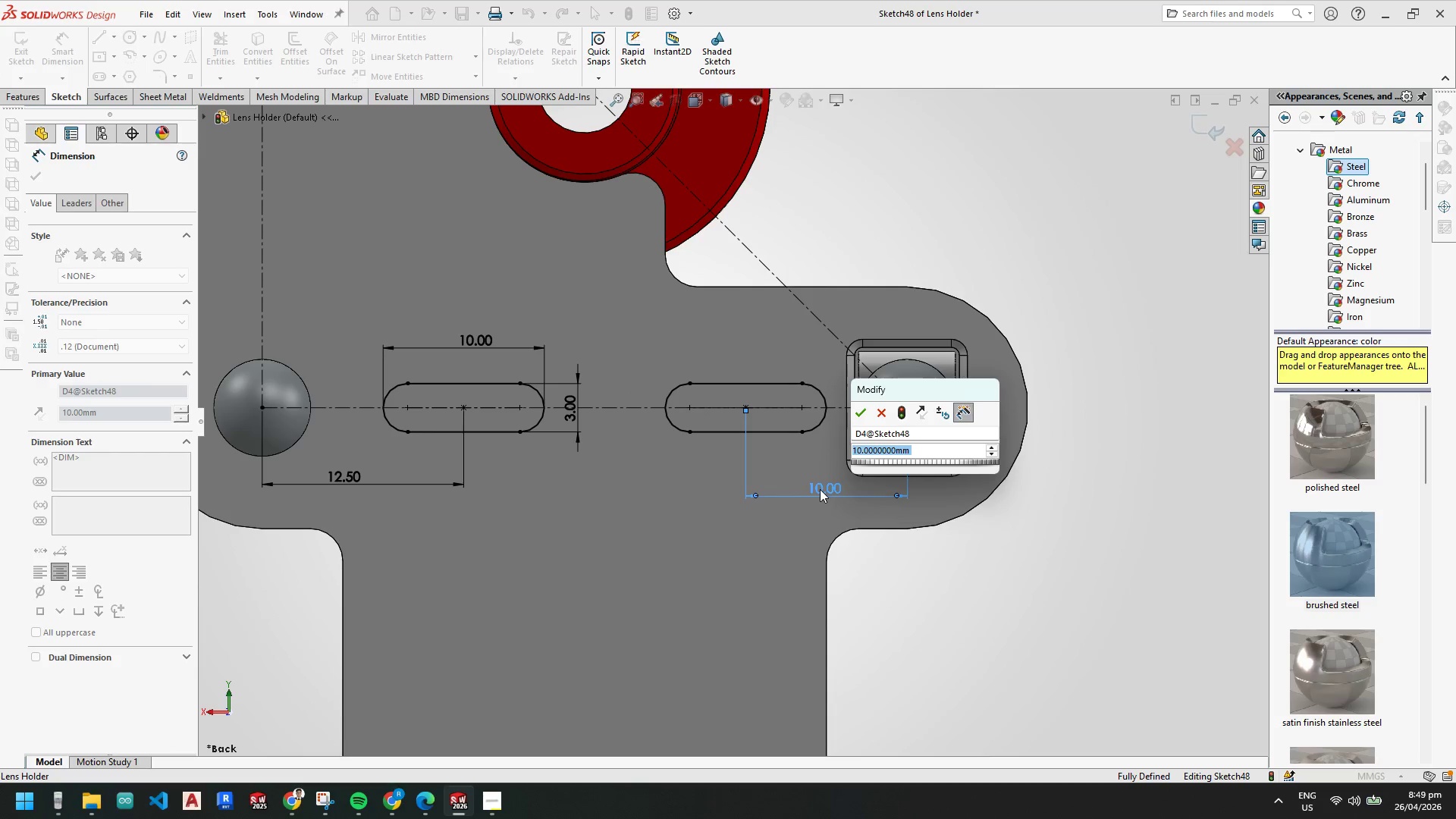 
key(Numpad1)
 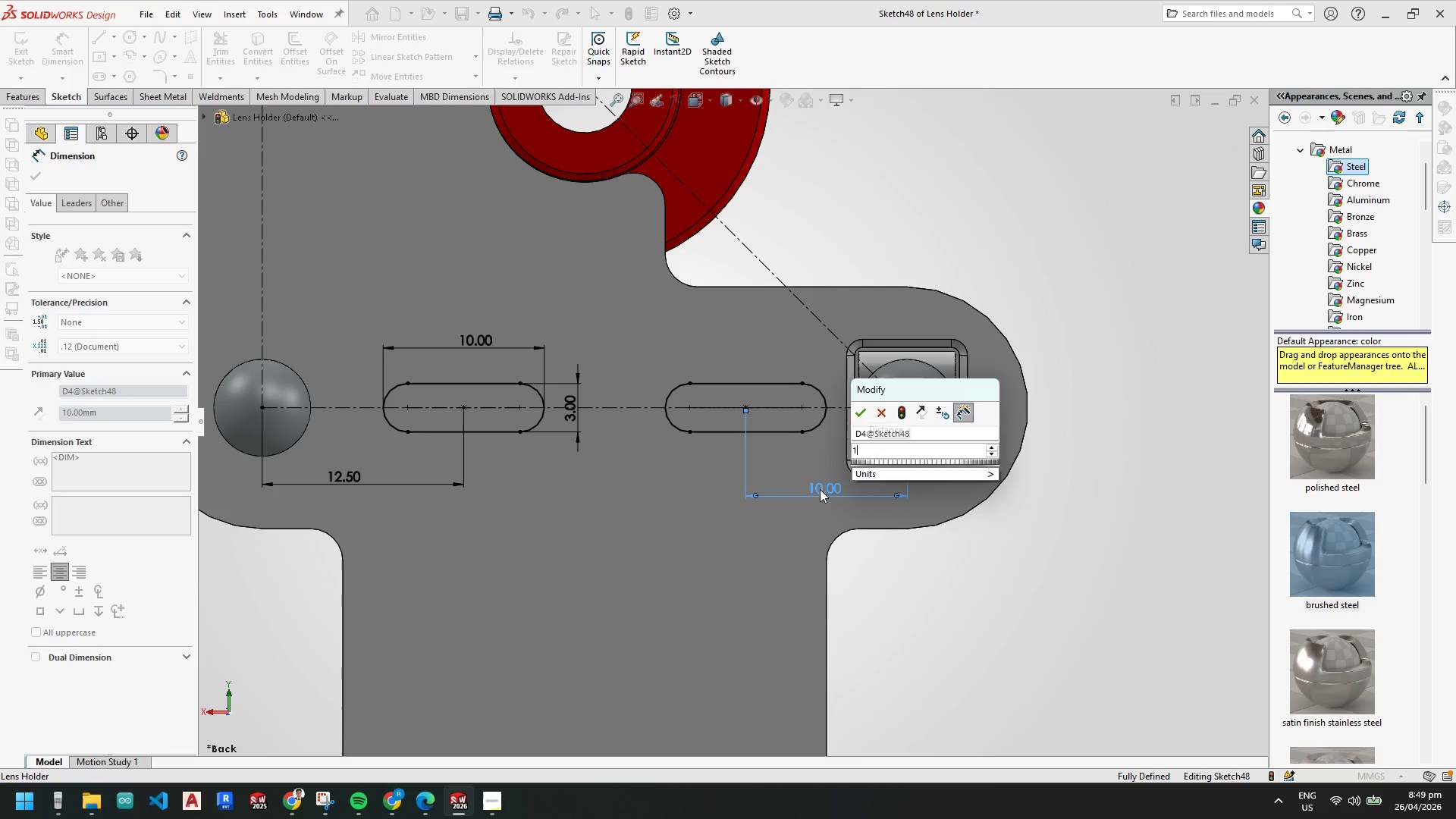 
key(Numpad1)
 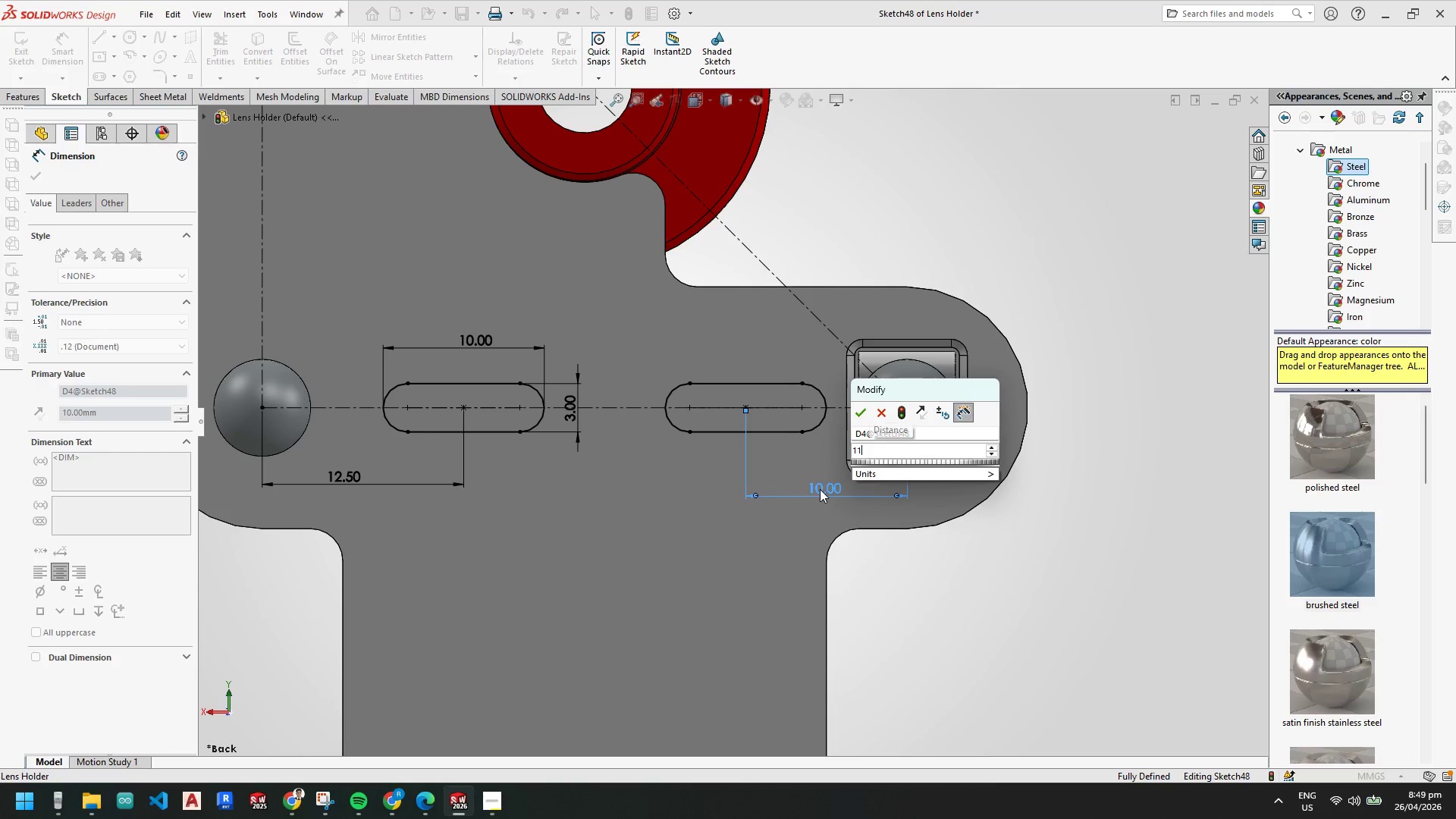 
key(NumpadEnter)
 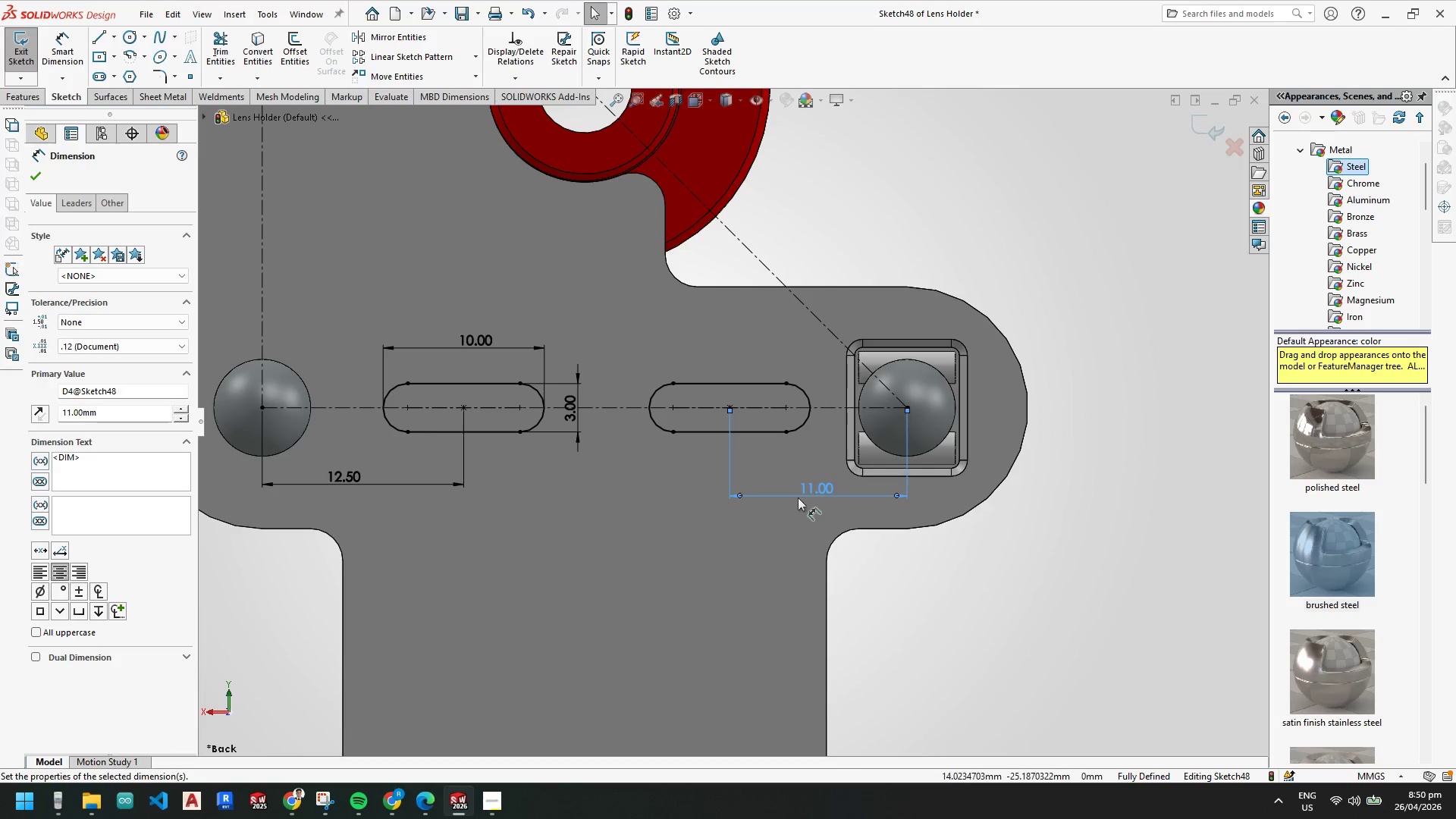 
key(Escape)
 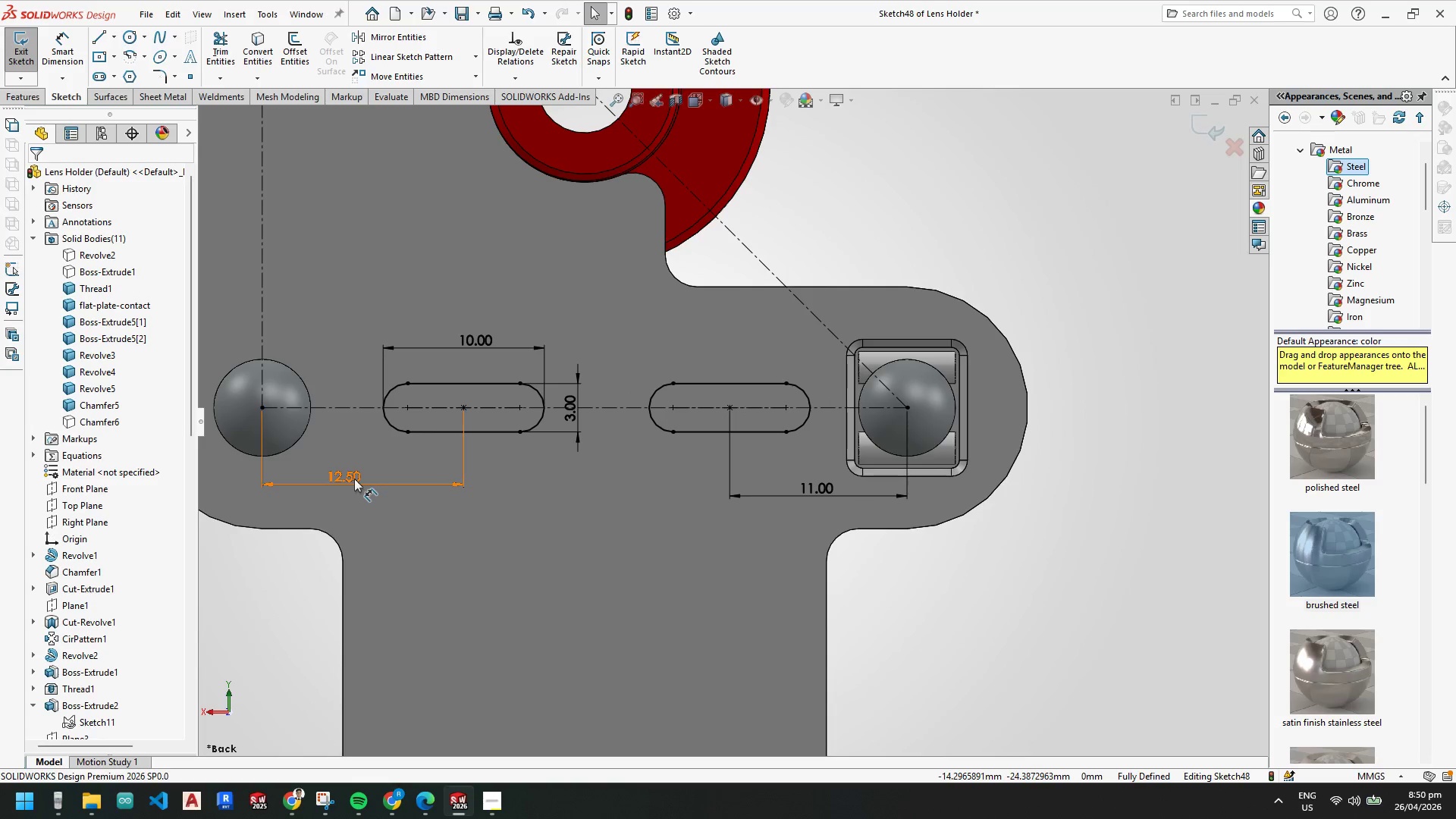 
double_click([354, 479])
 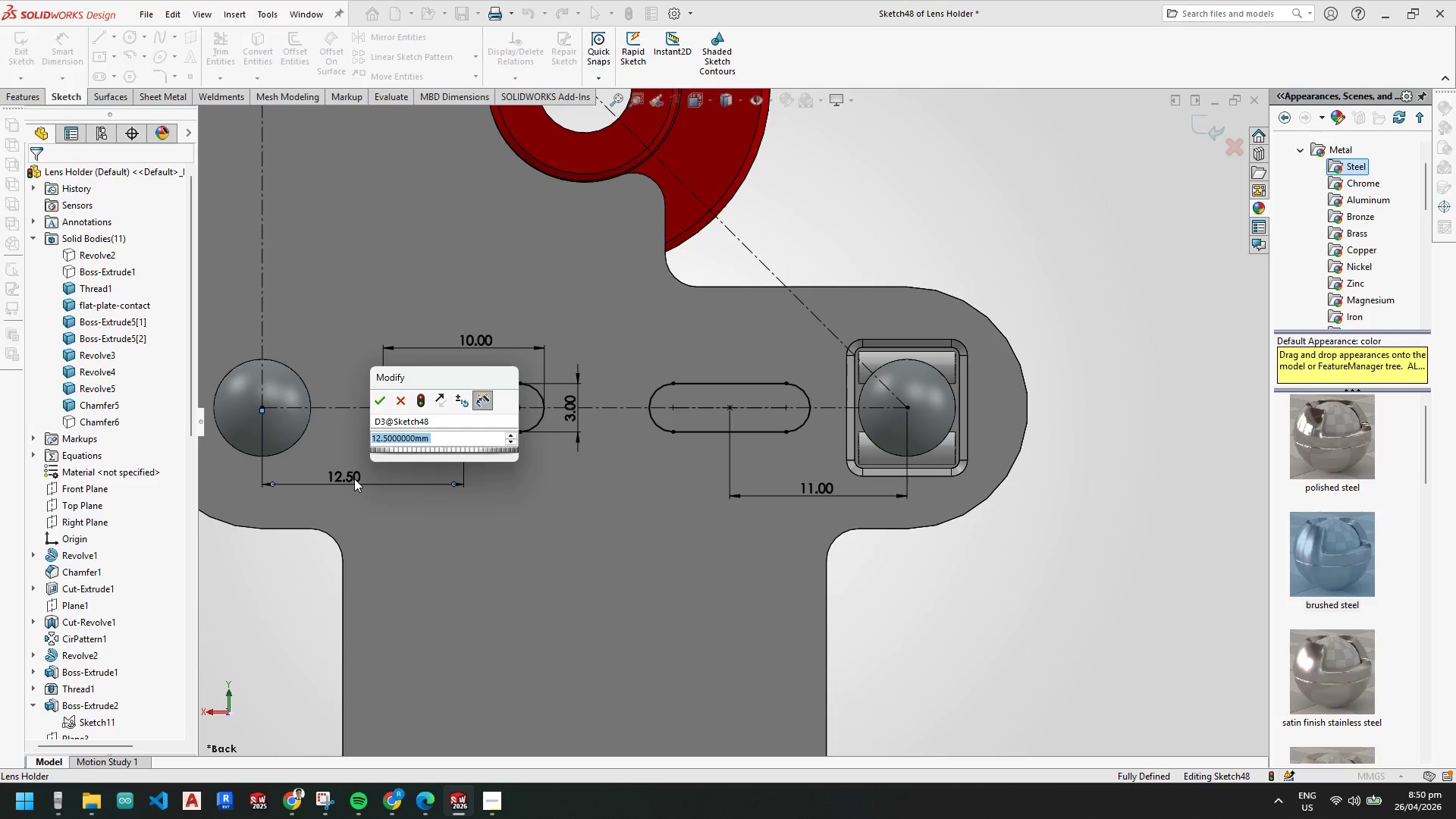 
key(Numpad1)
 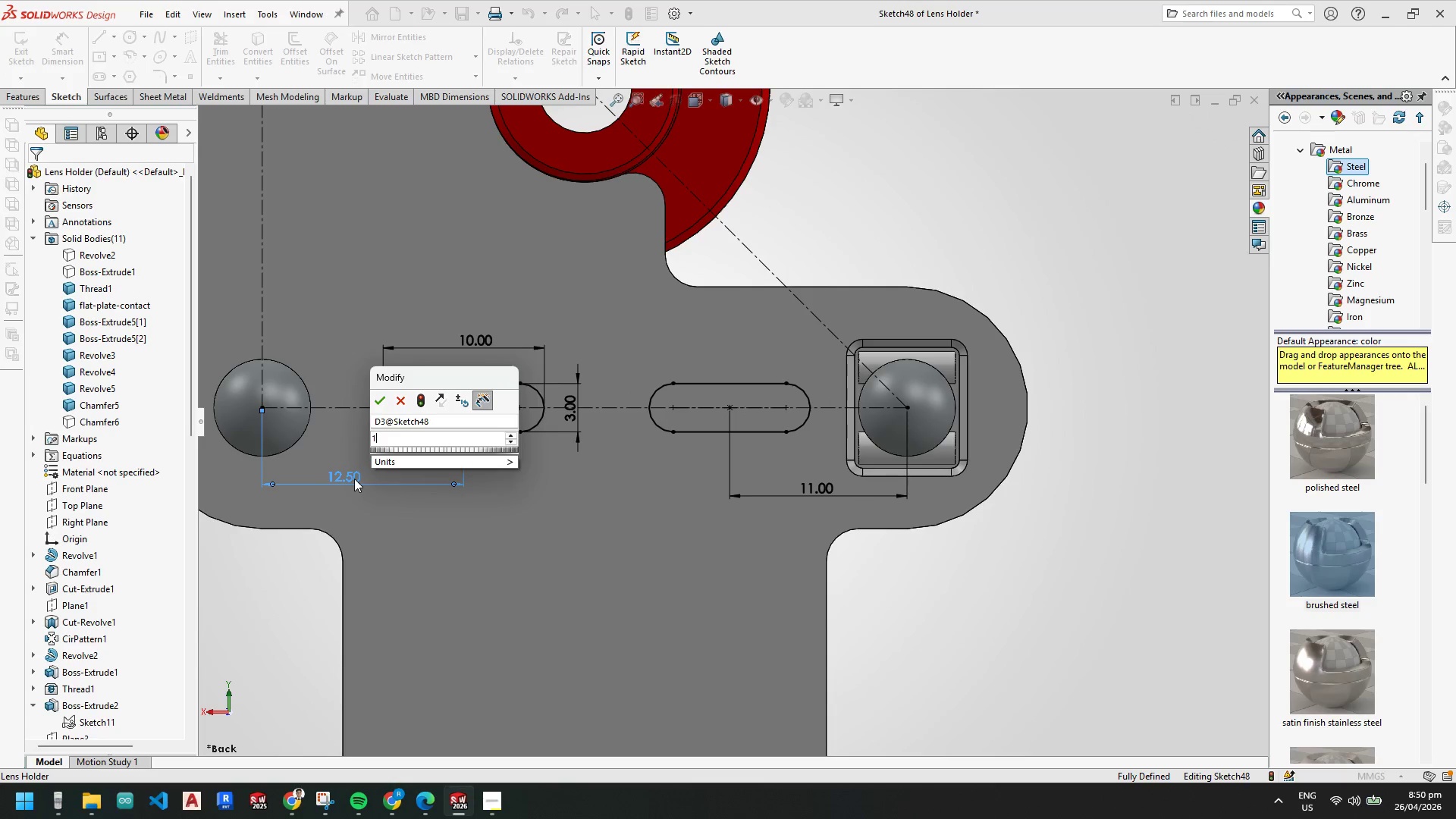 
hold_key(key=Numpad1, duration=7.99)
 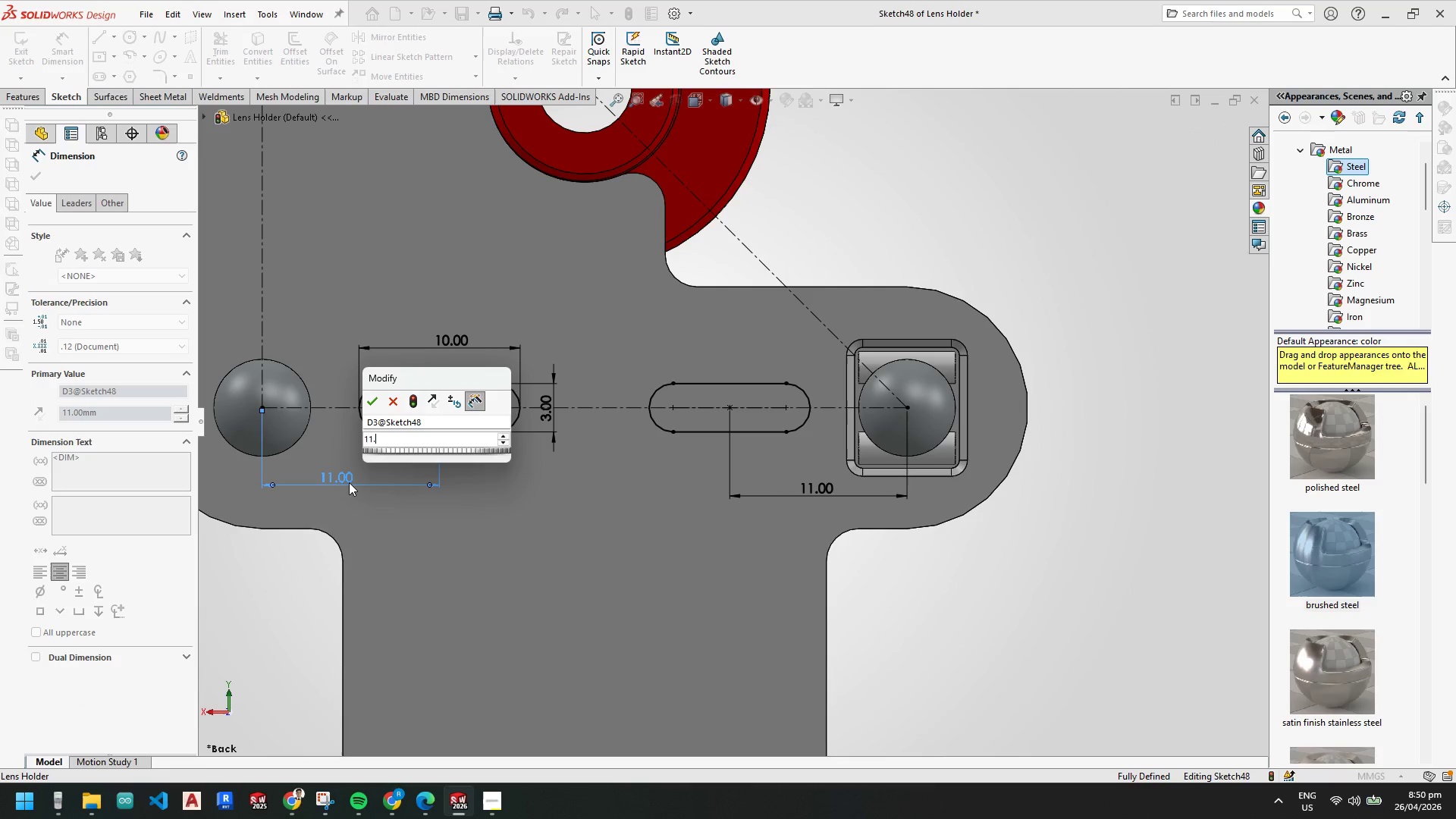 
key(NumpadEnter)
 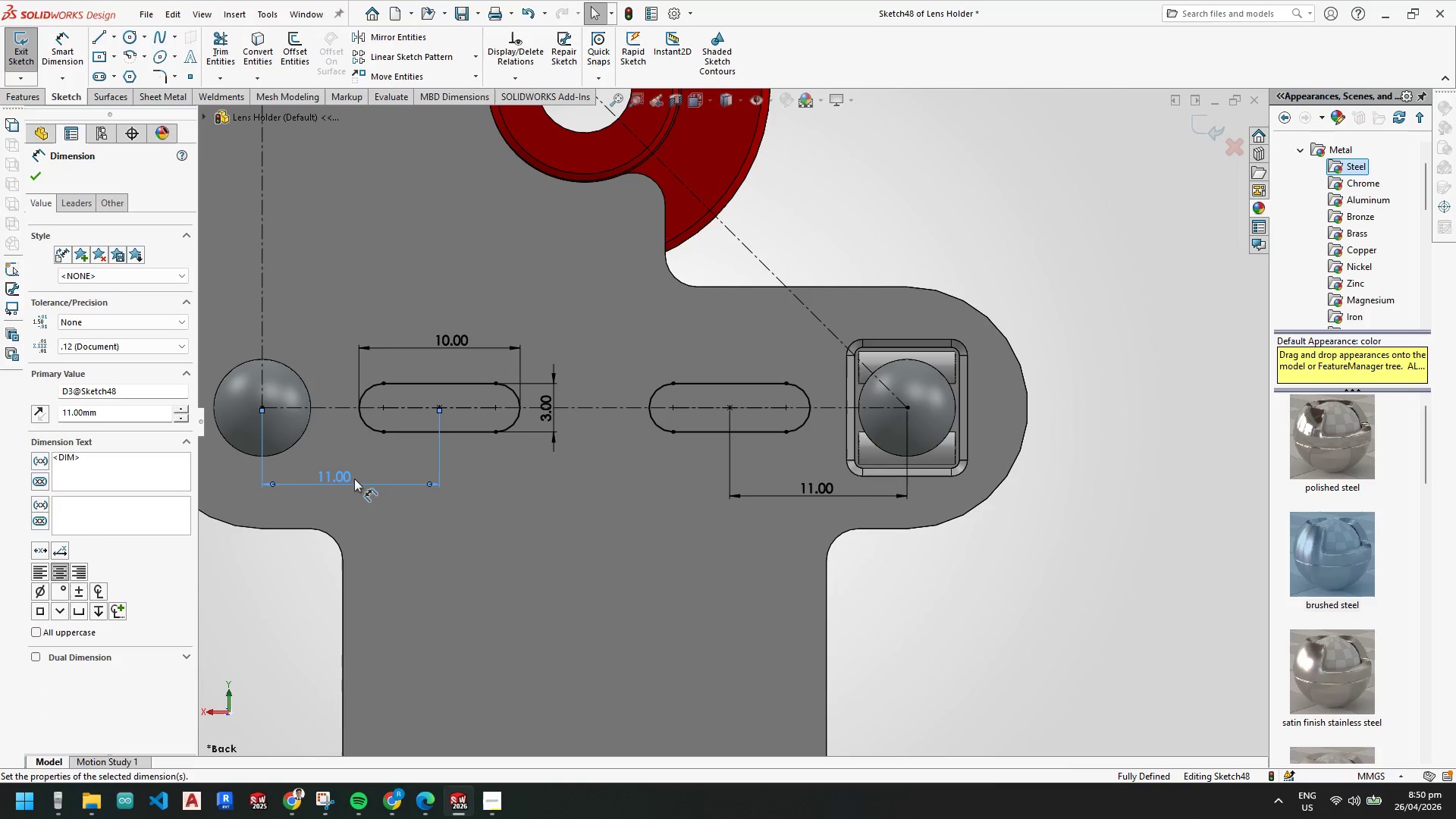 
key(Escape)
 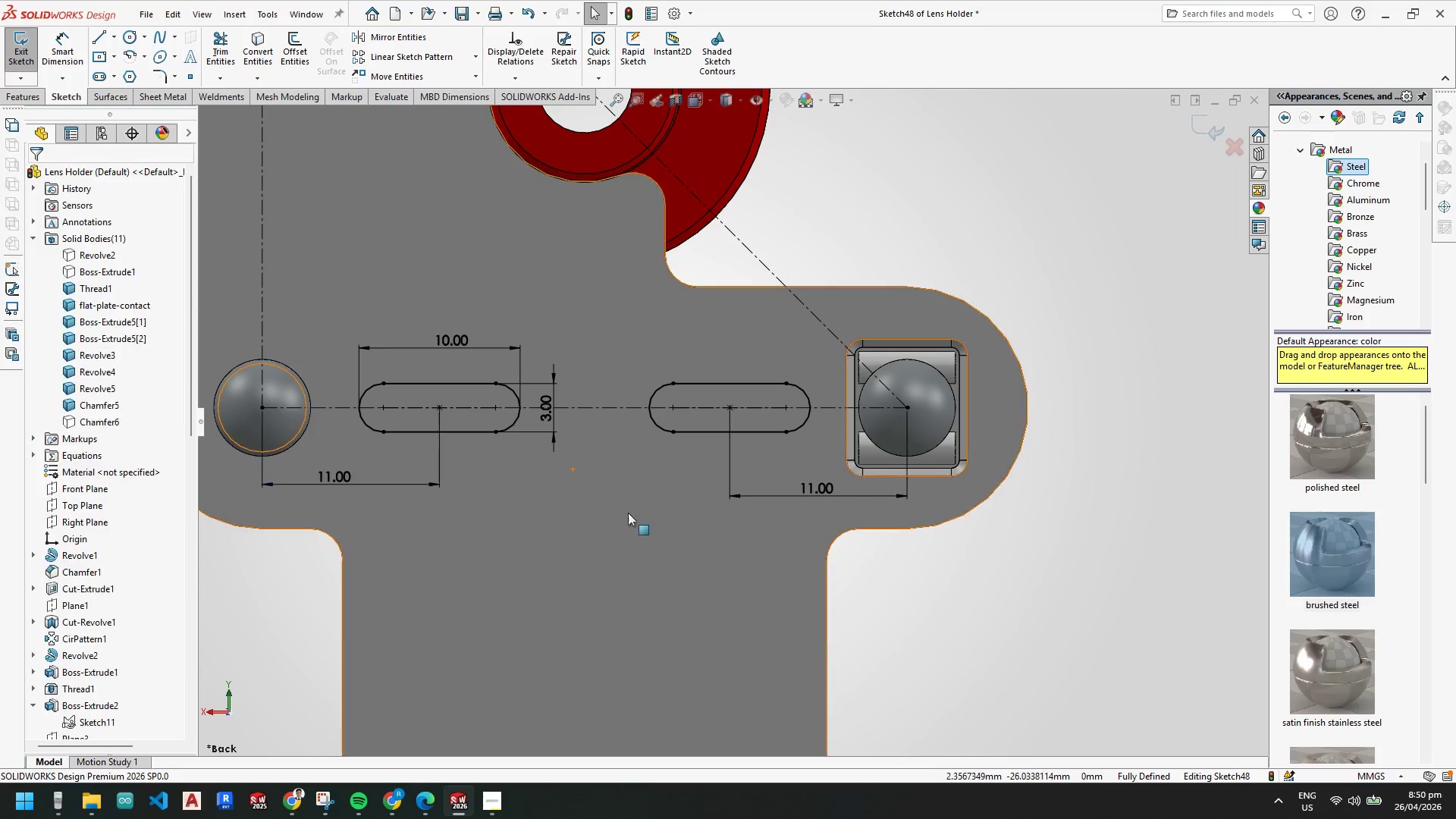 
key(Escape)
 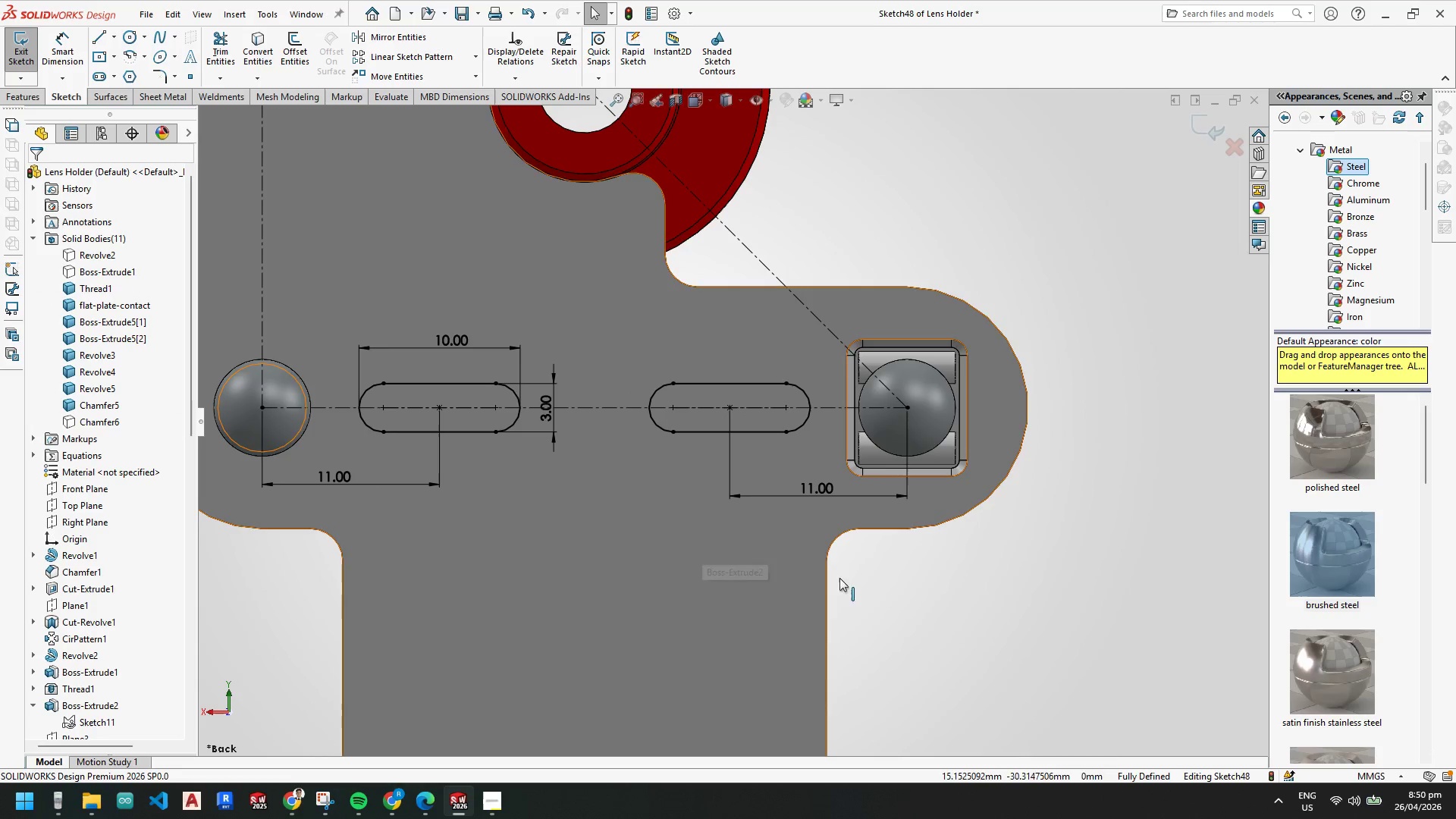 
key(Escape)
 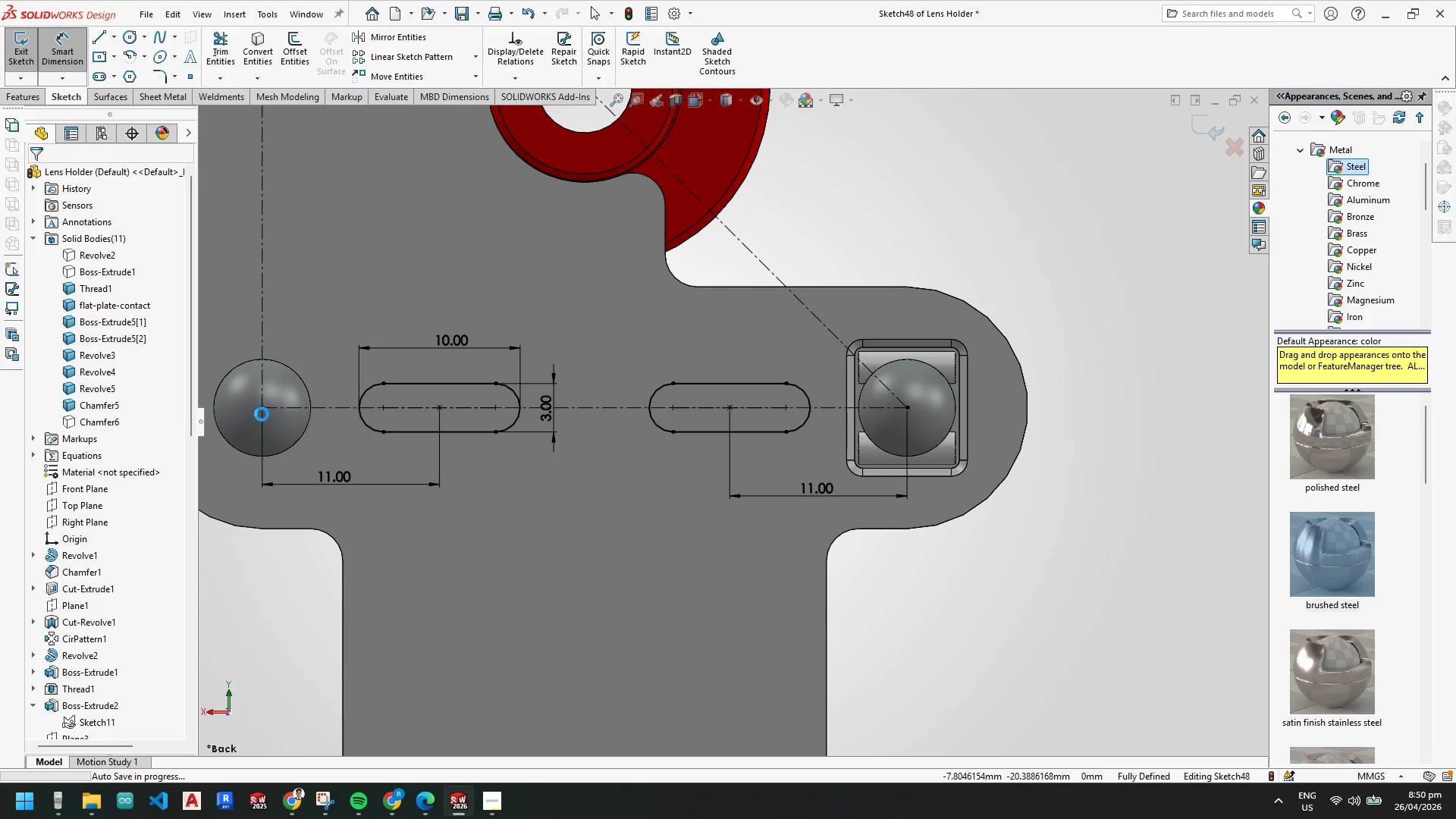 
key(Escape)
 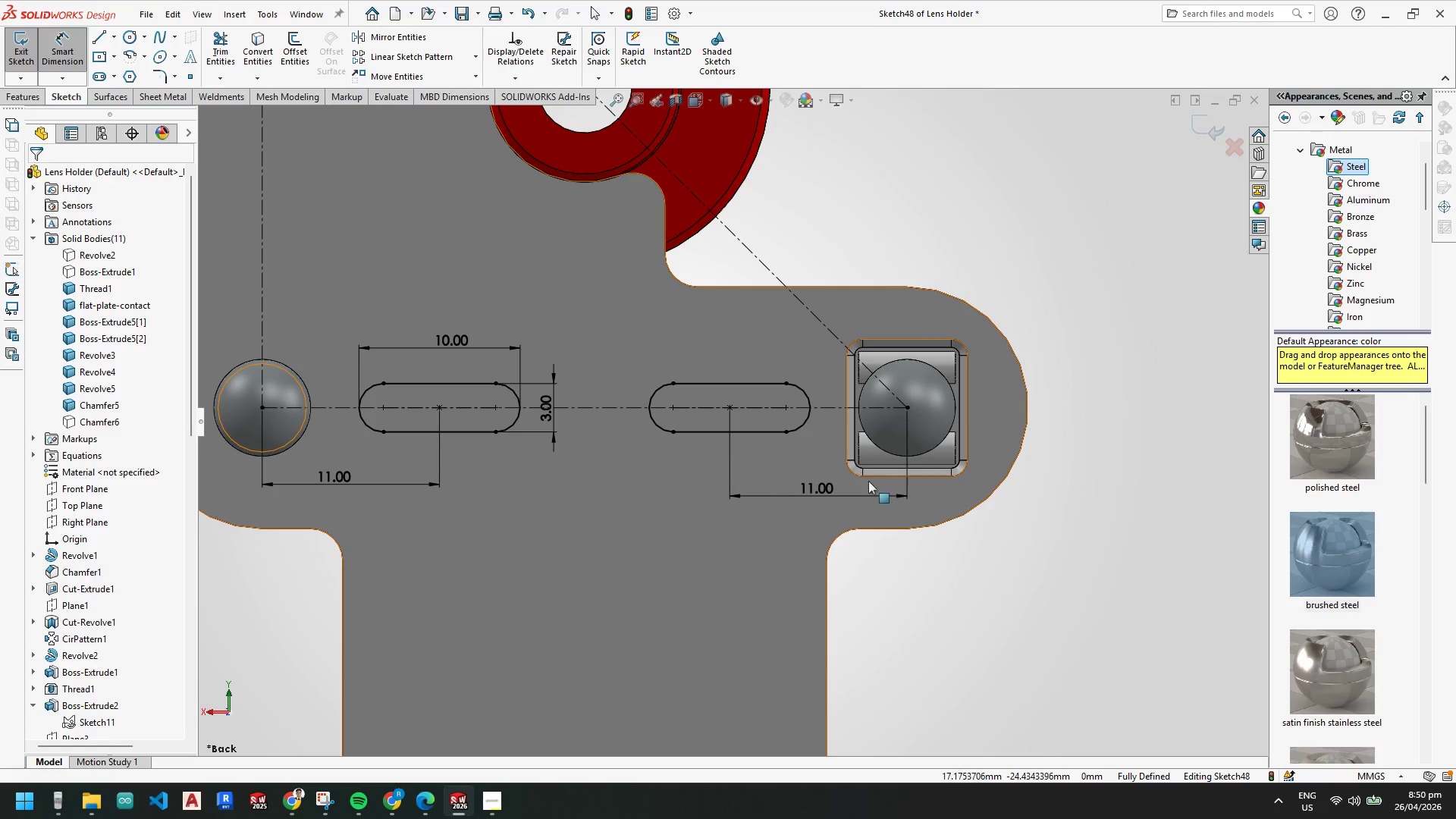 
key(Escape)
 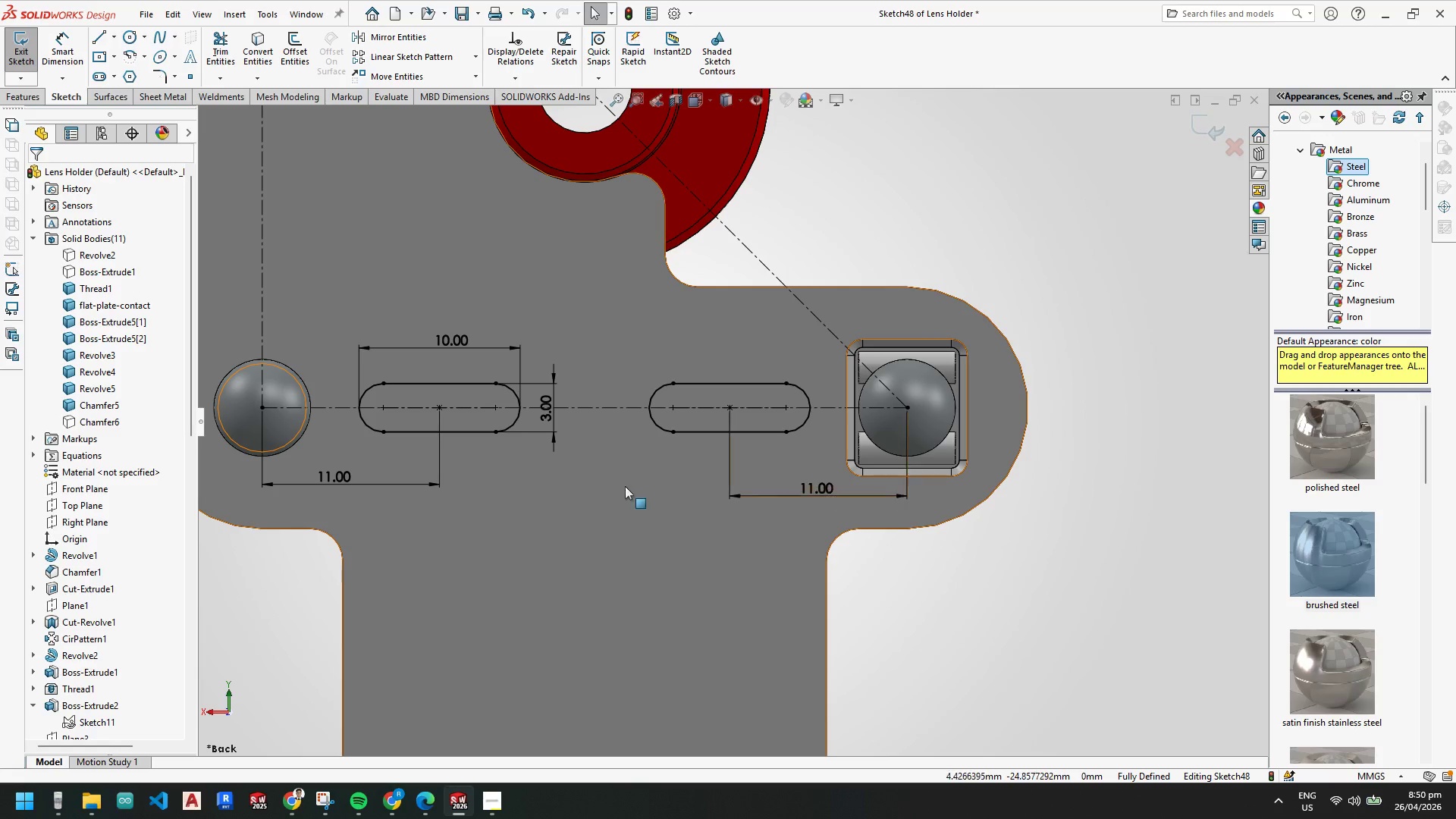 
key(Escape)
 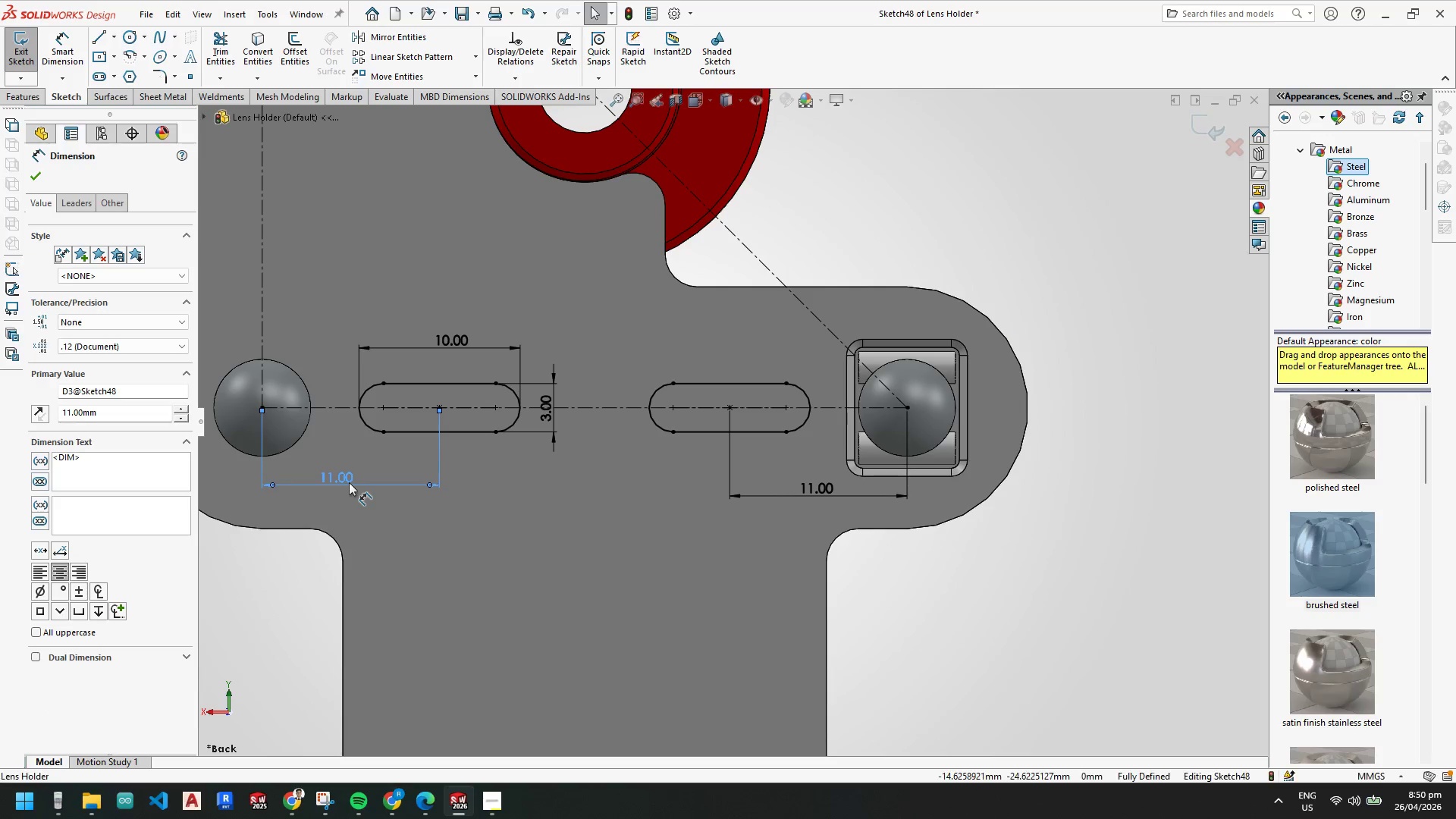 
double_click([349, 482])
 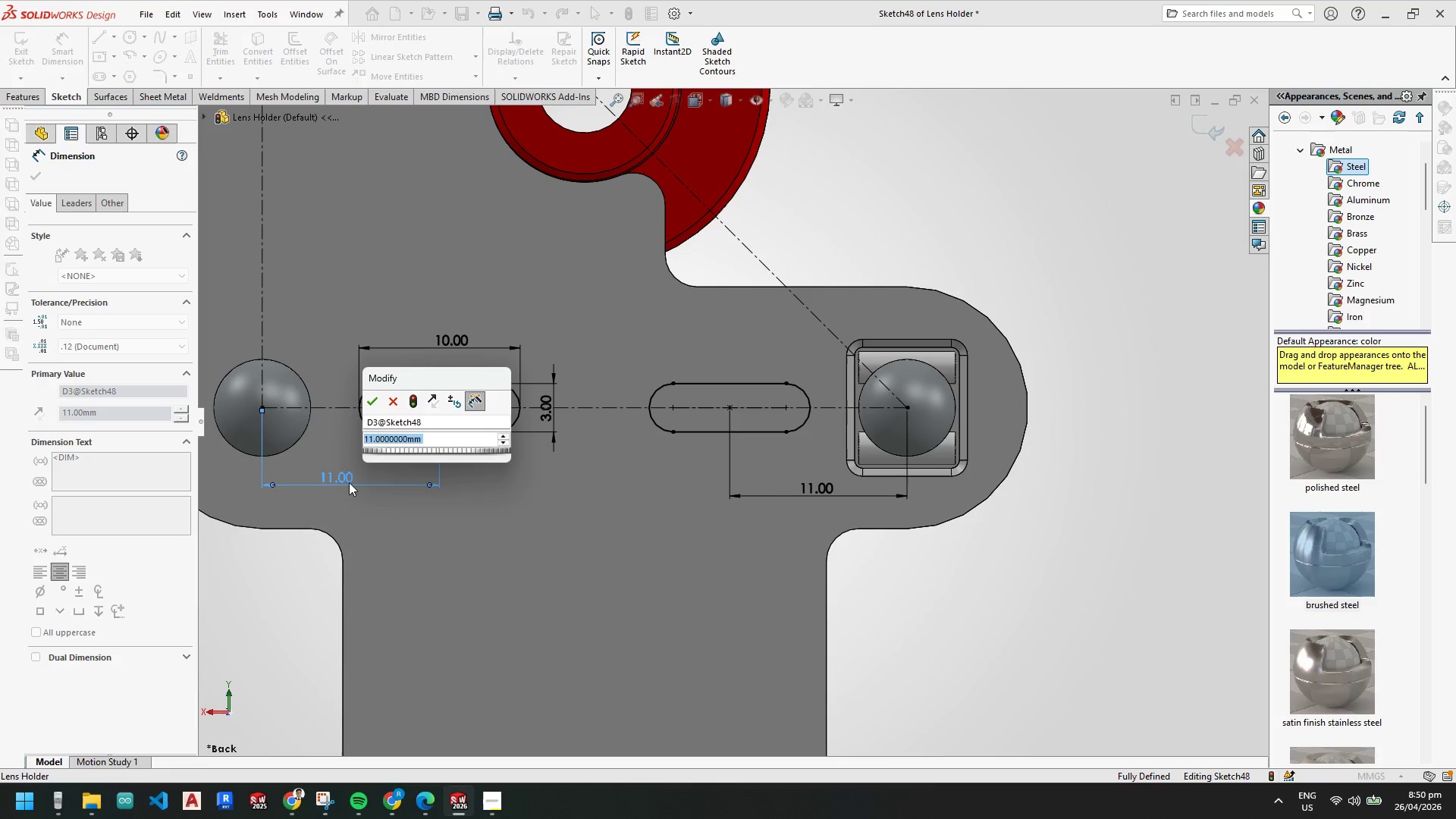 
key(Numpad1)
 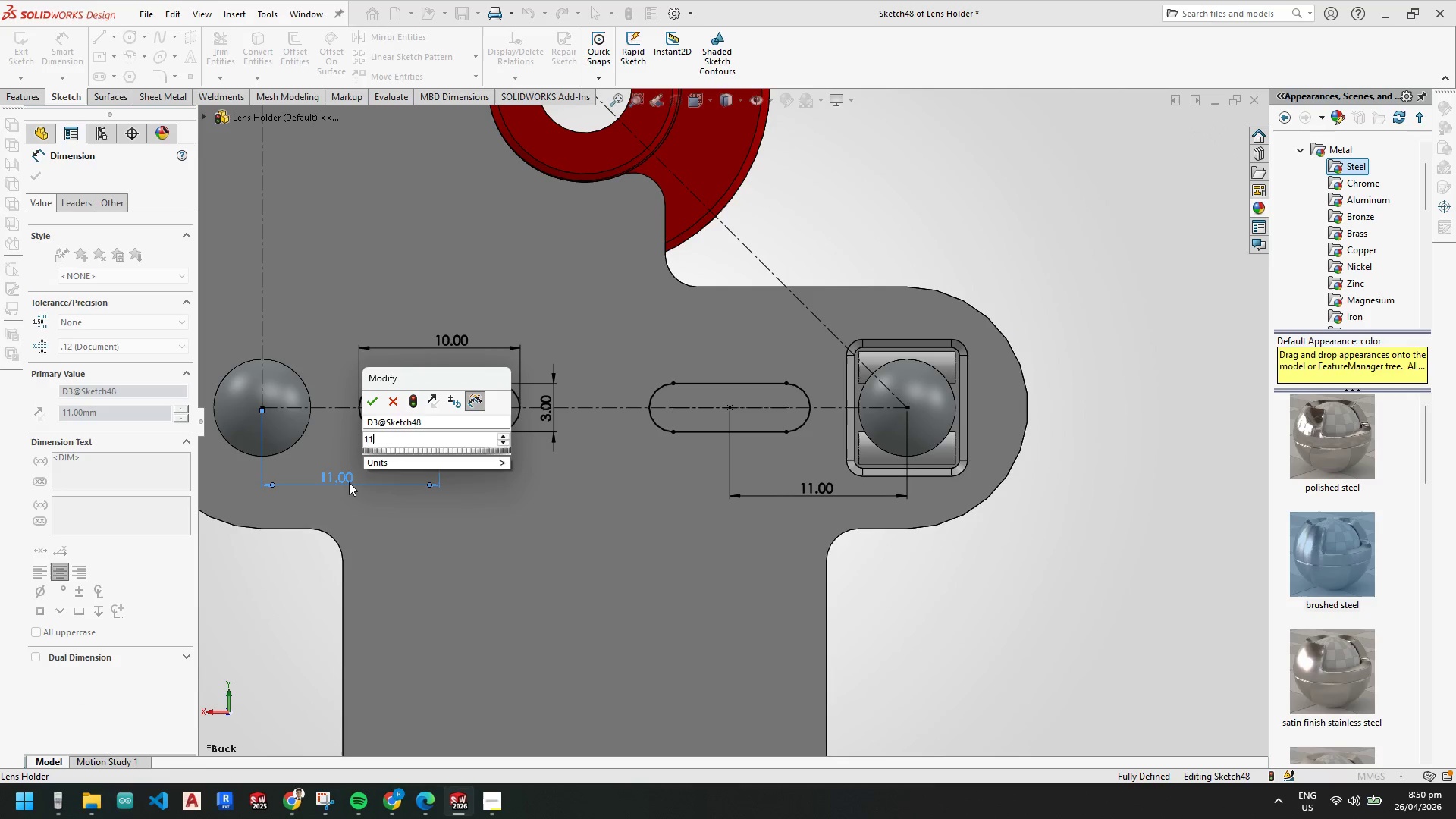 
key(NumpadDecimal)
 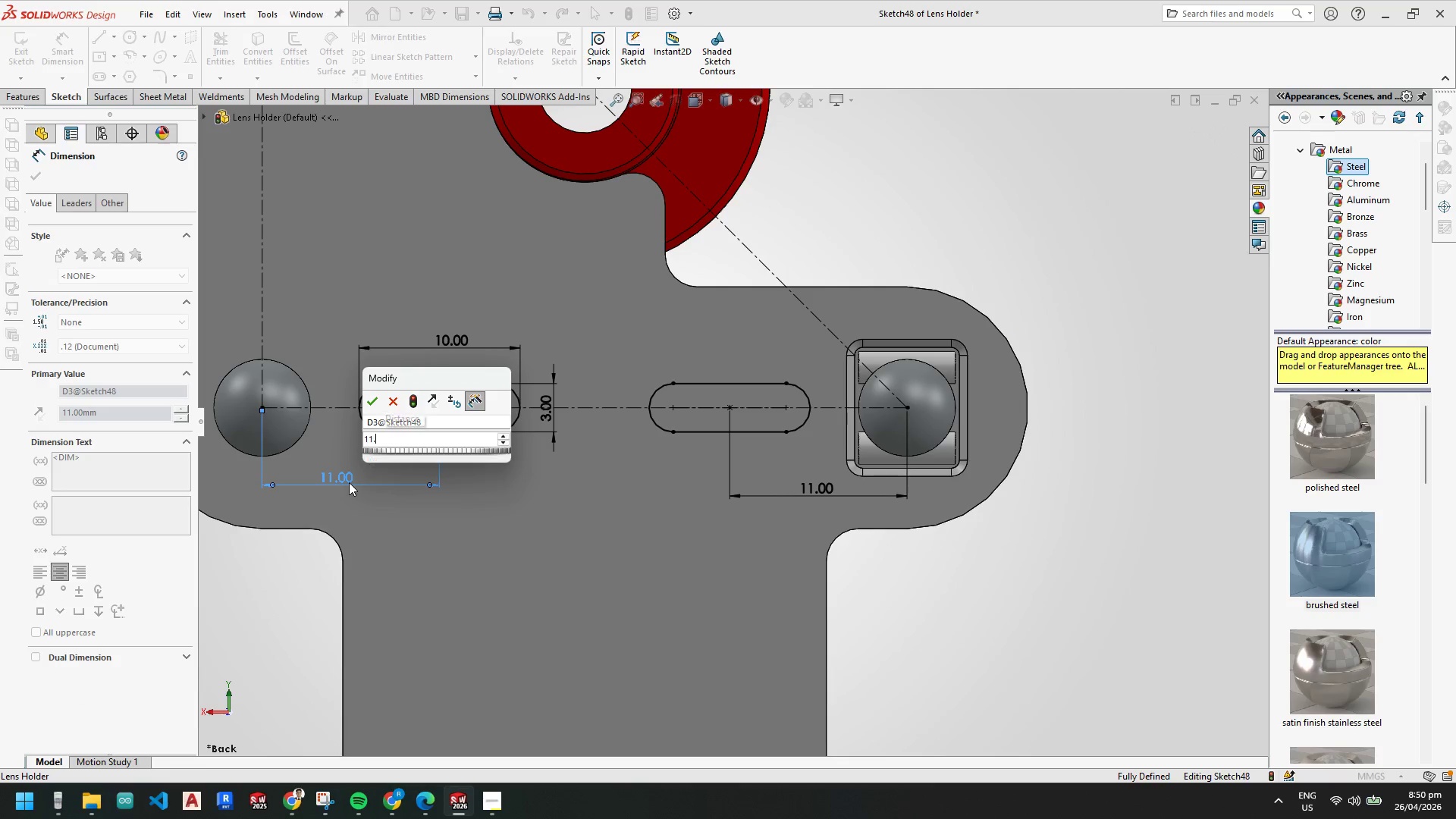 
key(Numpad5)
 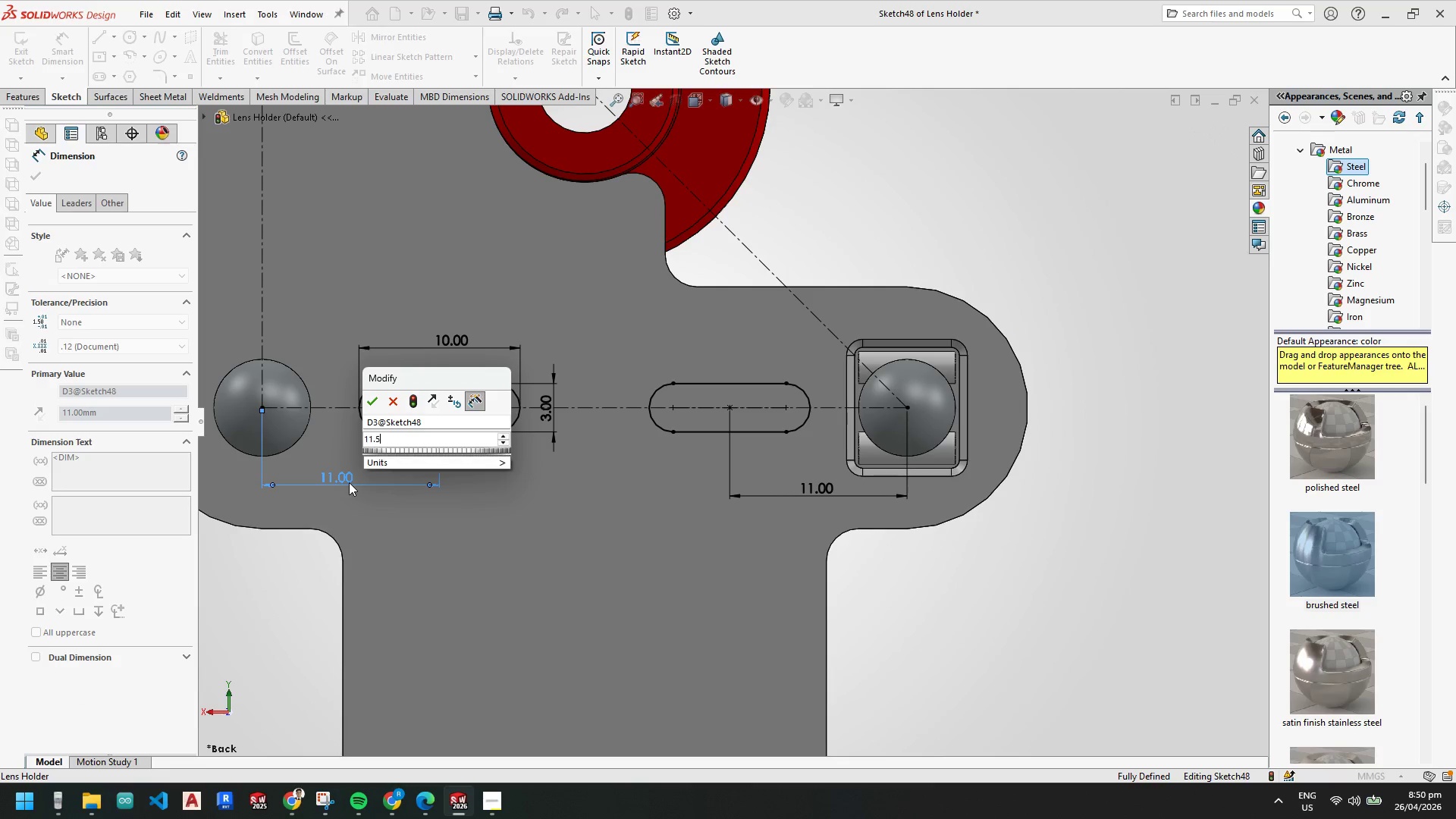 
key(NumpadEnter)
 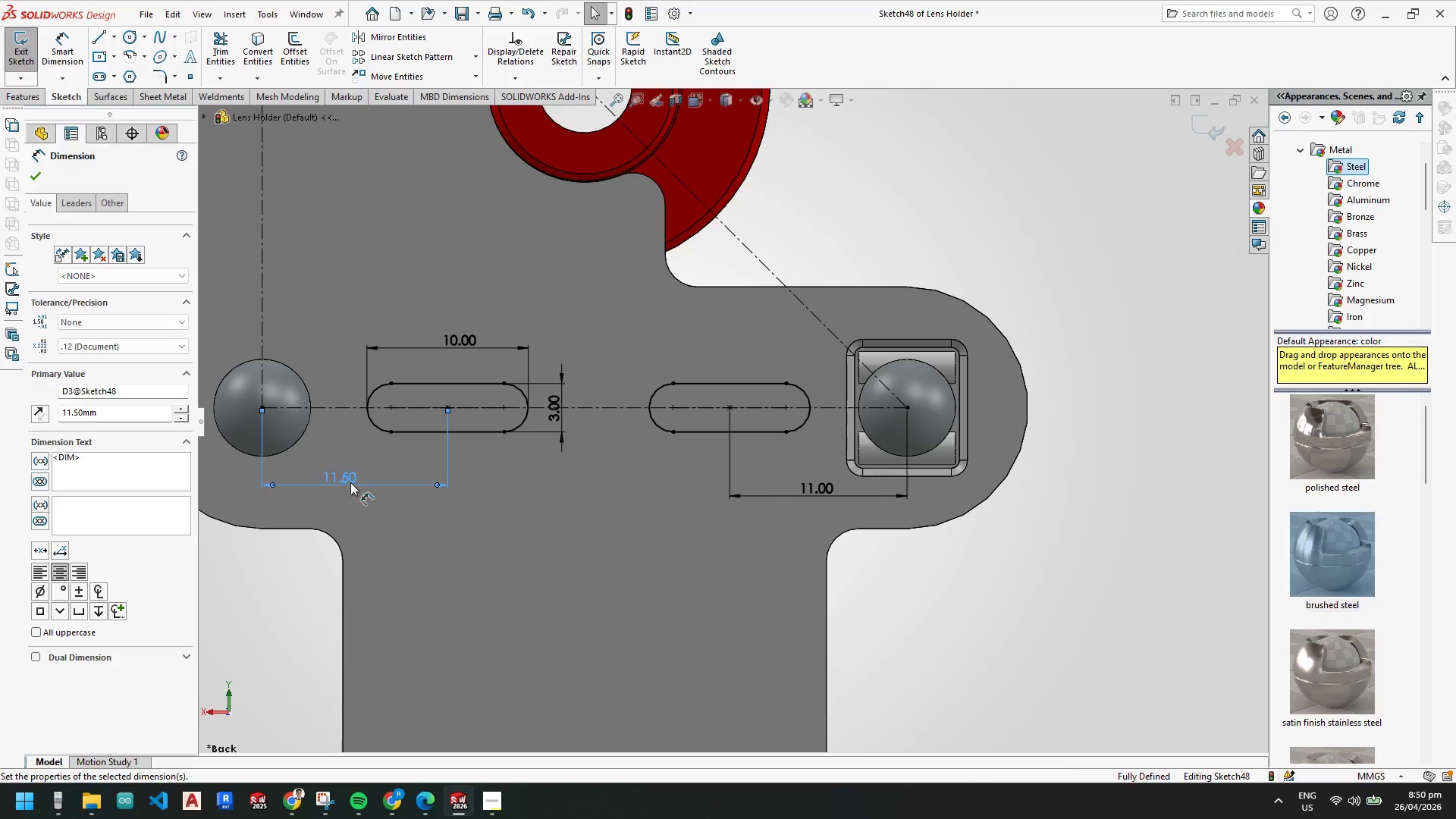 
key(Escape)
 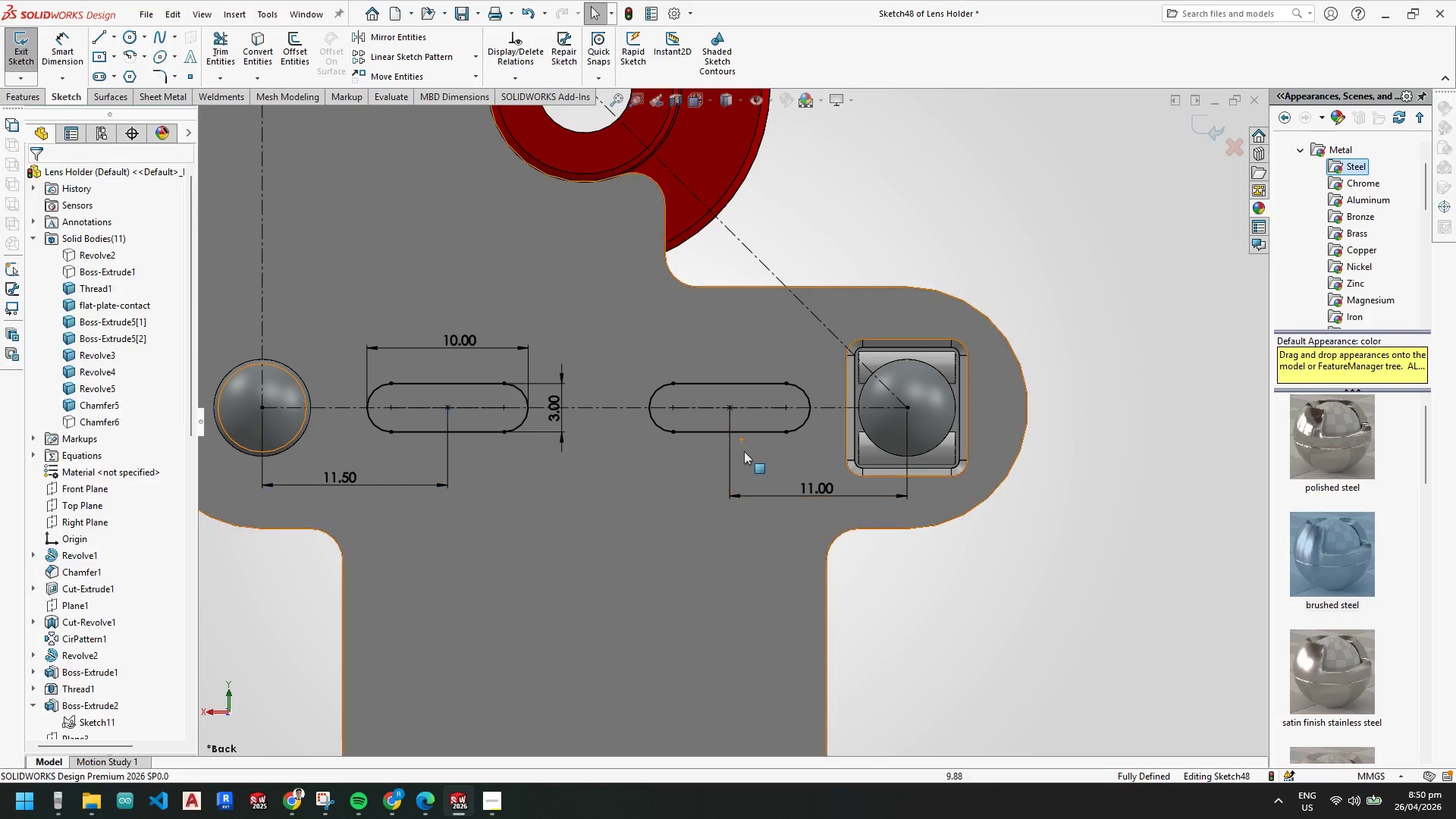 
hold_key(key=Escape, duration=3.55)
 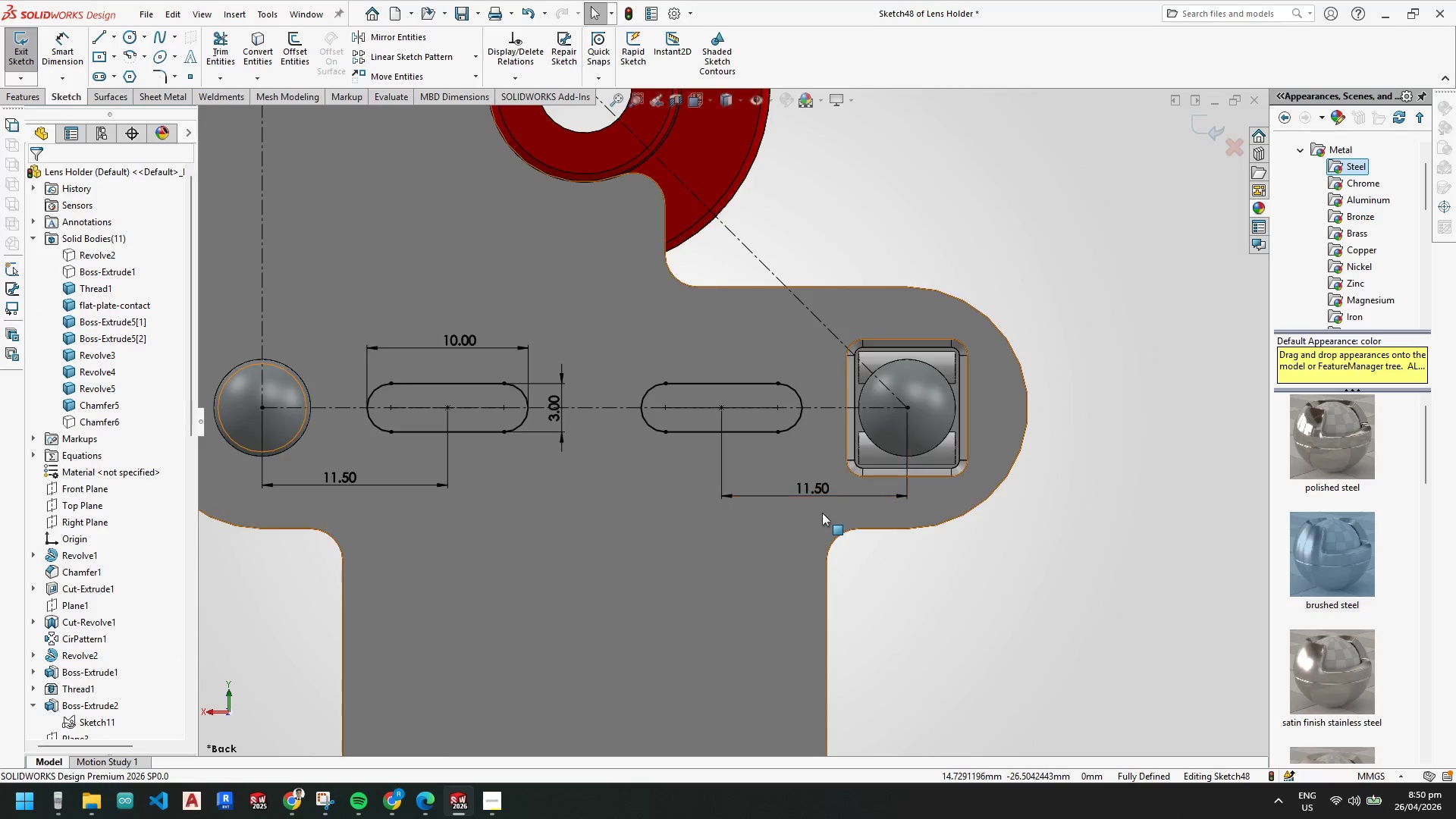 
left_click([817, 497])
 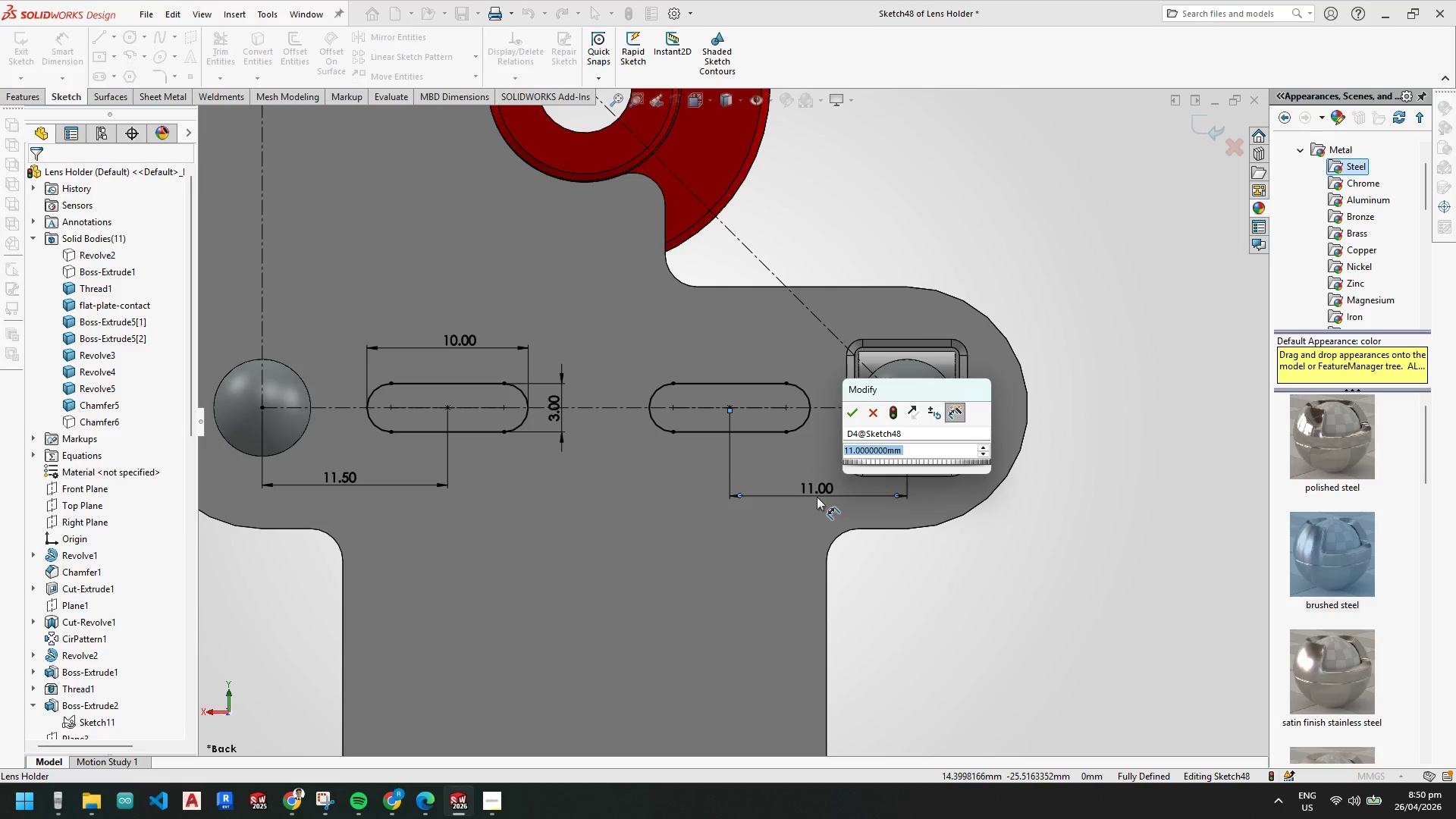 
key(Numpad1)
 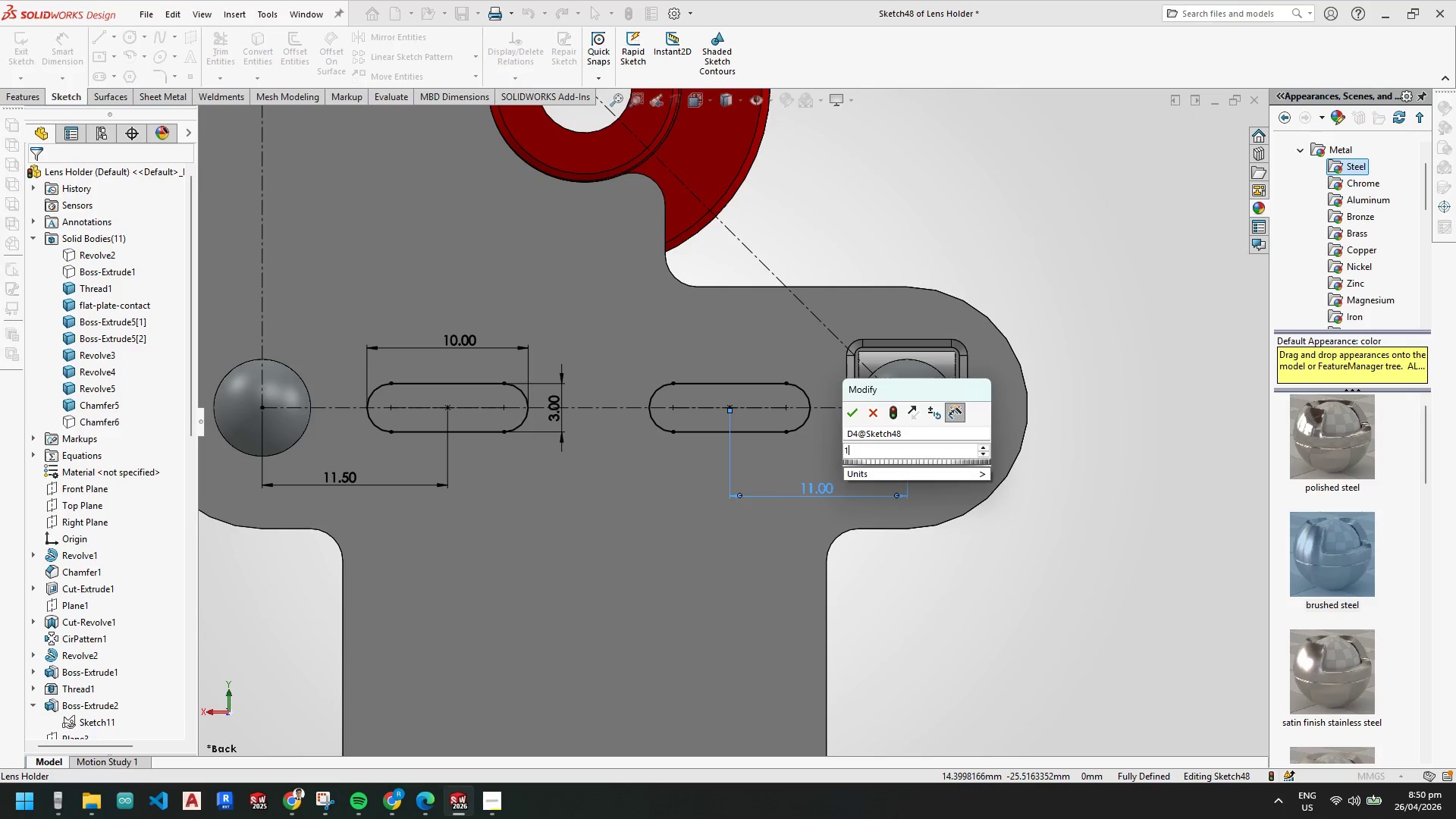 
key(Numpad1)
 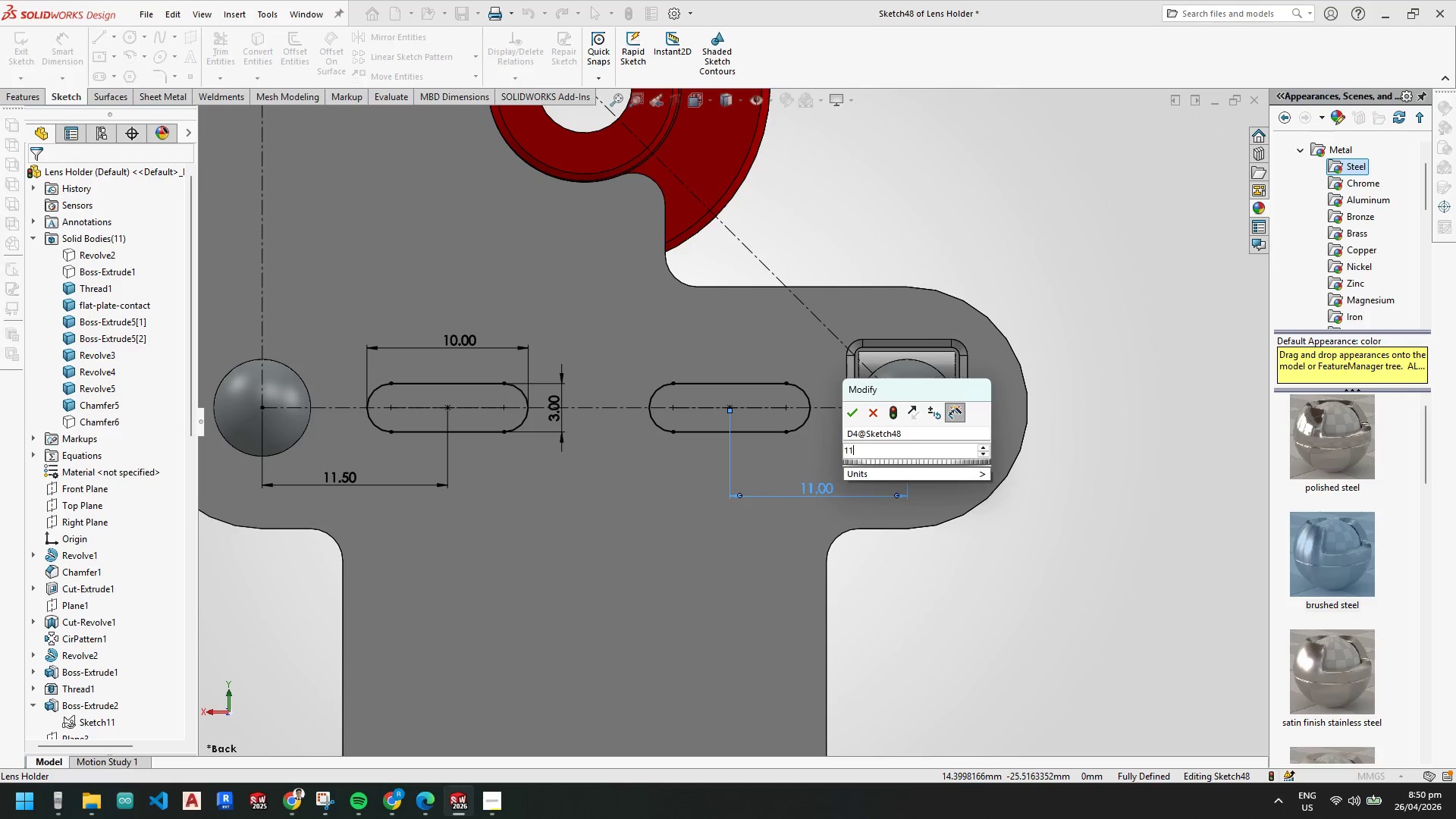 
key(NumpadDecimal)
 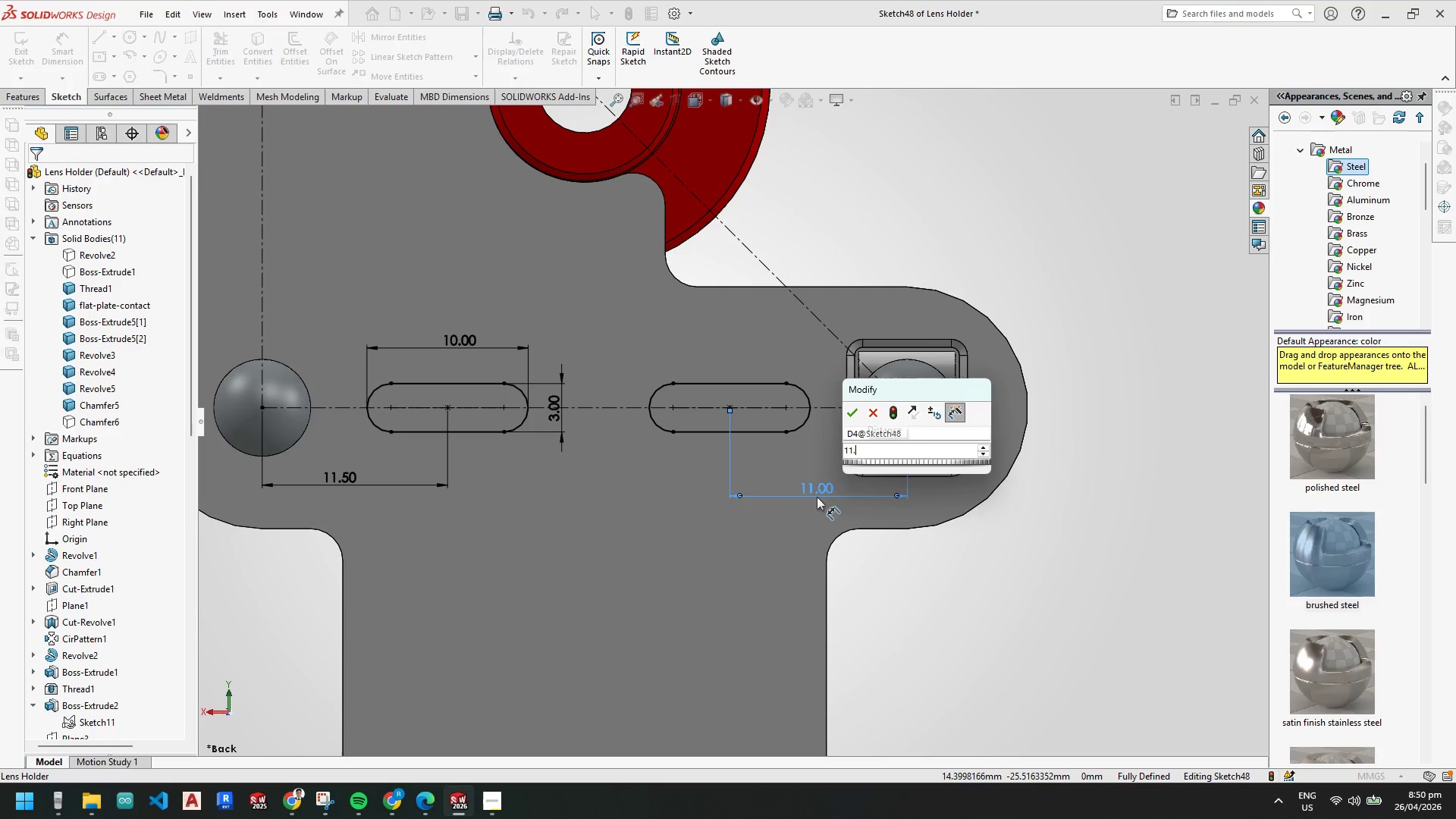 
key(Numpad5)
 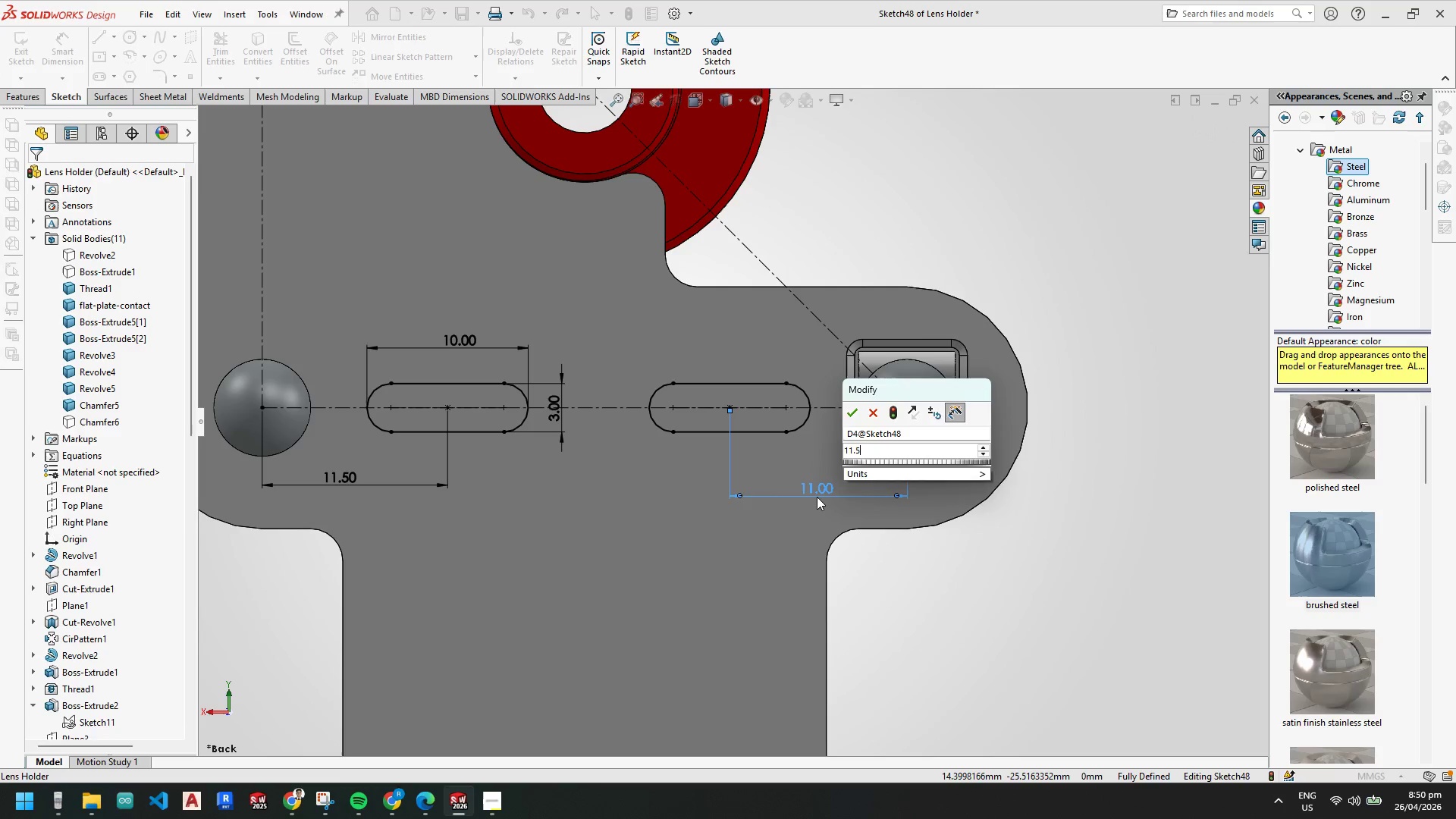 
key(NumpadEnter)
 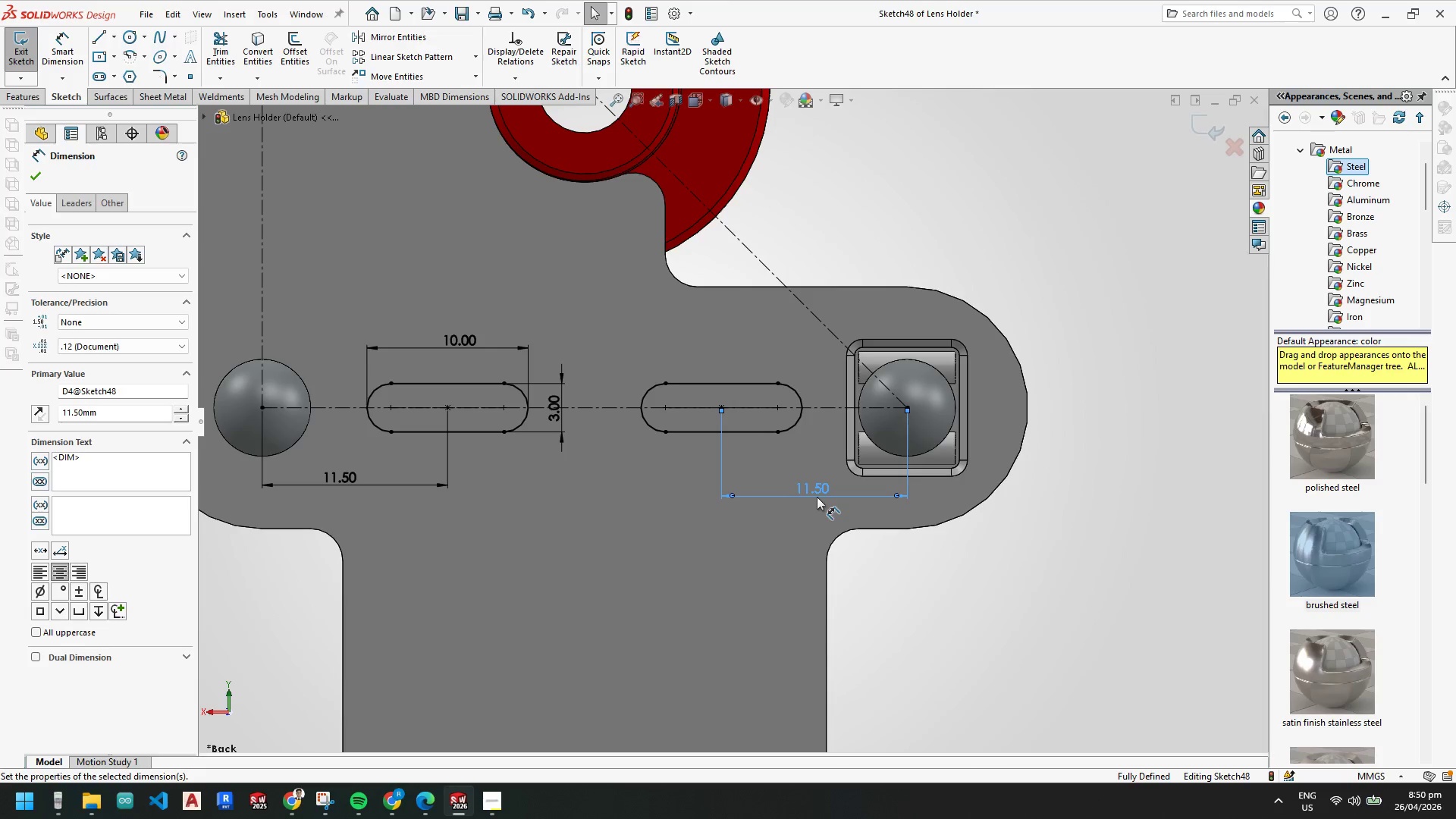 
key(Escape)
 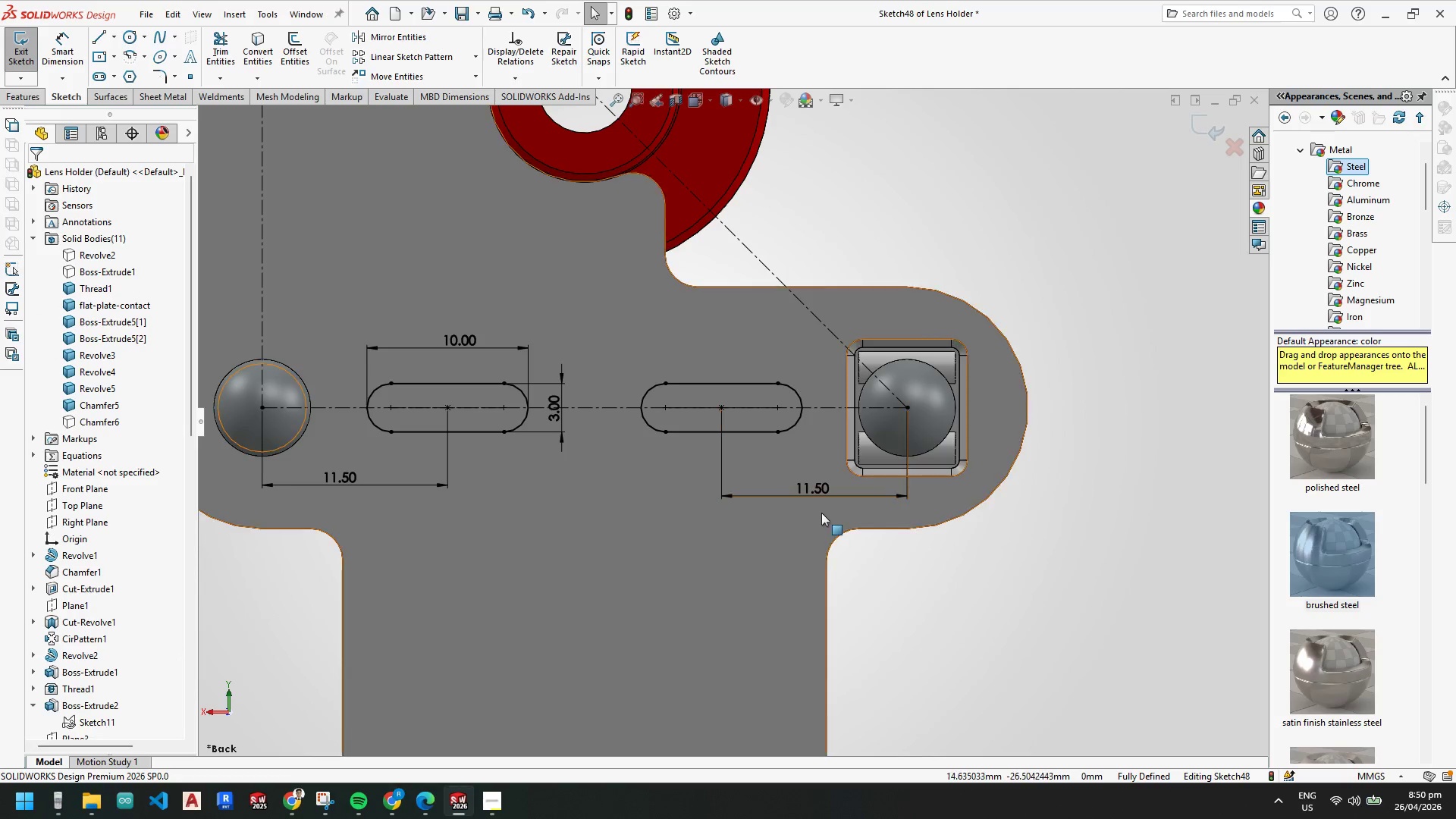 
key(Escape)
 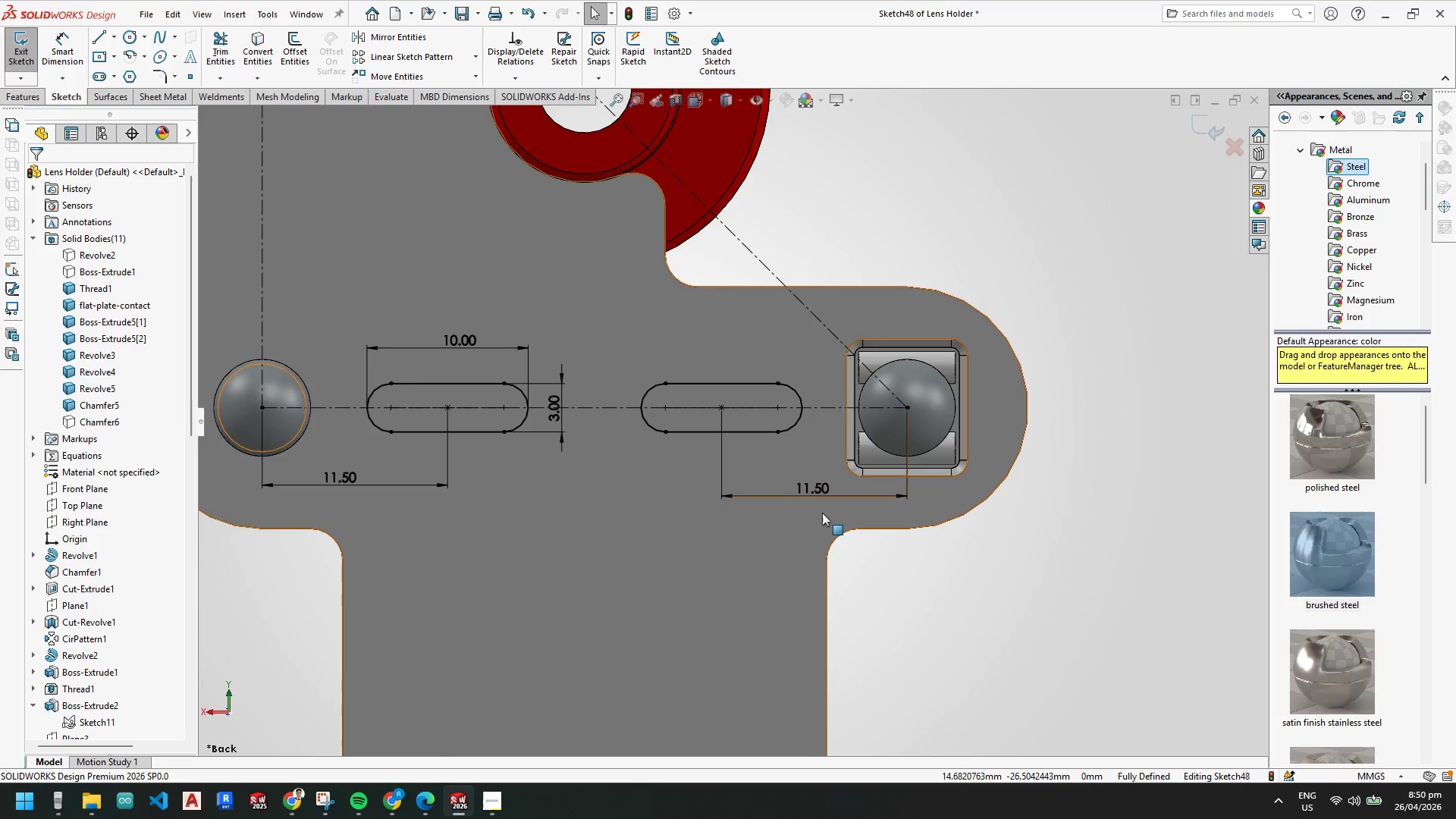 
scroll: coordinate [777, 416], scroll_direction: up, amount: 5.0
 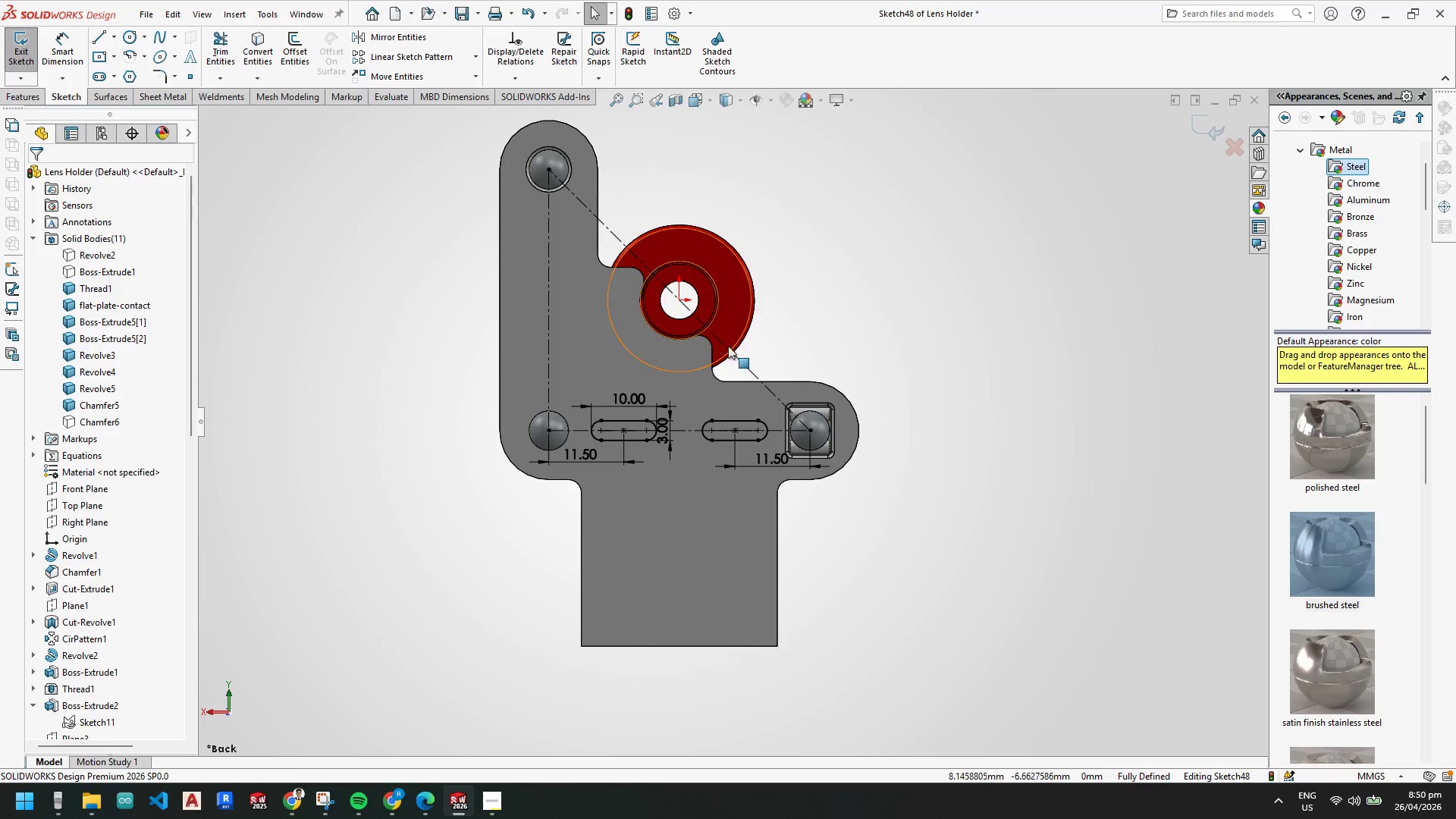 
scroll: coordinate [678, 434], scroll_direction: down, amount: 5.0
 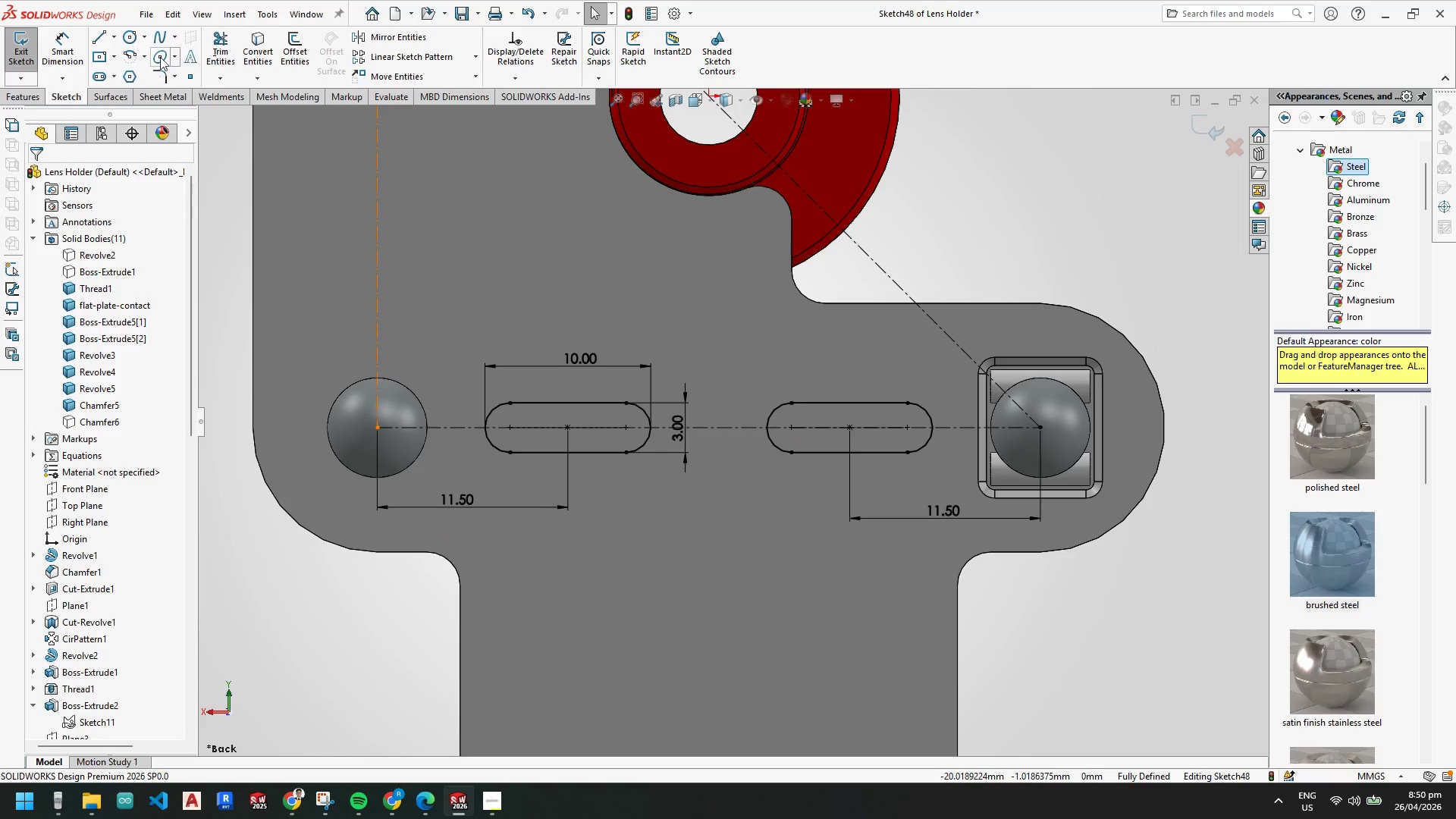 
key(Escape)
 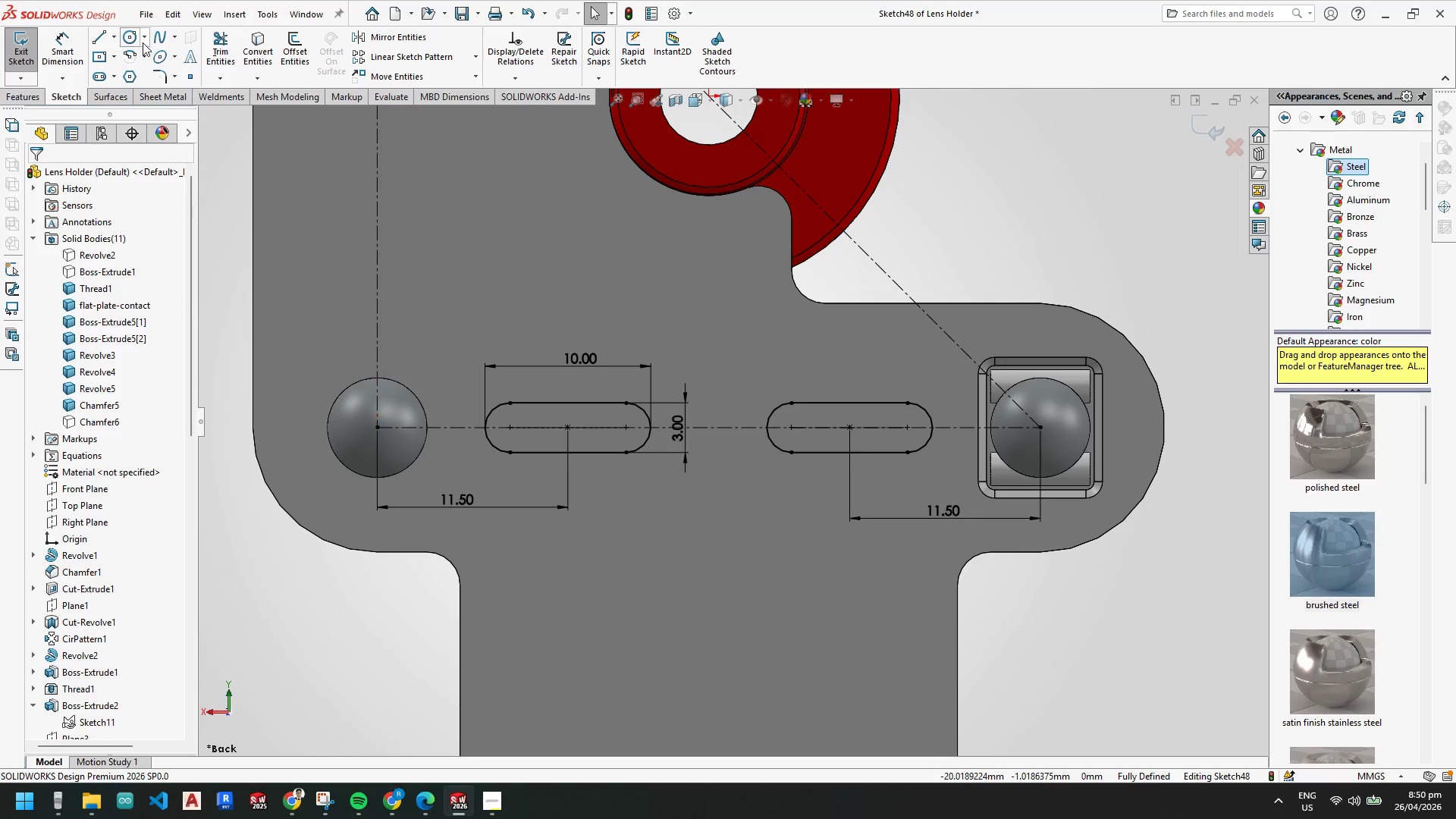 
key(Escape)
 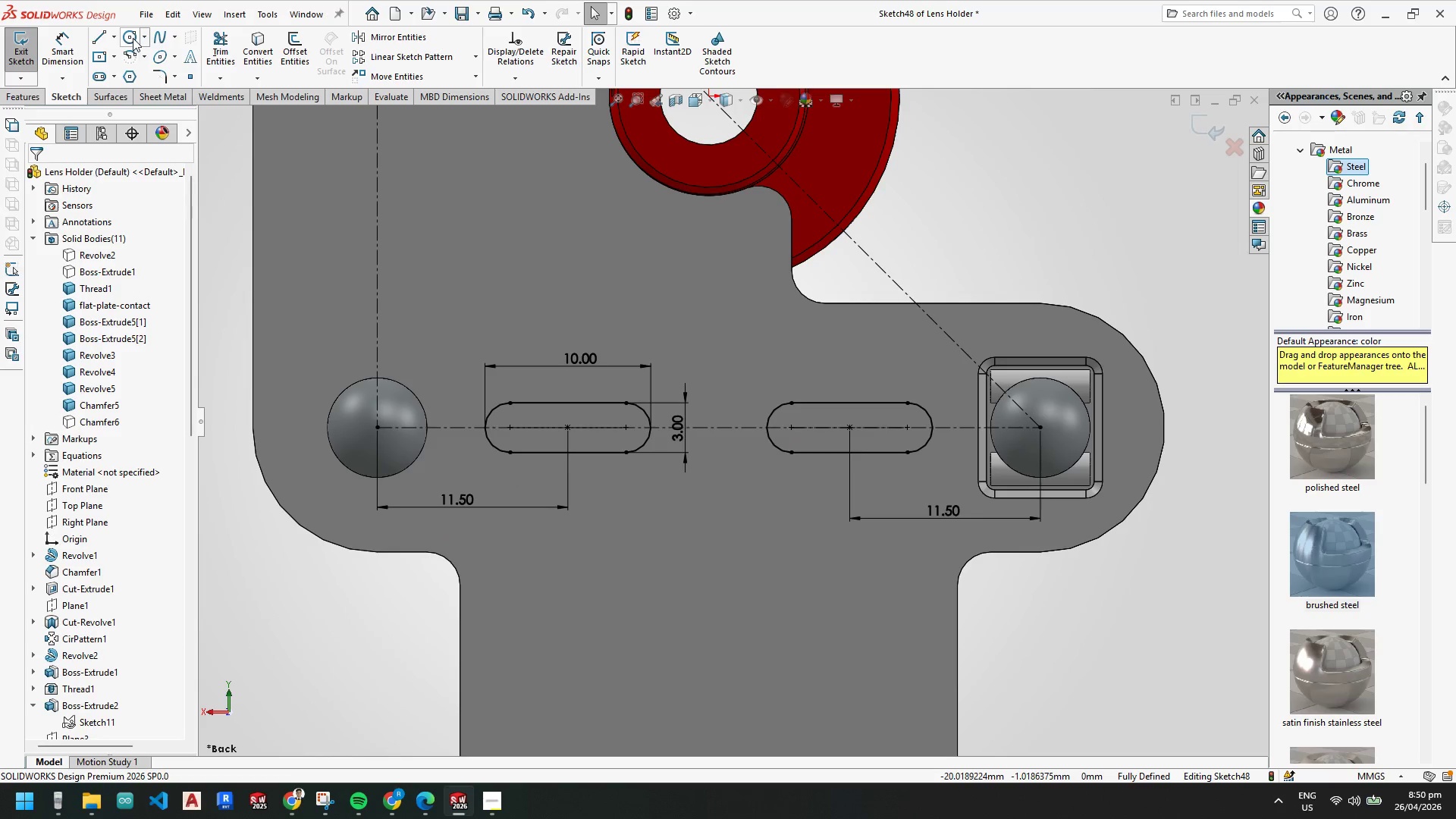 
left_click([133, 37])
 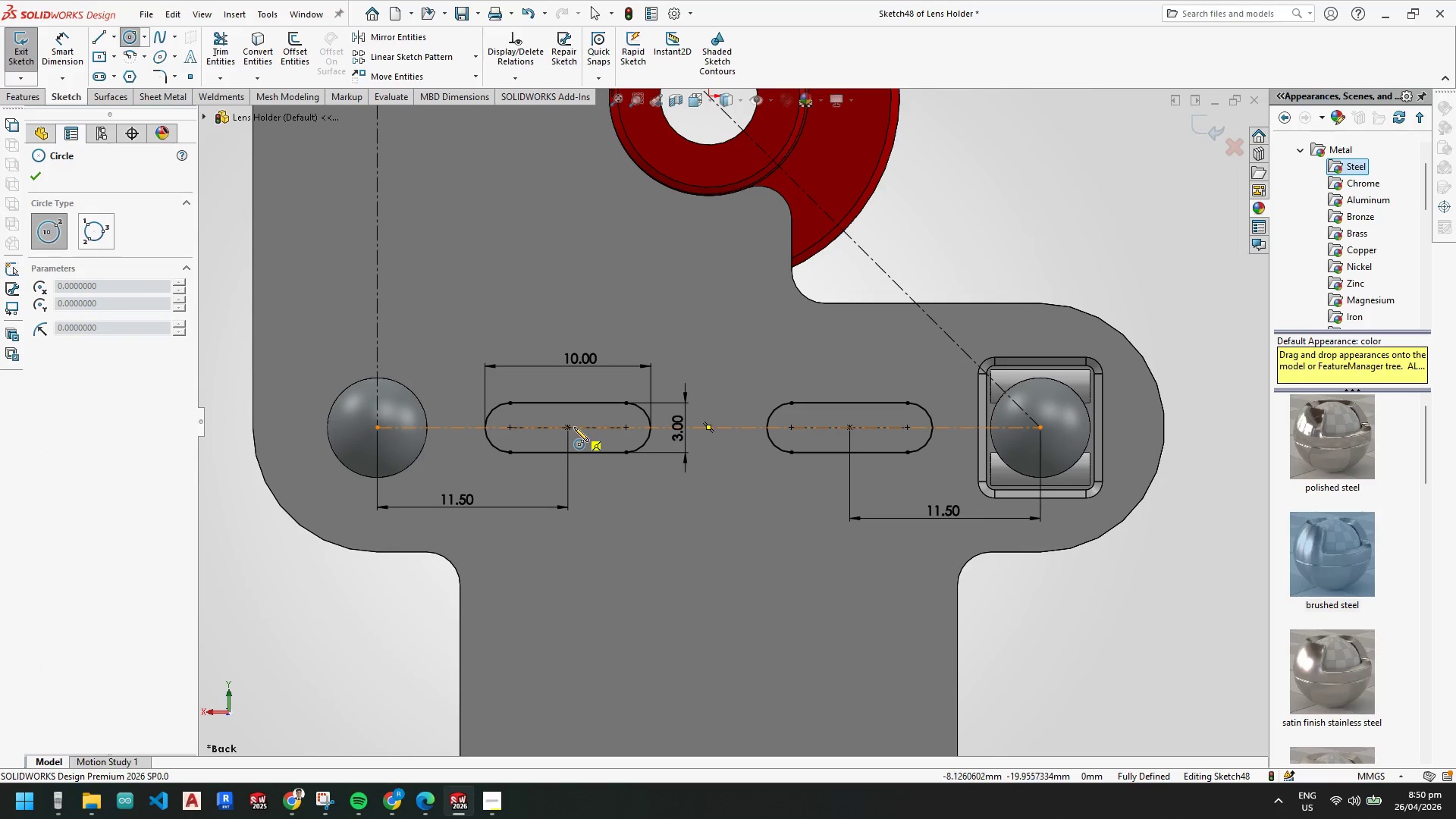 
left_click([570, 425])
 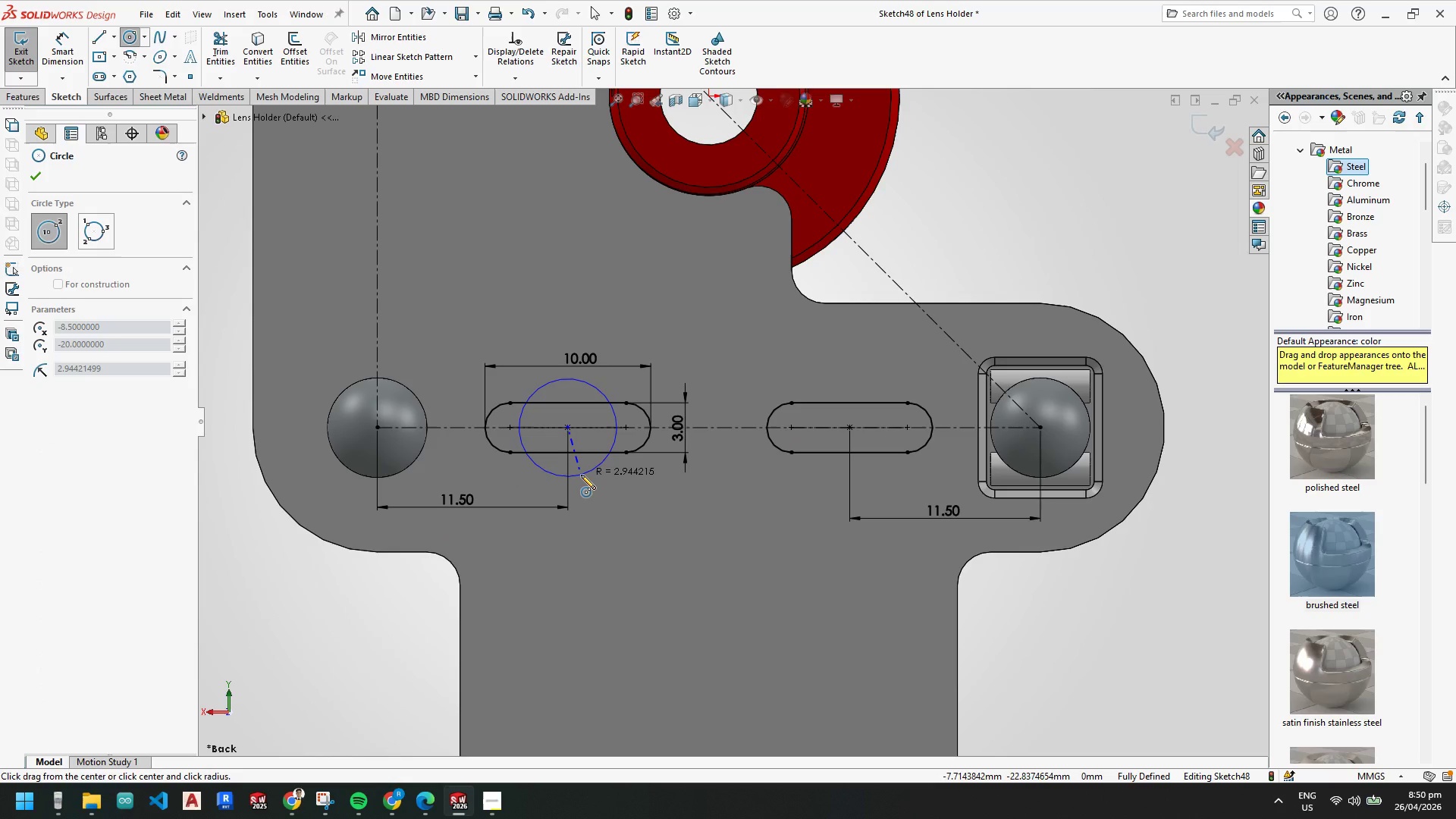 
left_click([581, 475])
 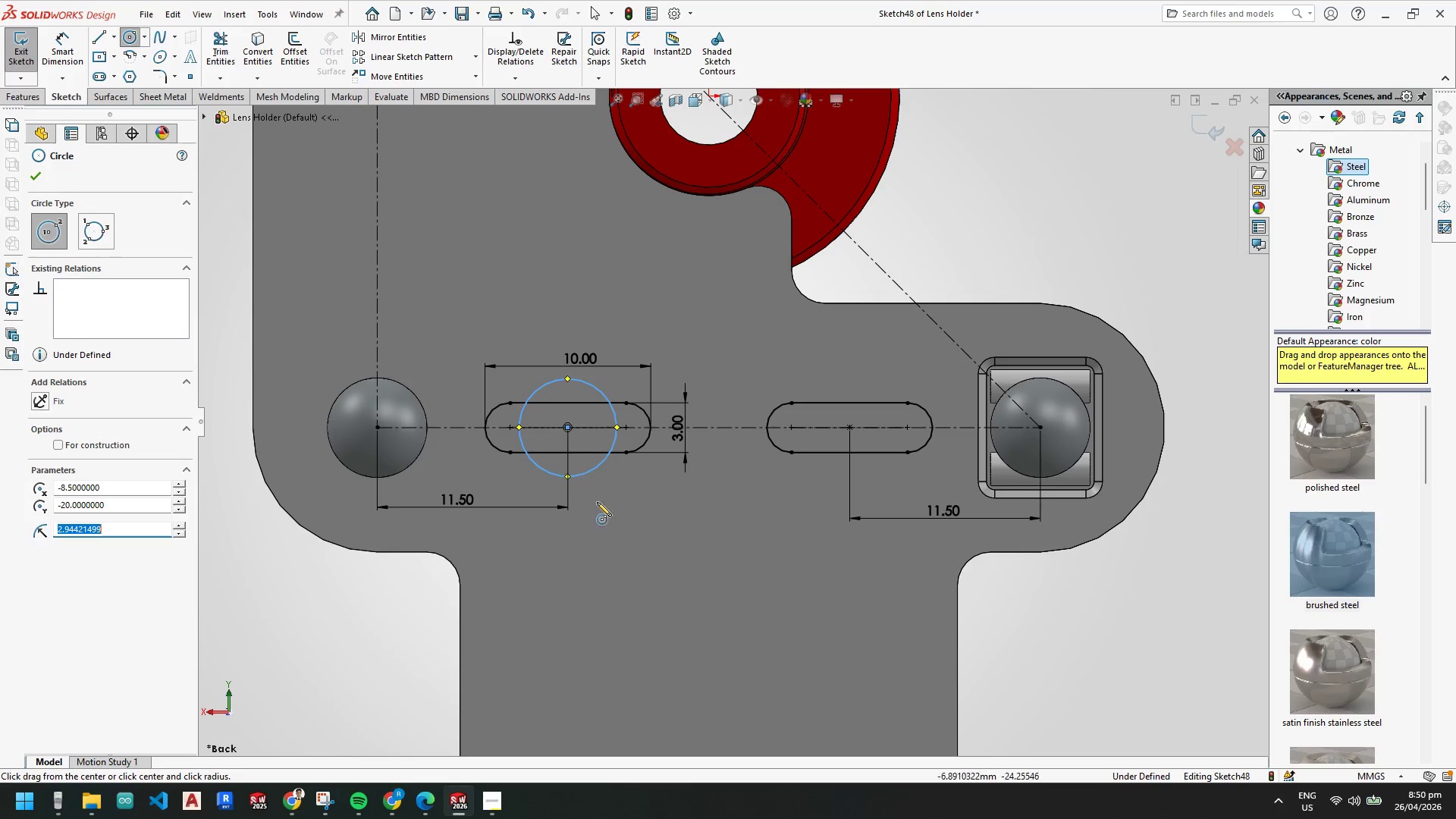 
key(Escape)
 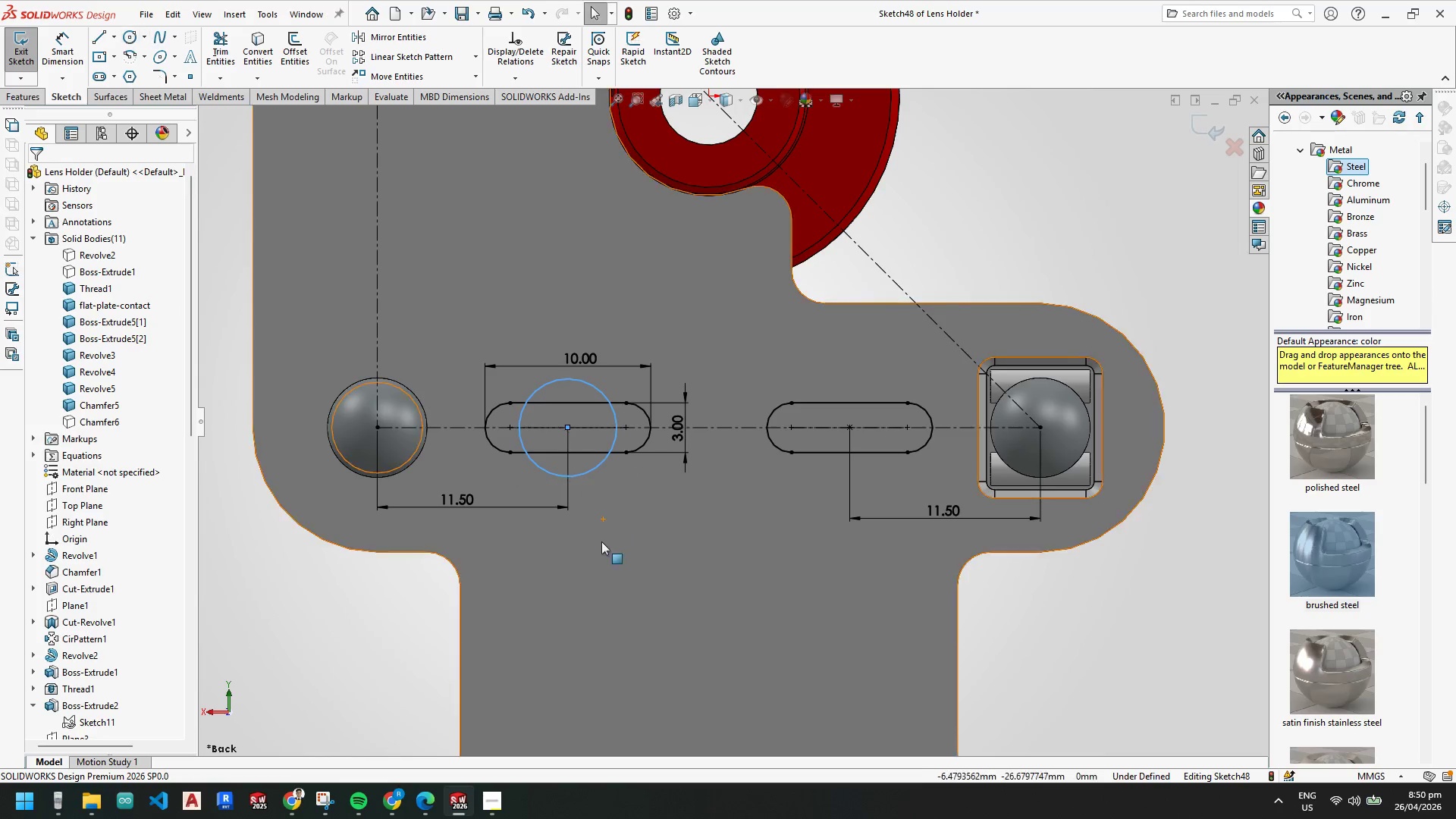 
key(Escape)
 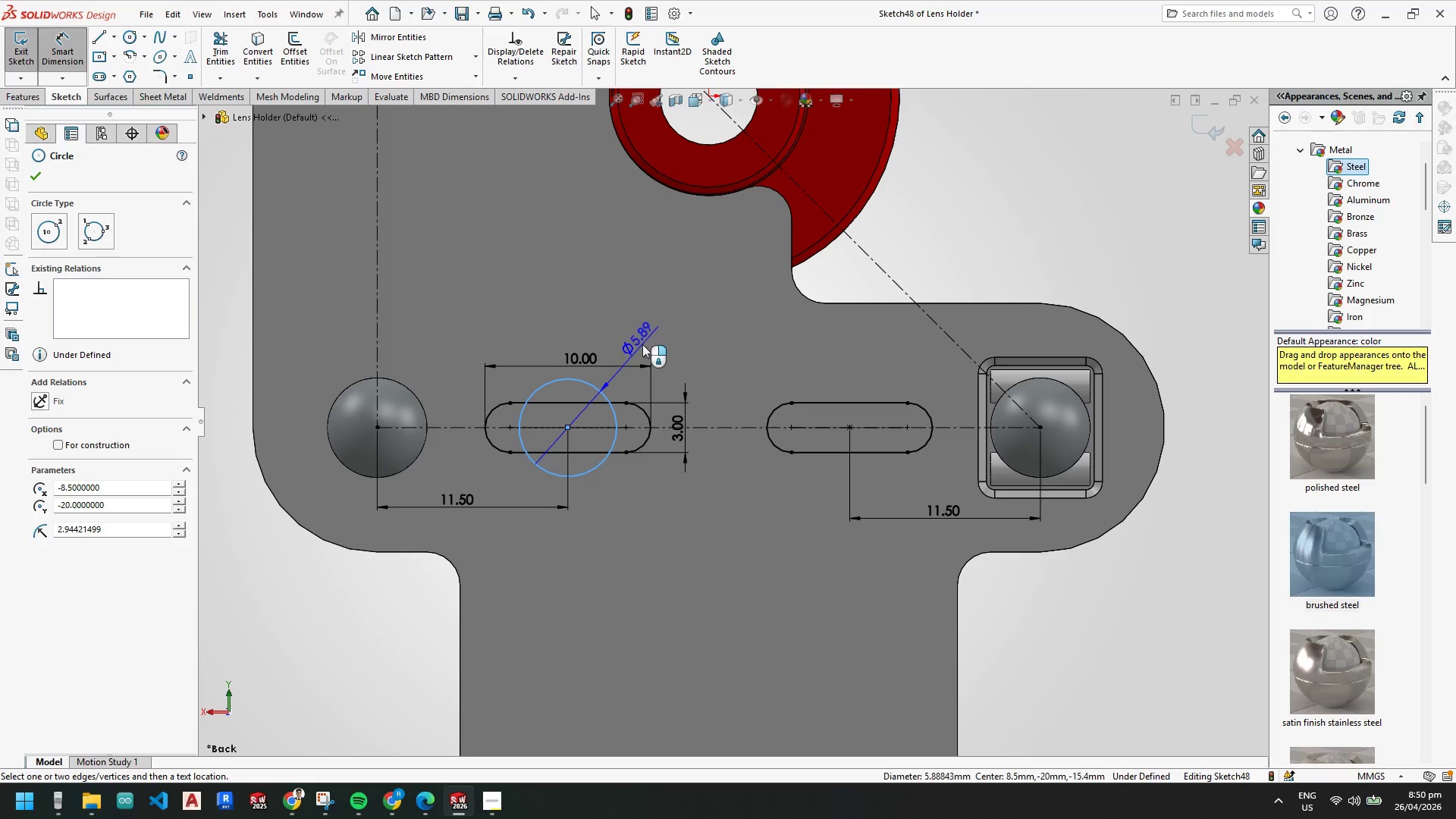 
left_click([682, 367])
 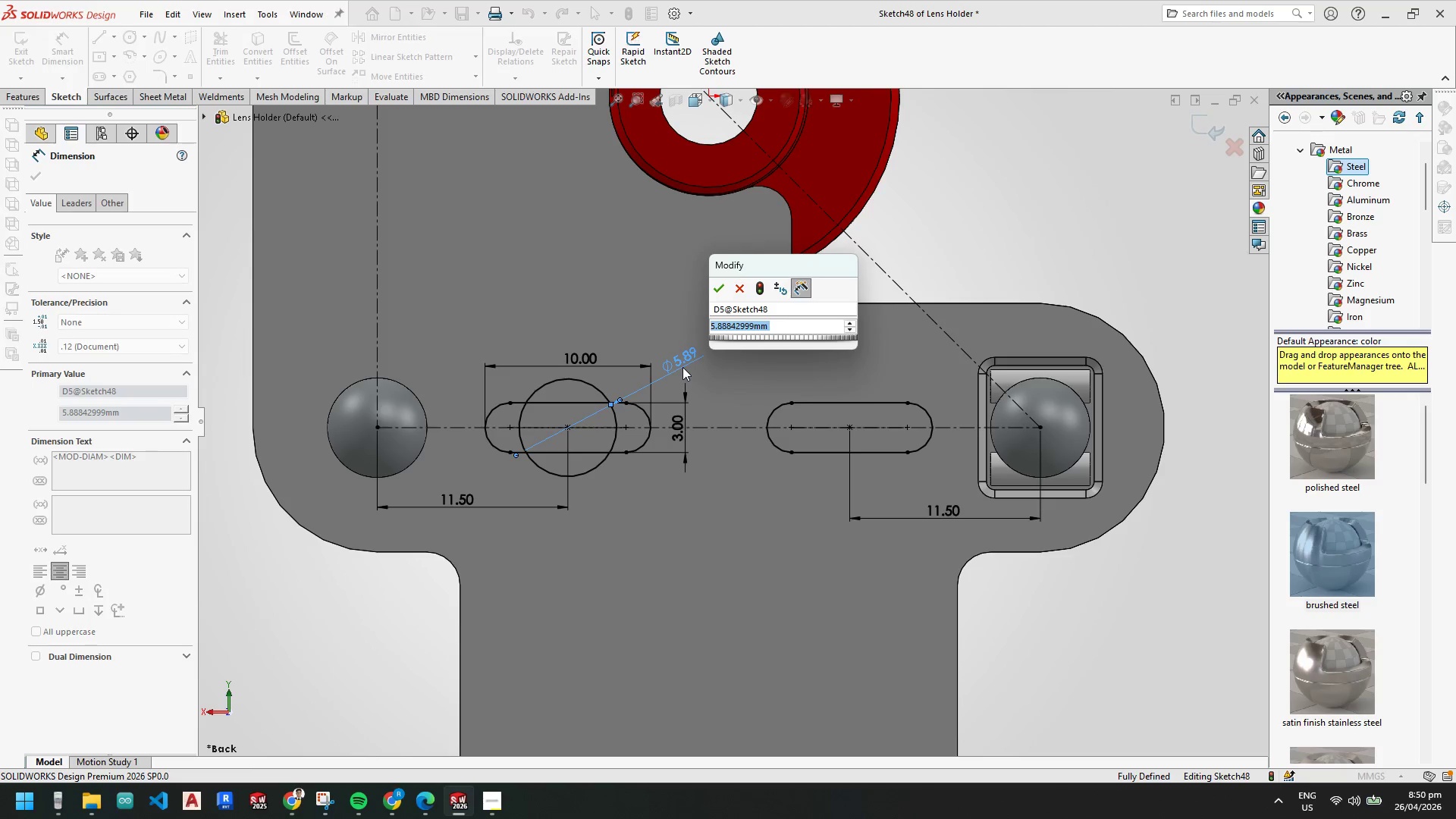 
key(Numpad3)
 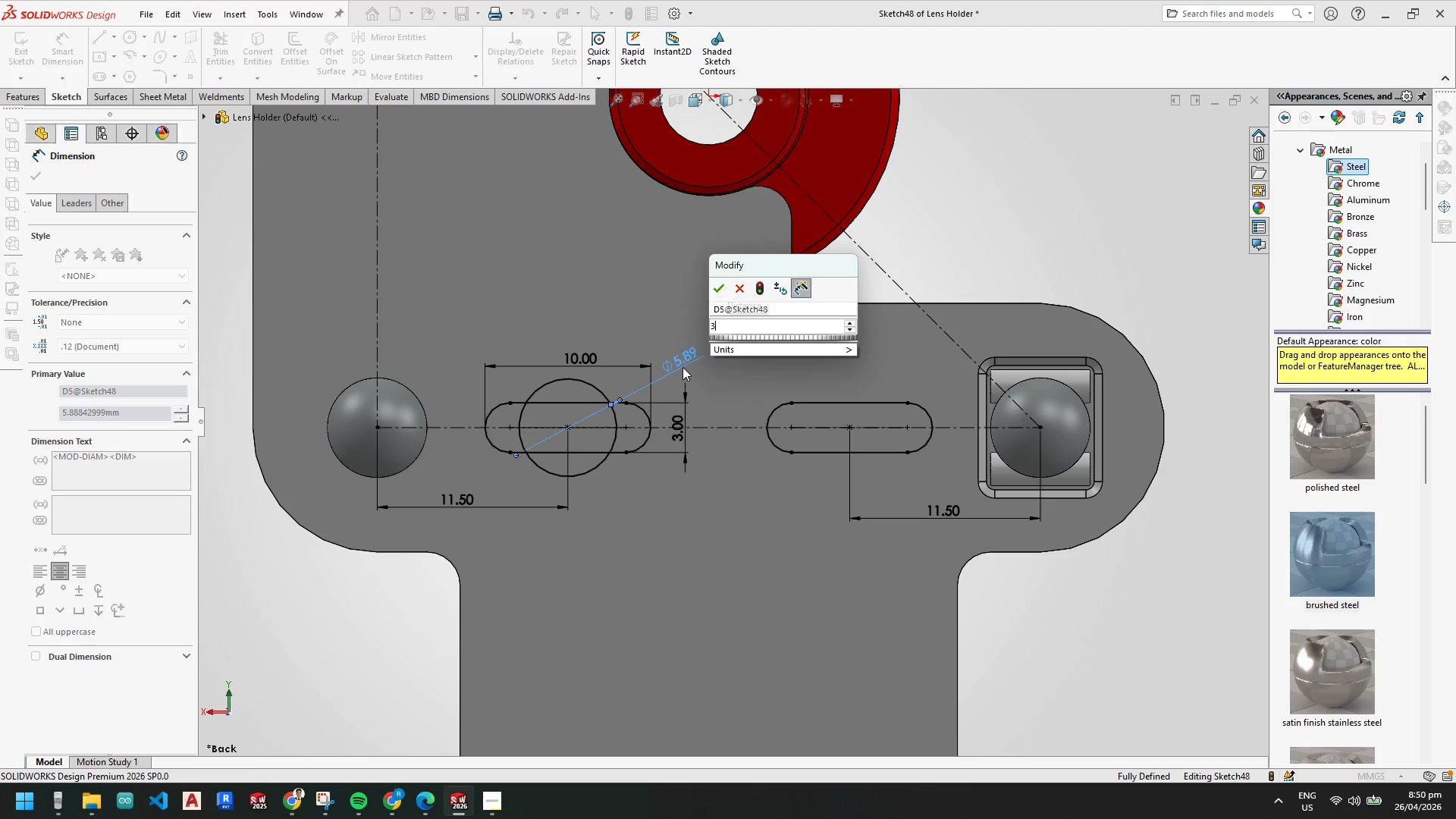 
key(NumpadEnter)
 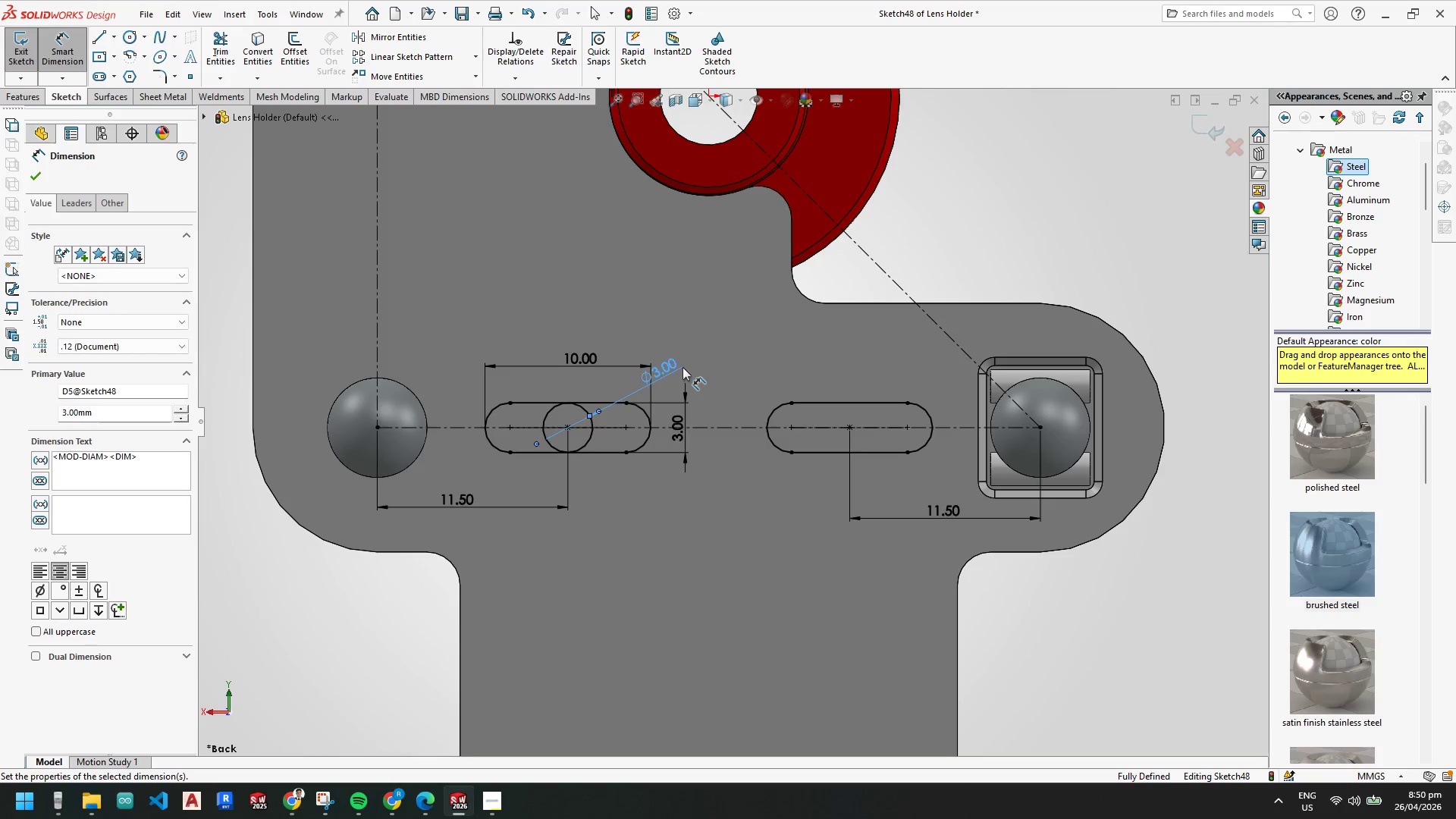 
key(Escape)
 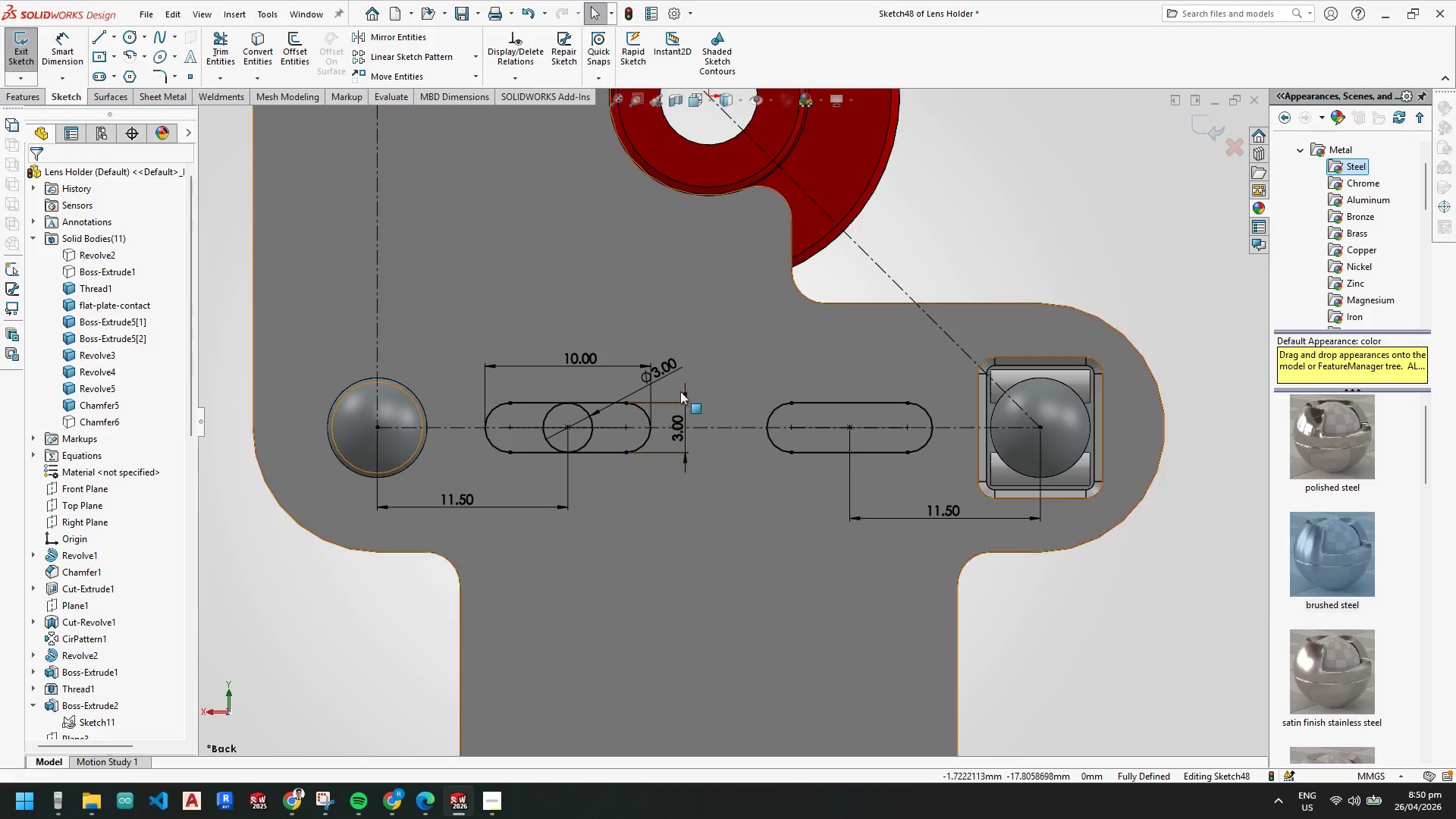 
key(Escape)
 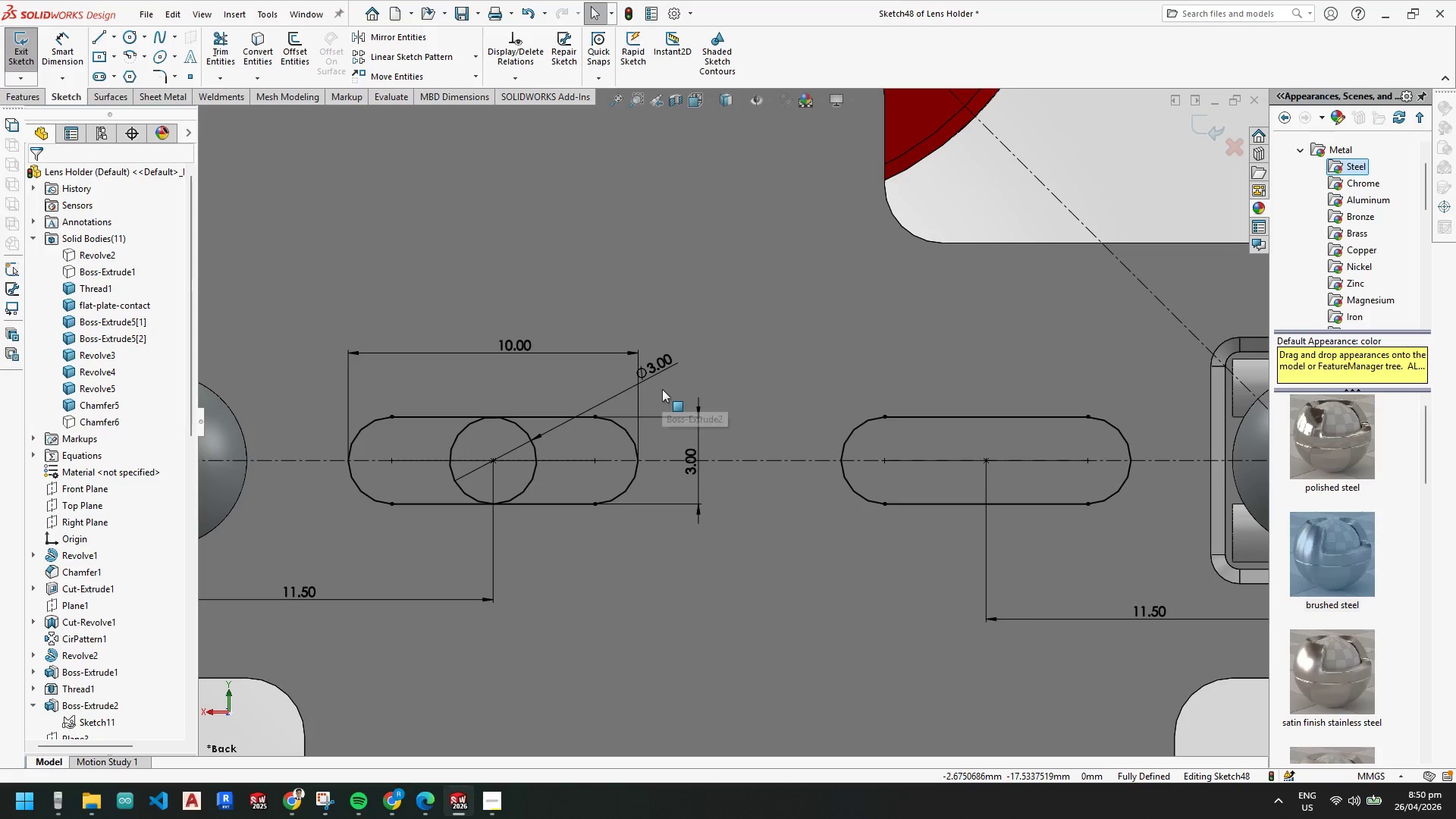 
key(Escape)
 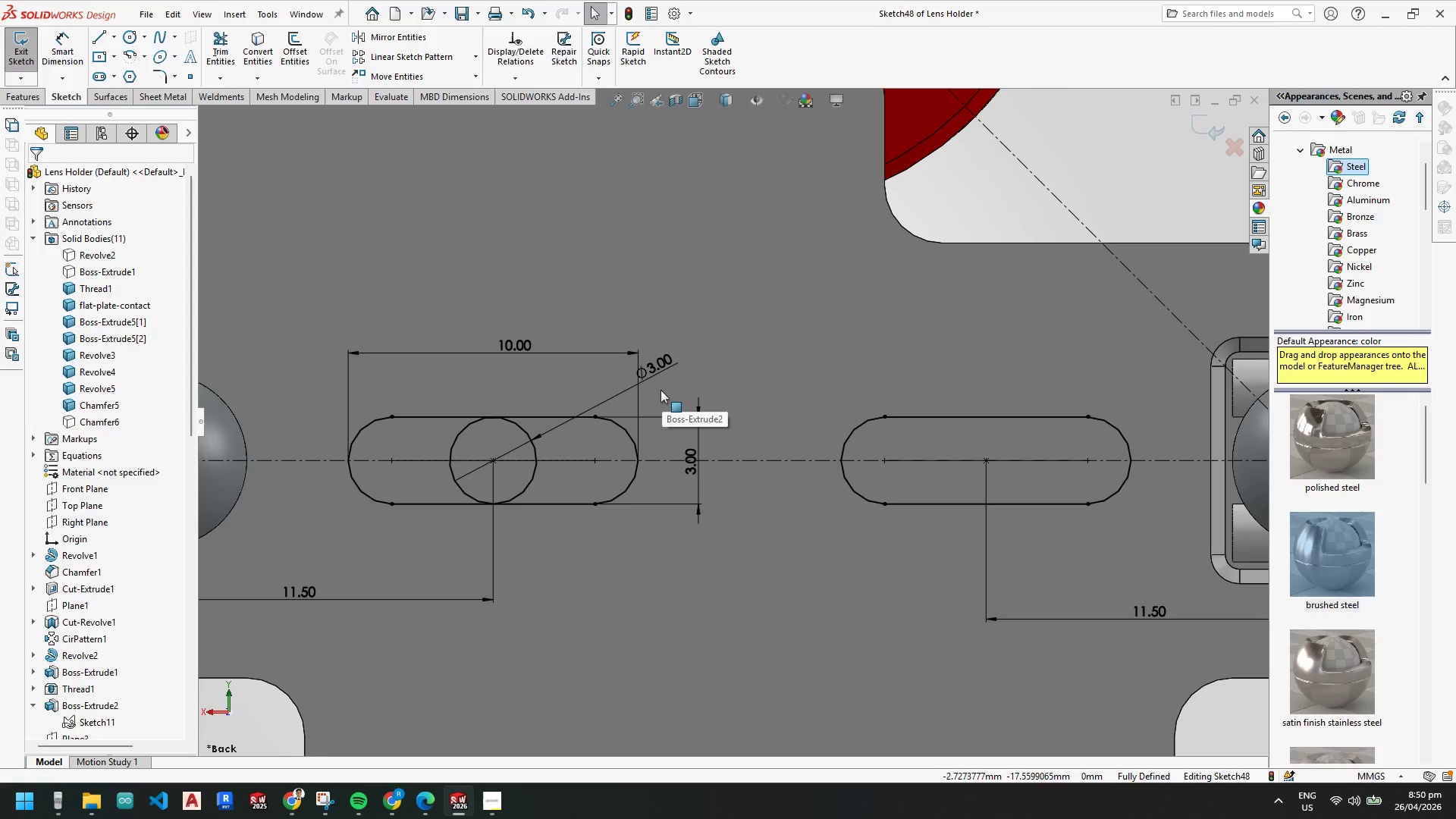 
scroll: coordinate [680, 391], scroll_direction: down, amount: 3.0
 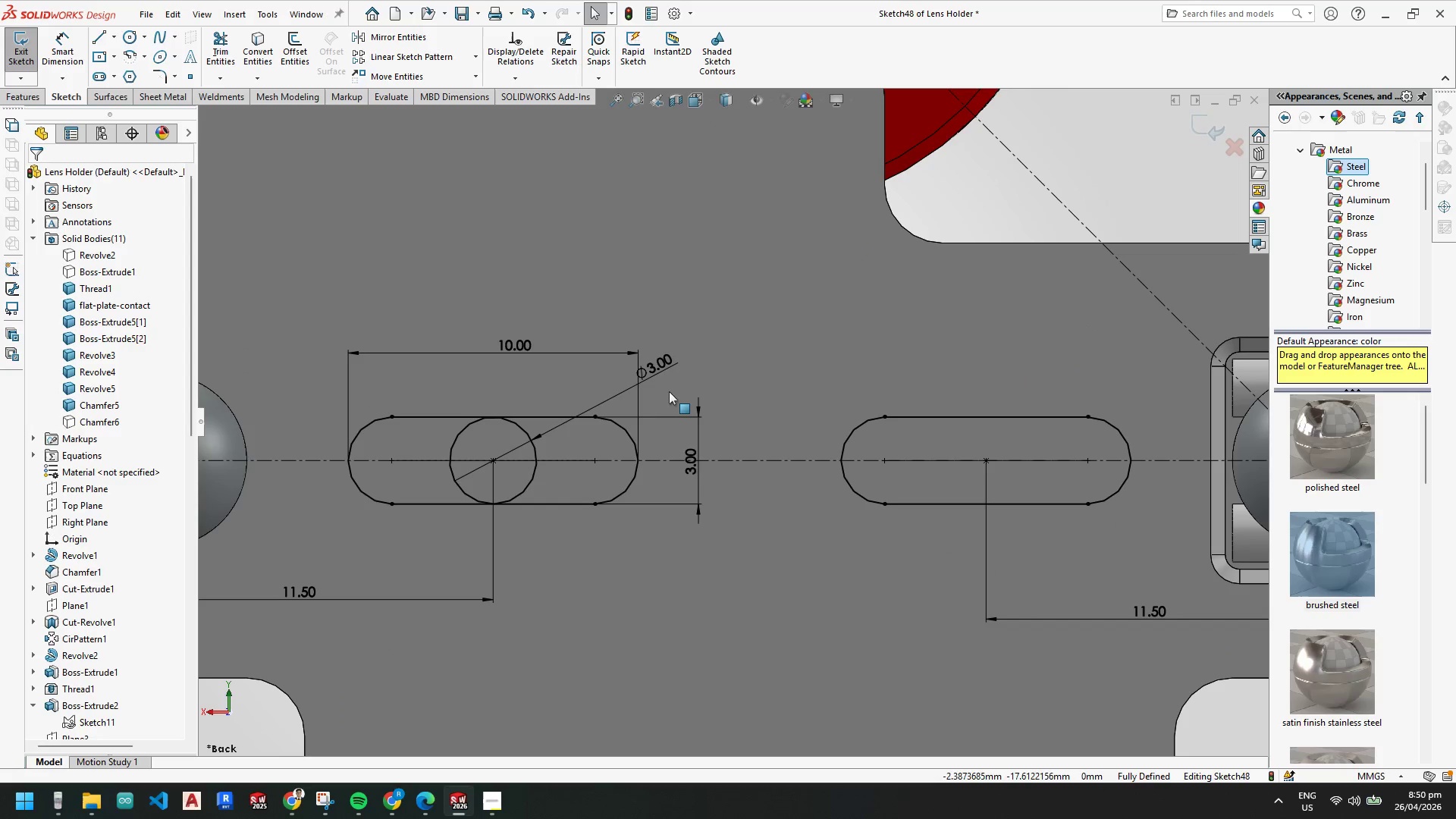 
key(Escape)
 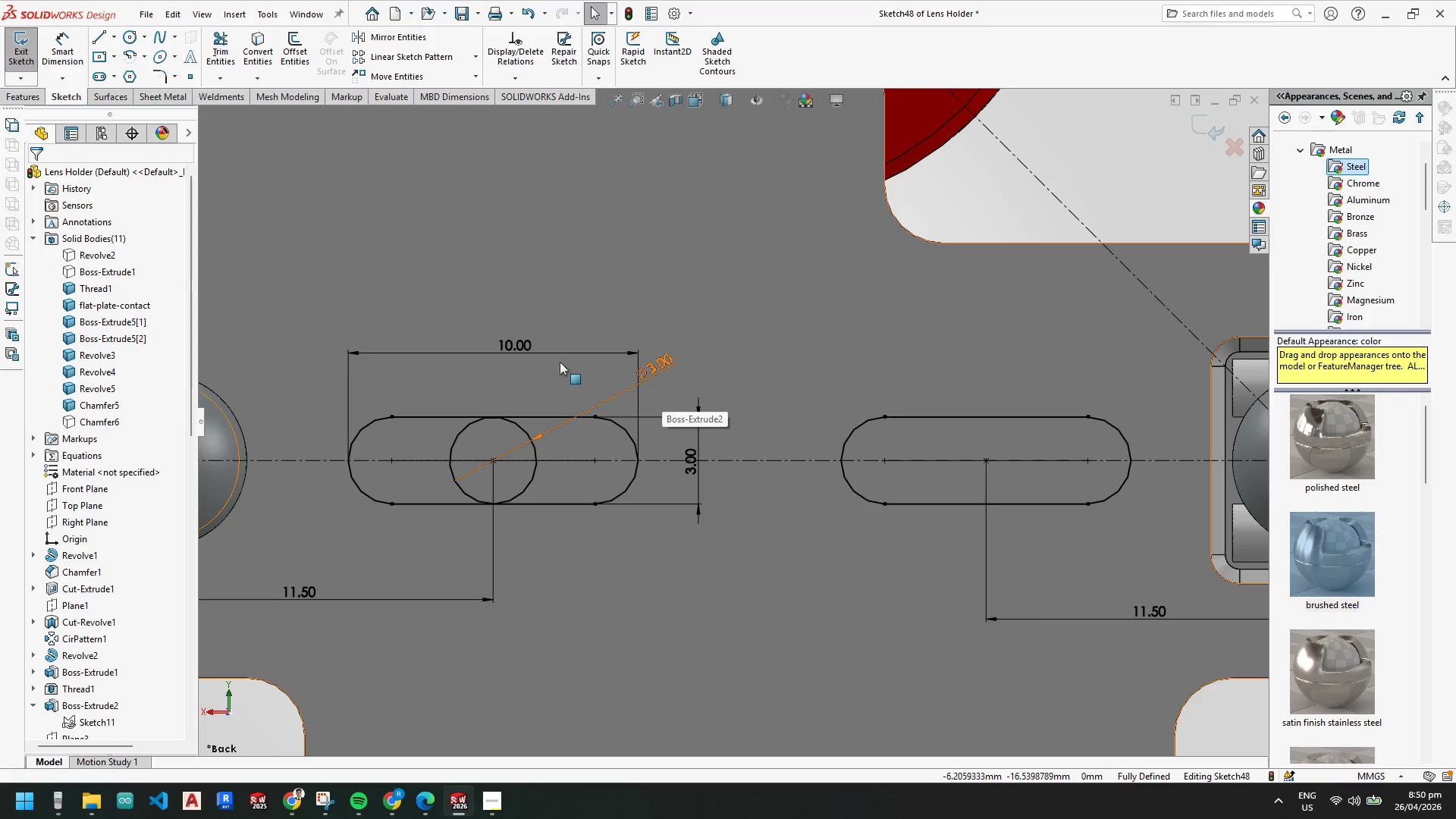 
key(Escape)
 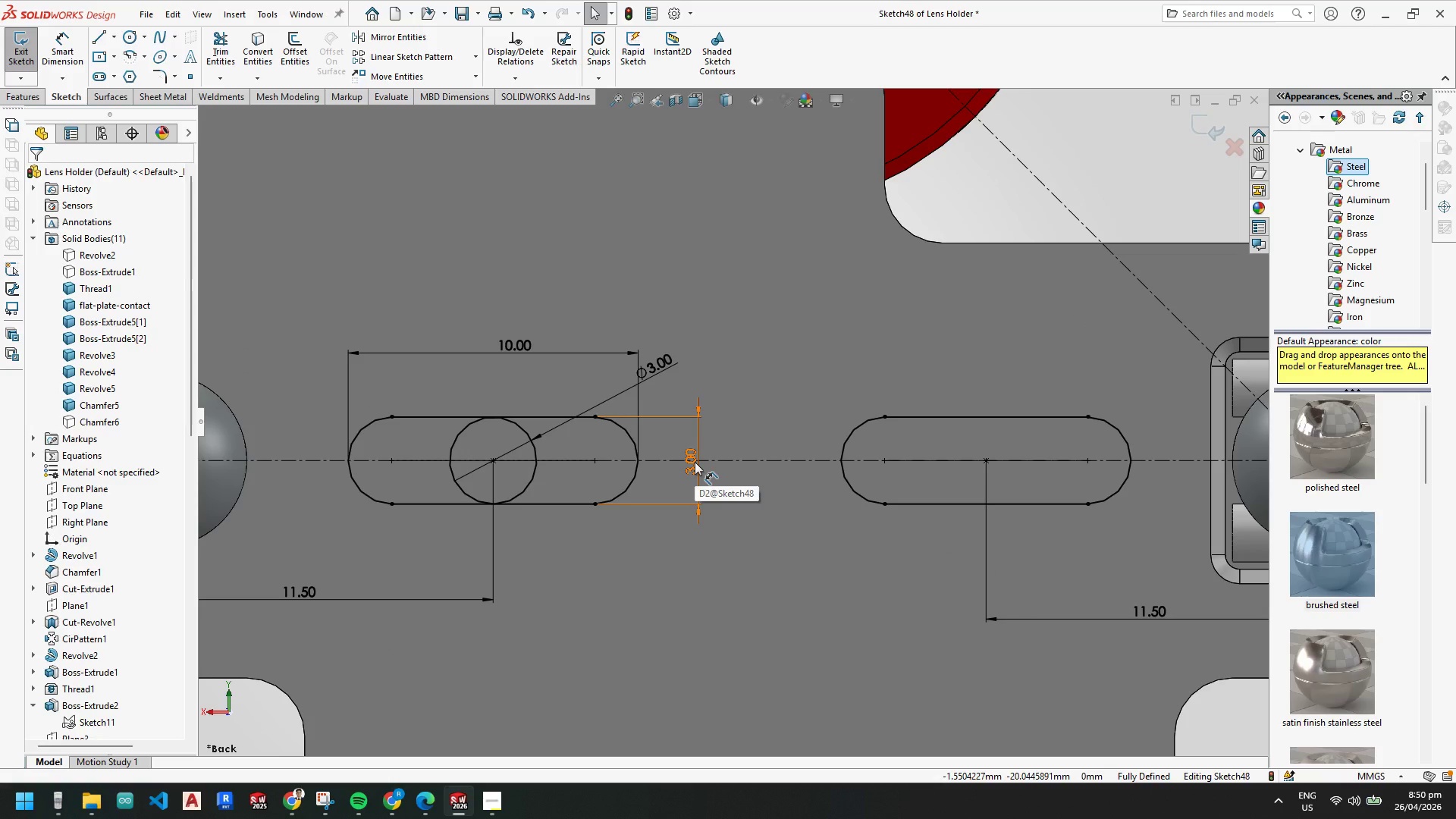 
double_click([695, 462])
 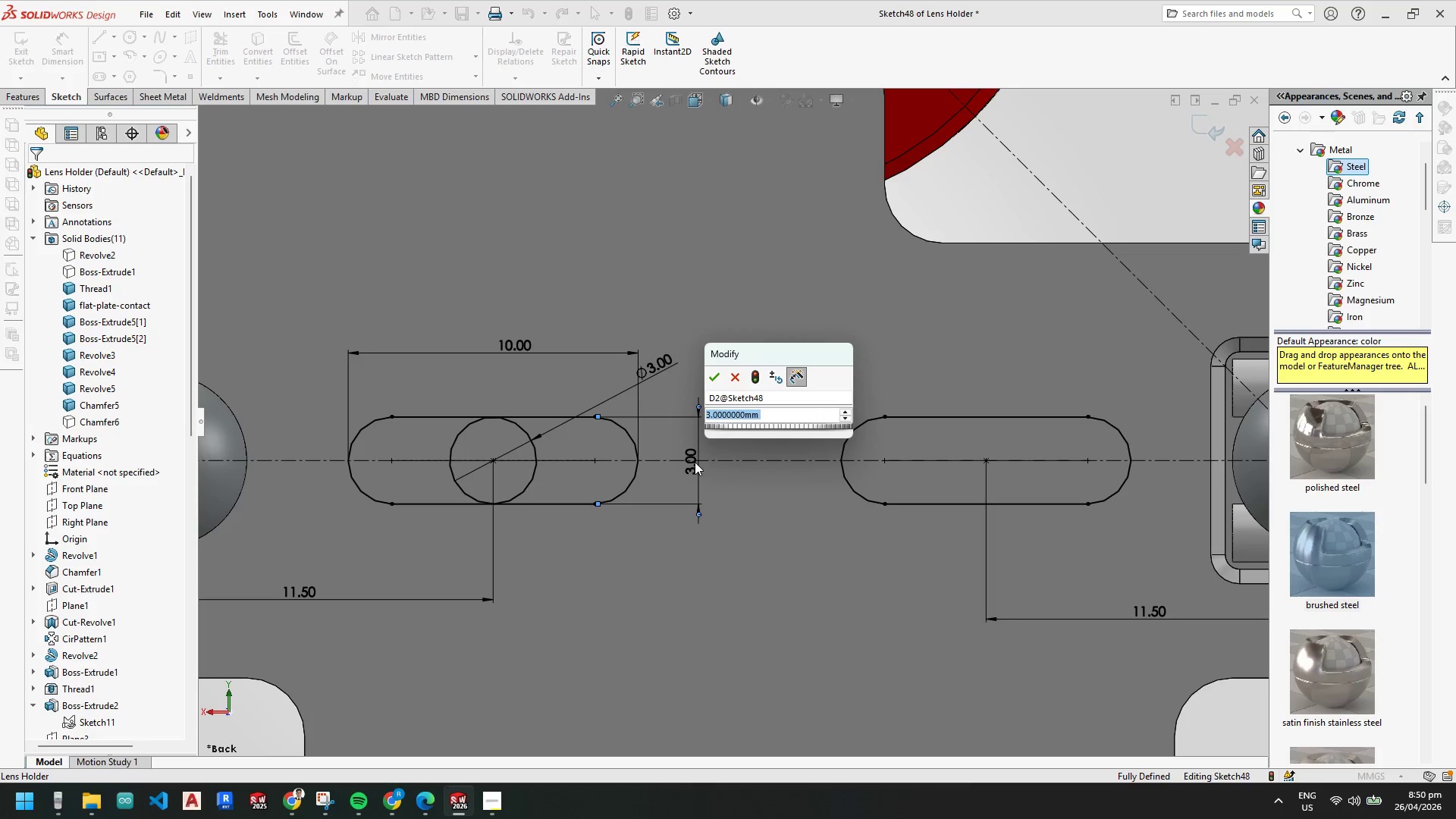 
key(Numpad2)
 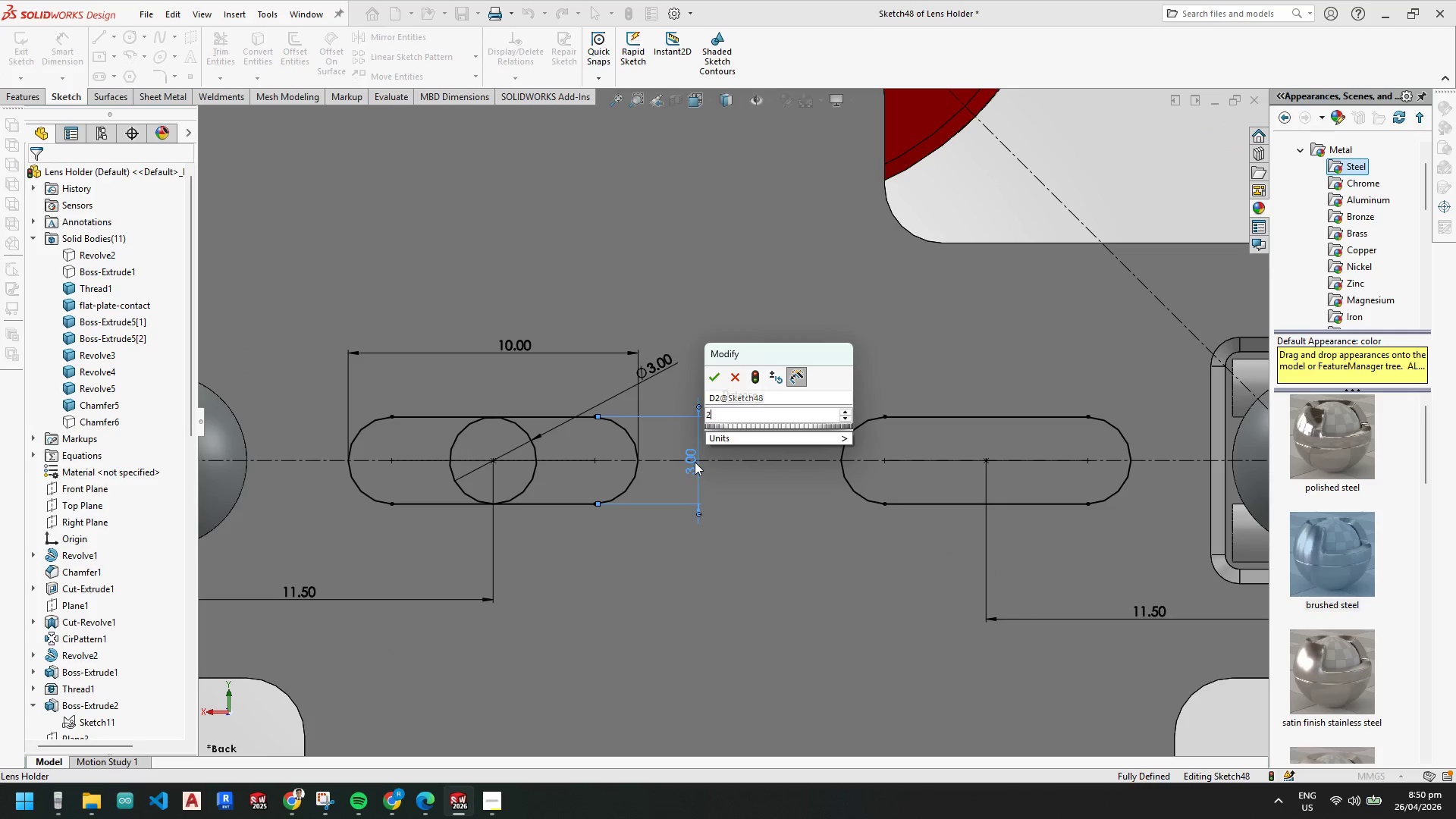 
key(NumpadEnter)
 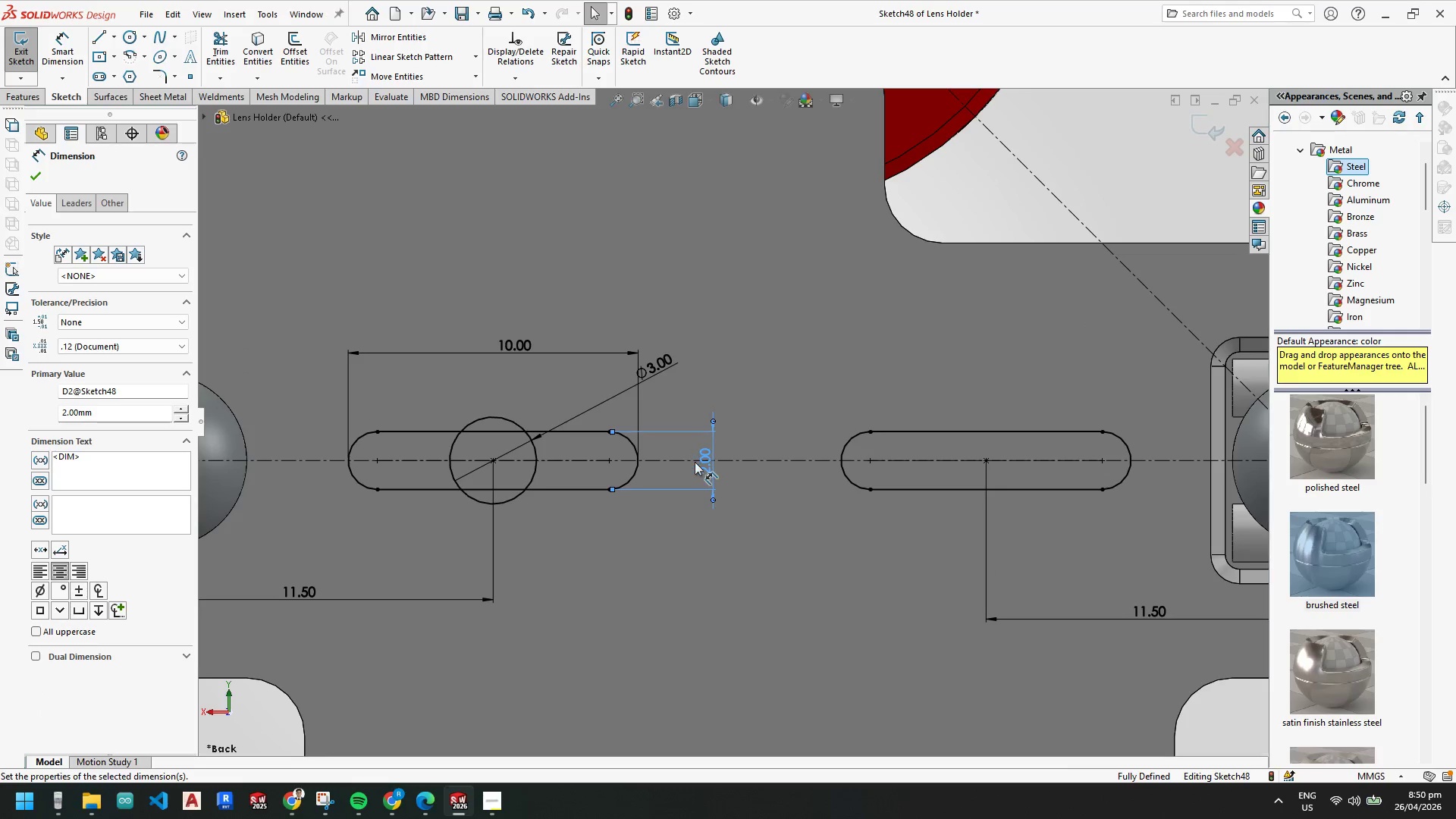 
key(Escape)
 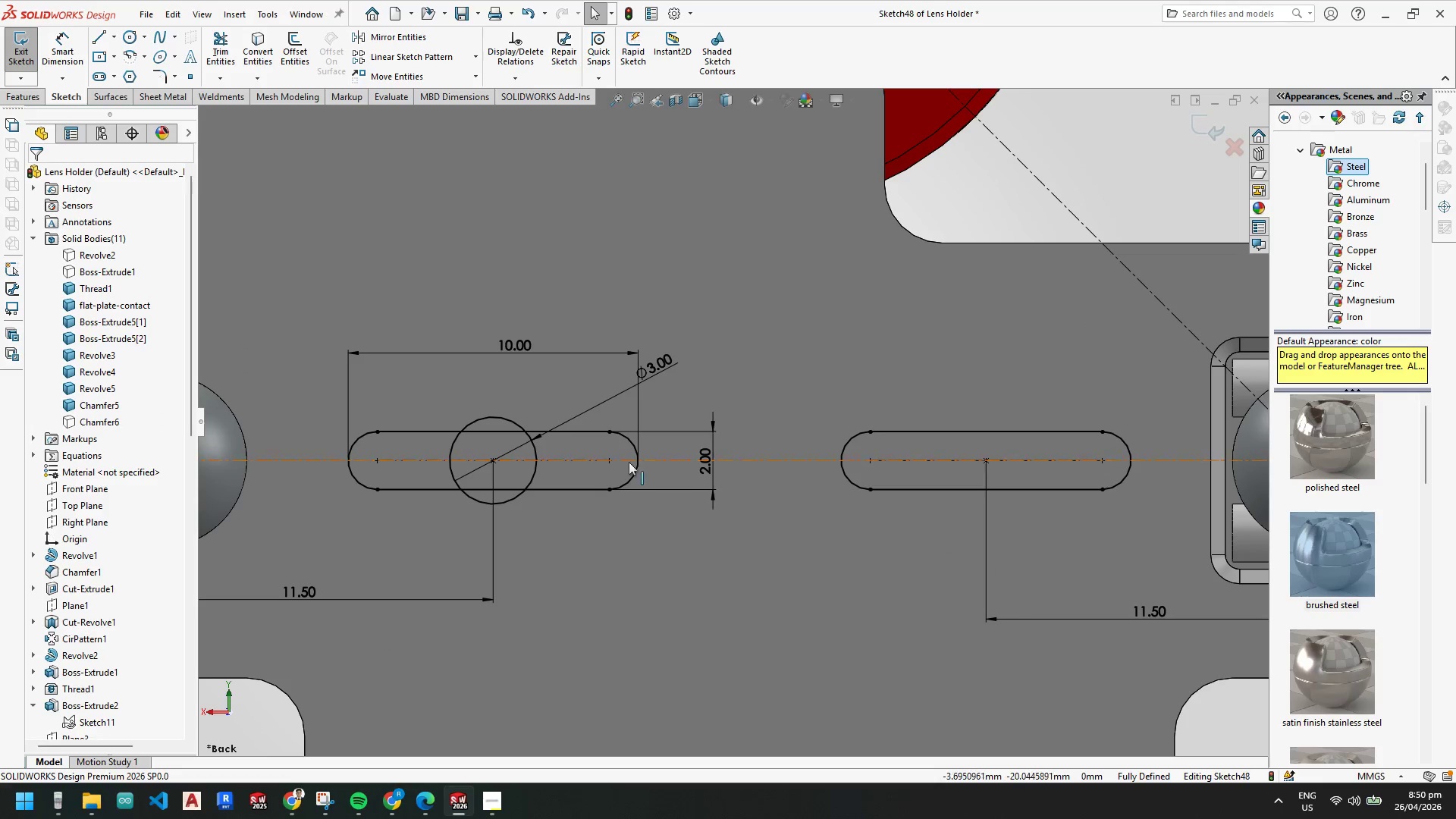 
key(Escape)
 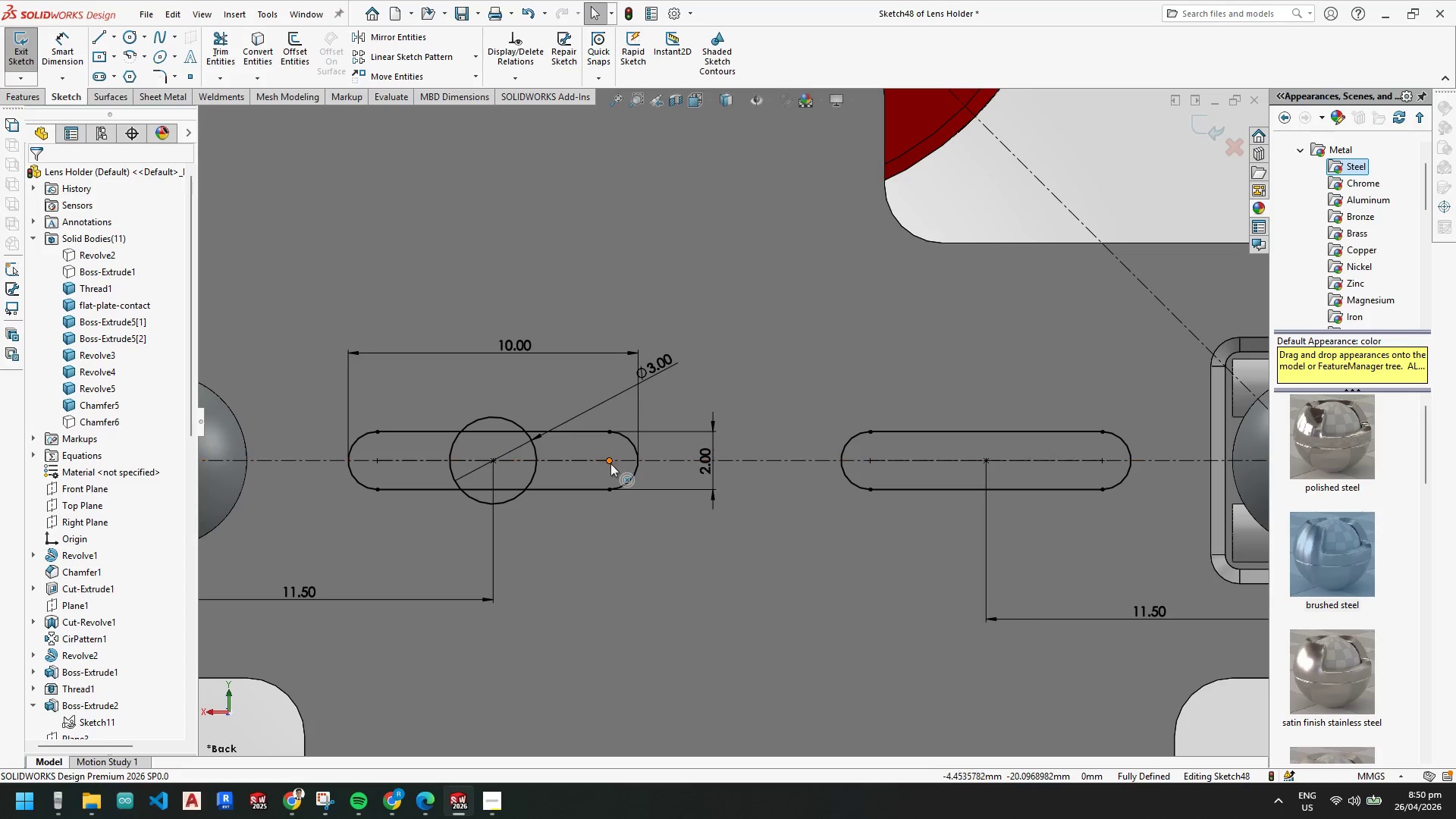 
key(Escape)
 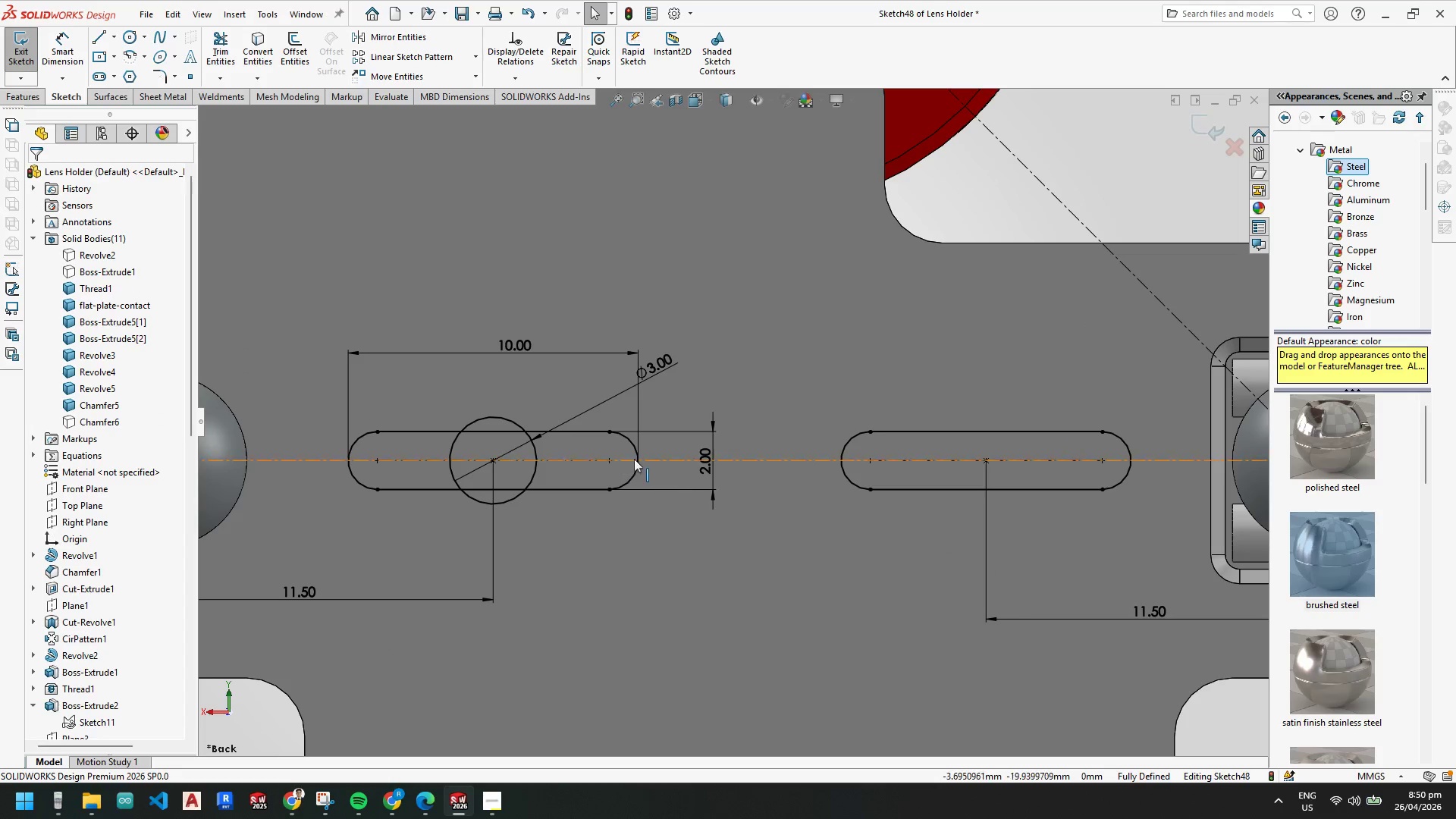 
key(Escape)
 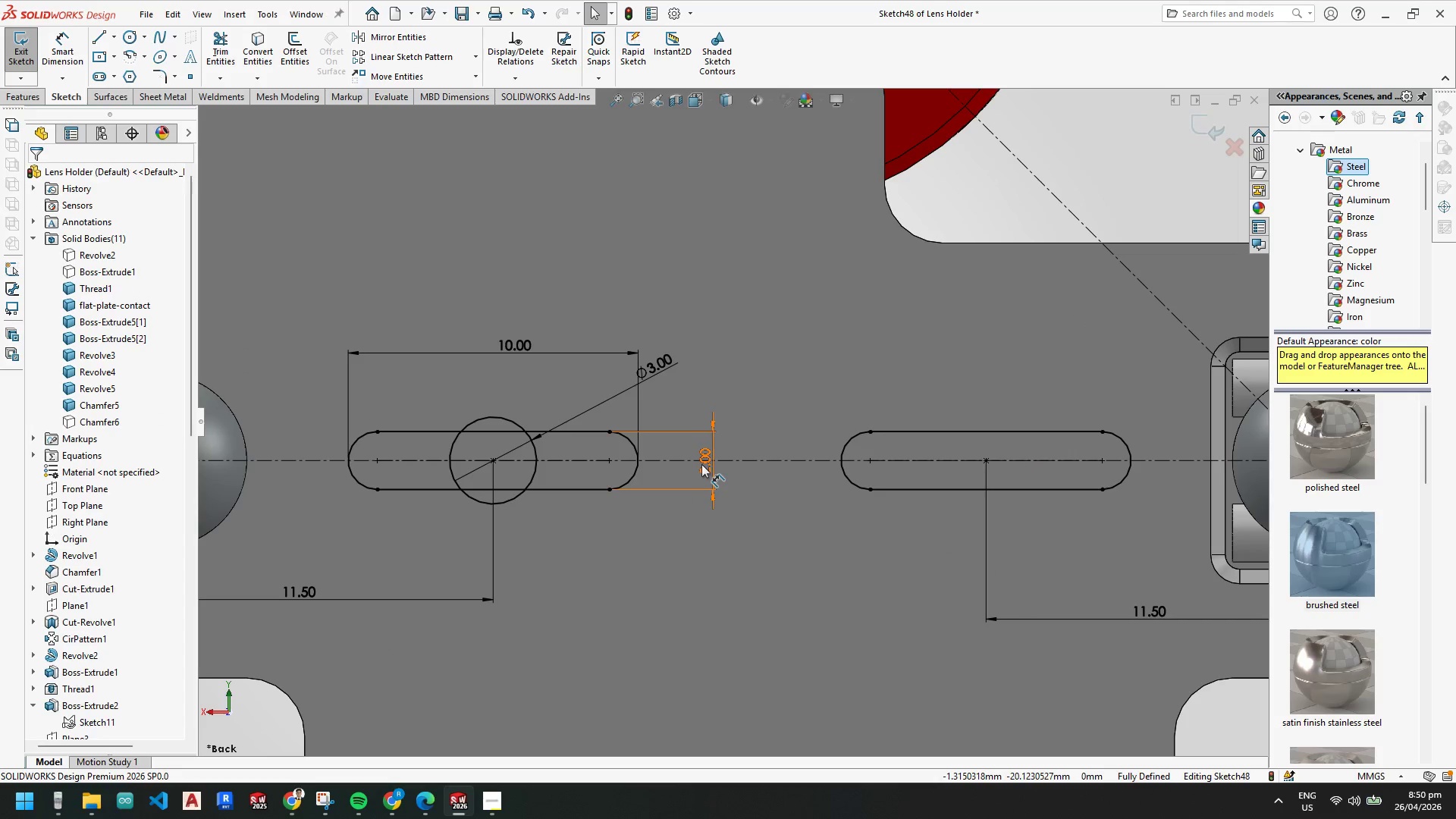 
double_click([702, 465])
 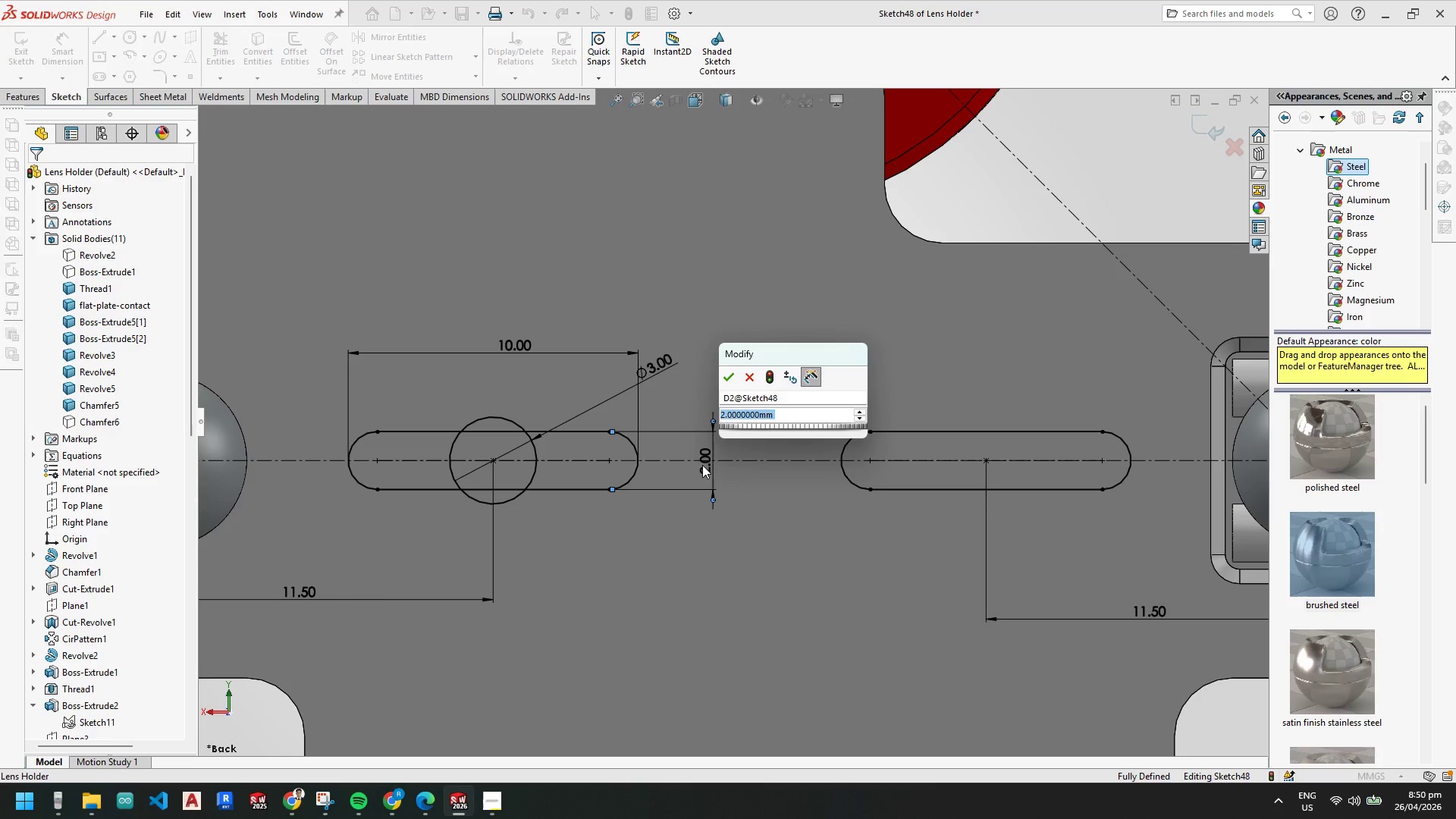 
key(Numpad3)
 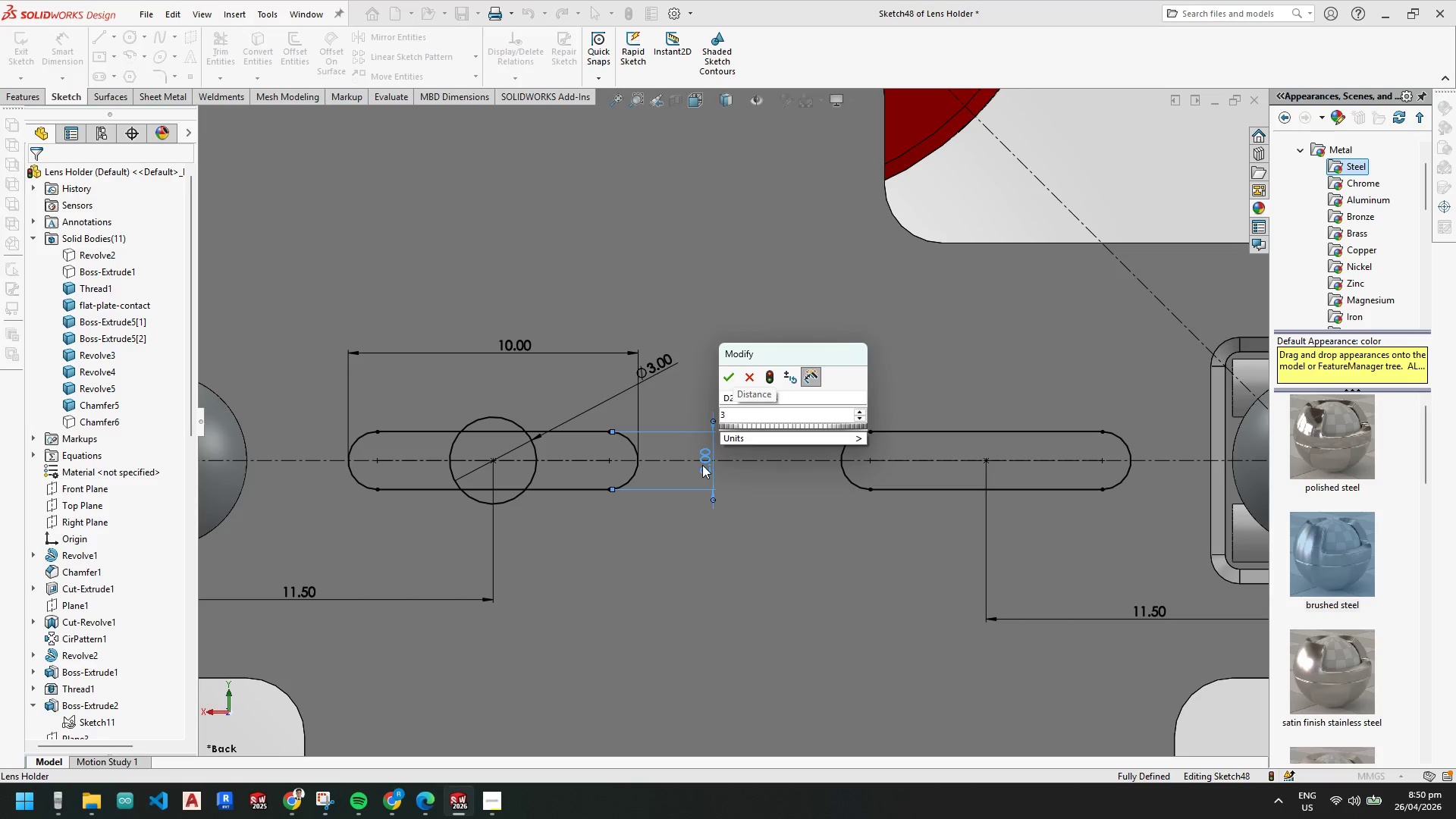 
key(Backspace)
 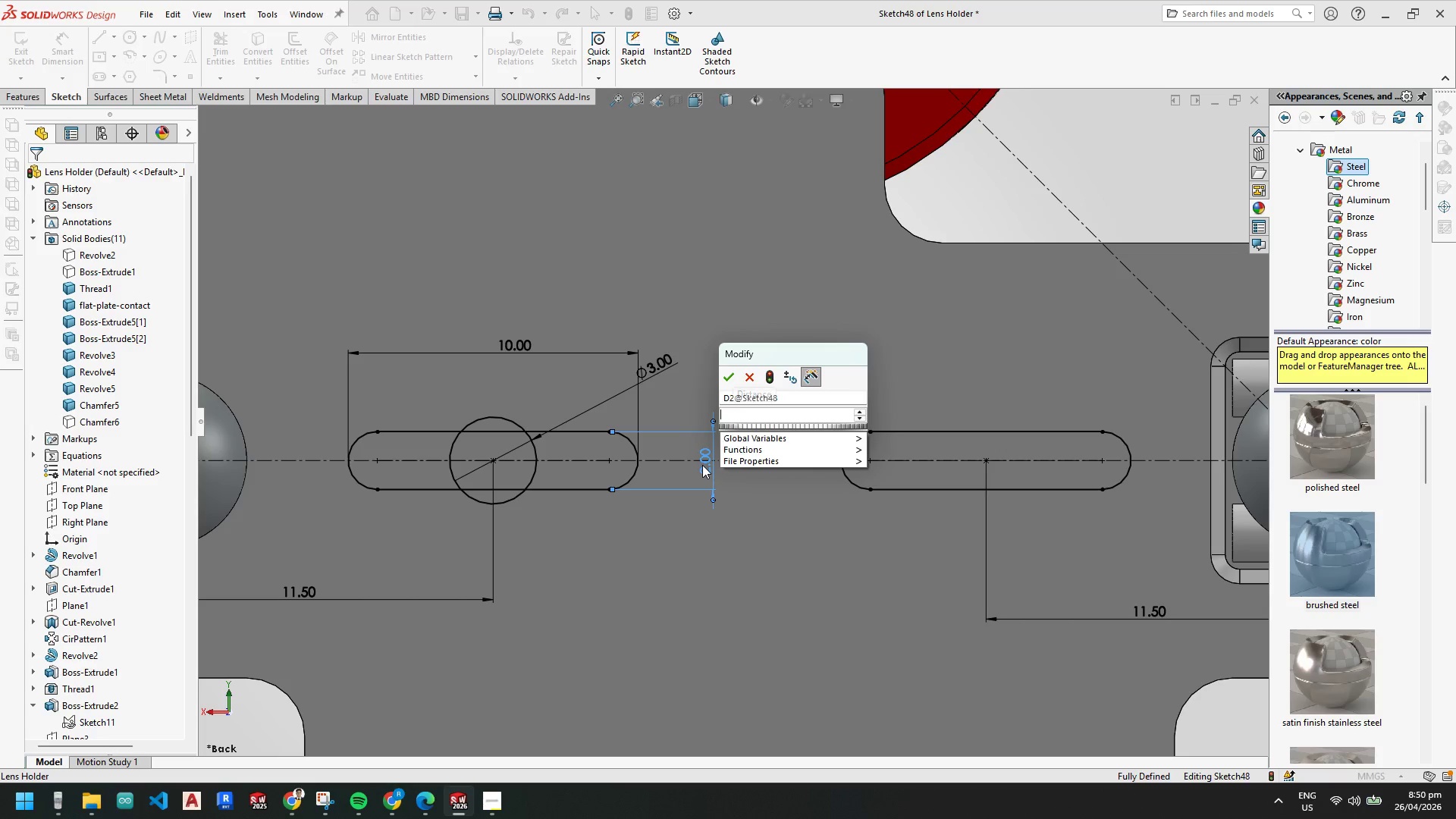 
key(Numpad4)
 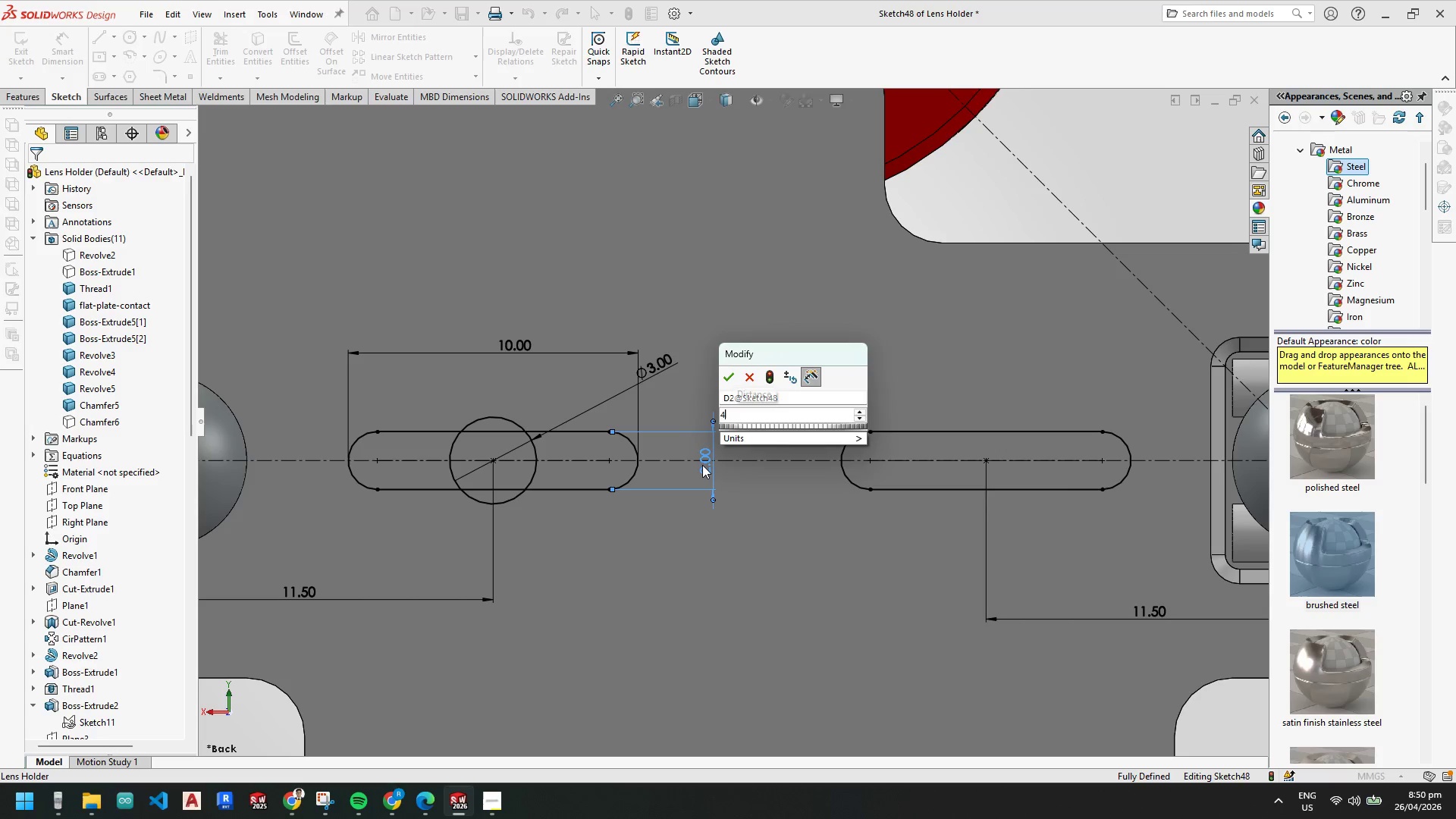 
key(NumpadEnter)
 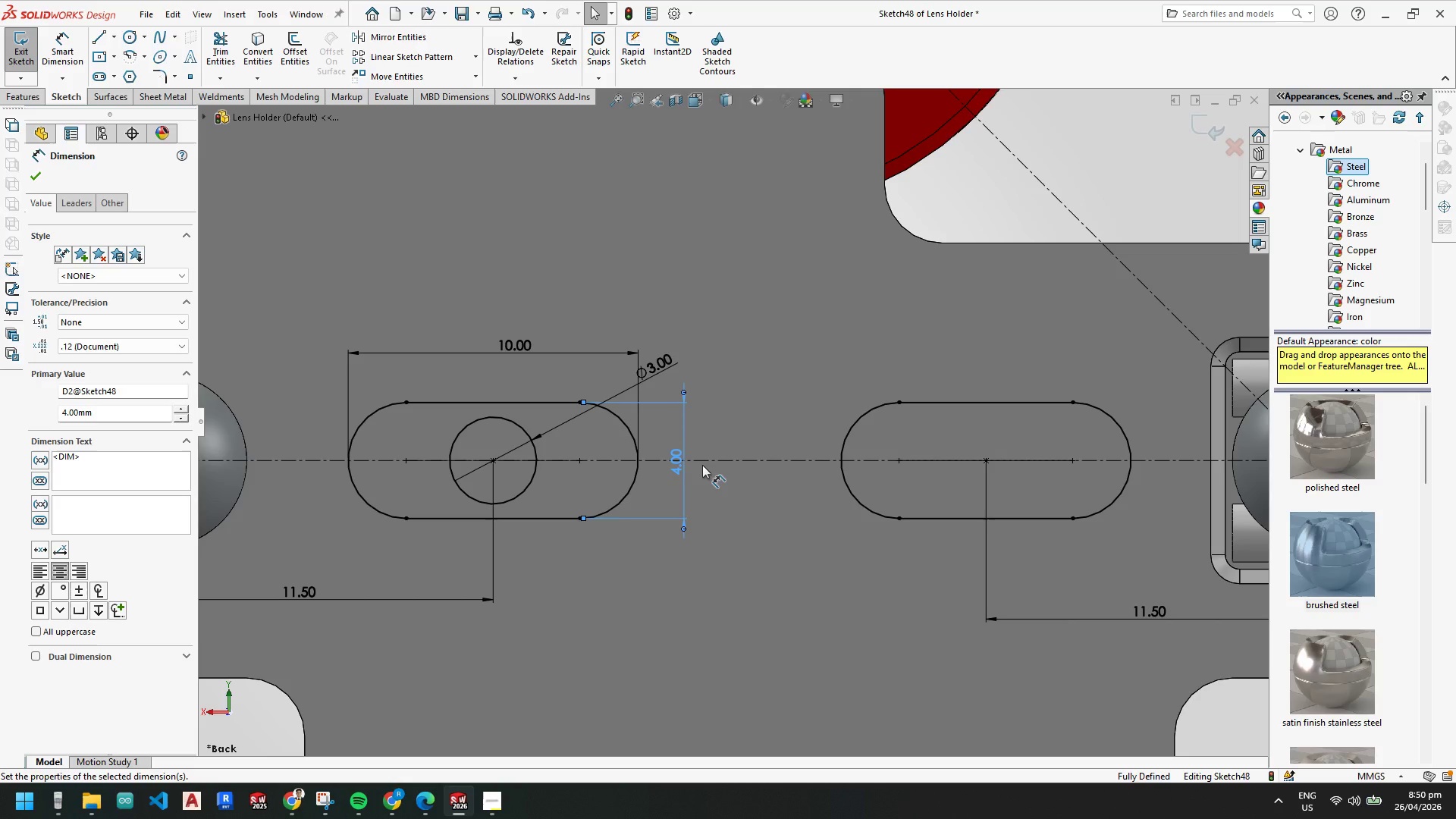 
key(Control+Z)
 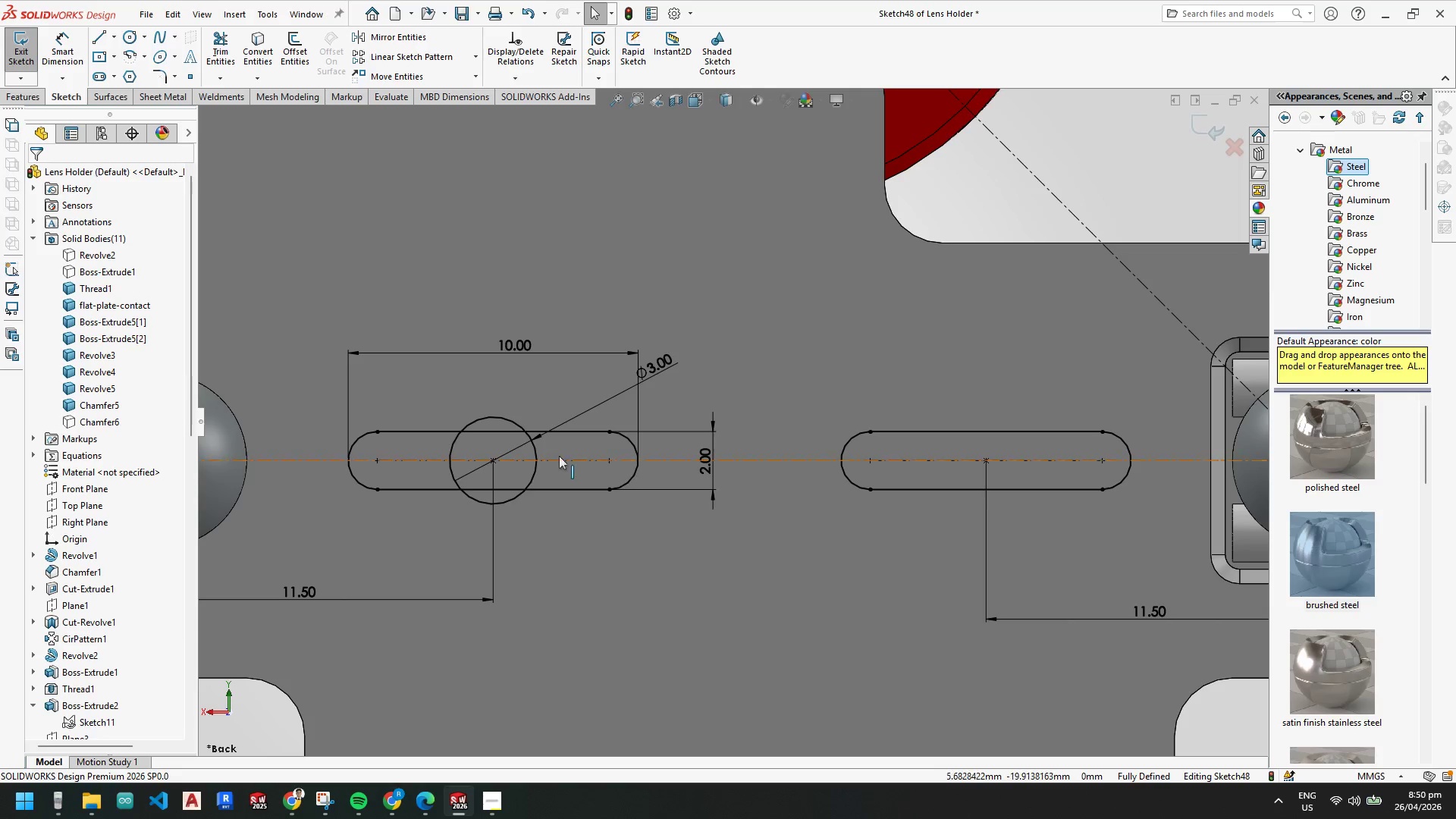 
key(Escape)
 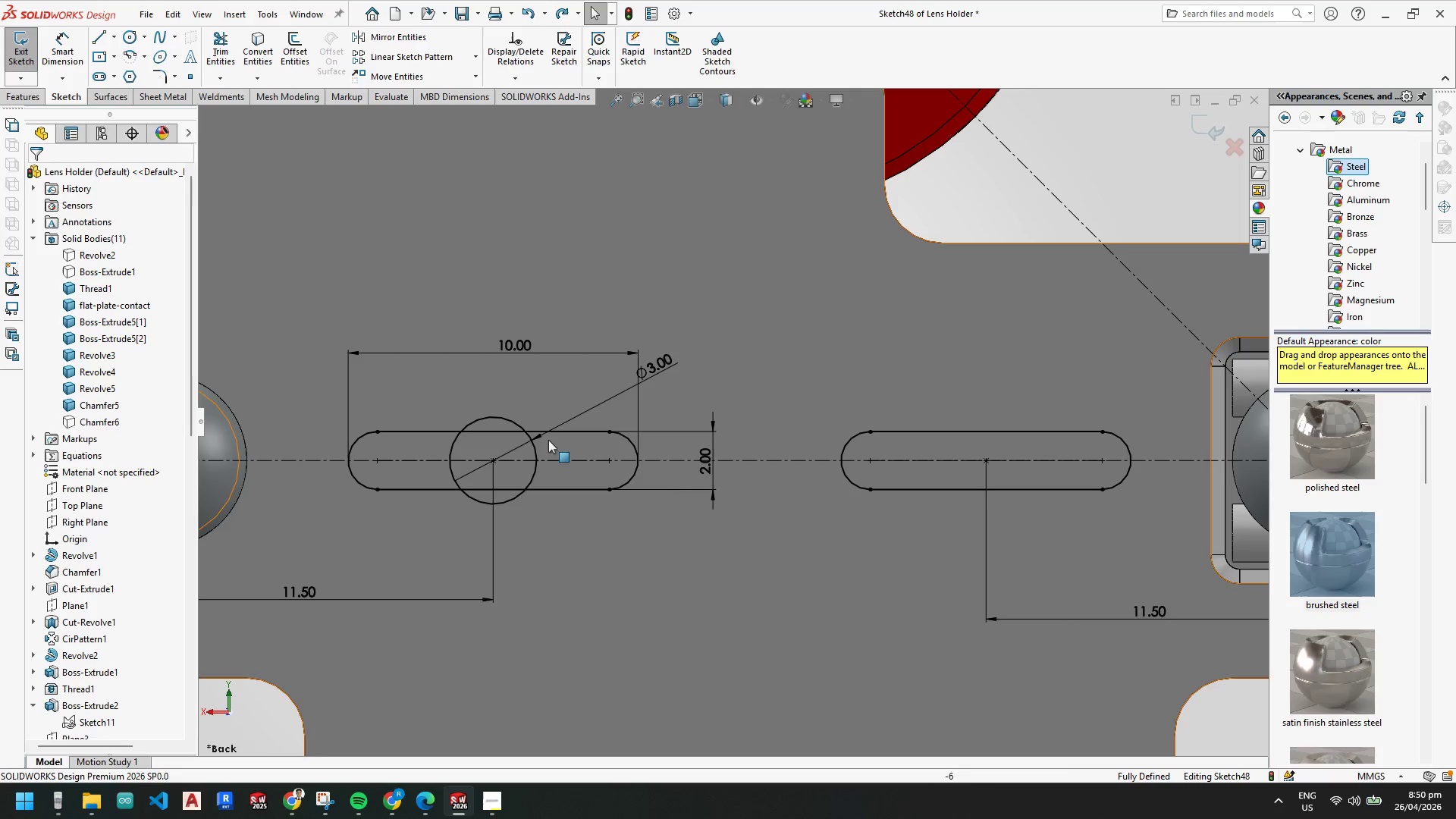 
key(Escape)
 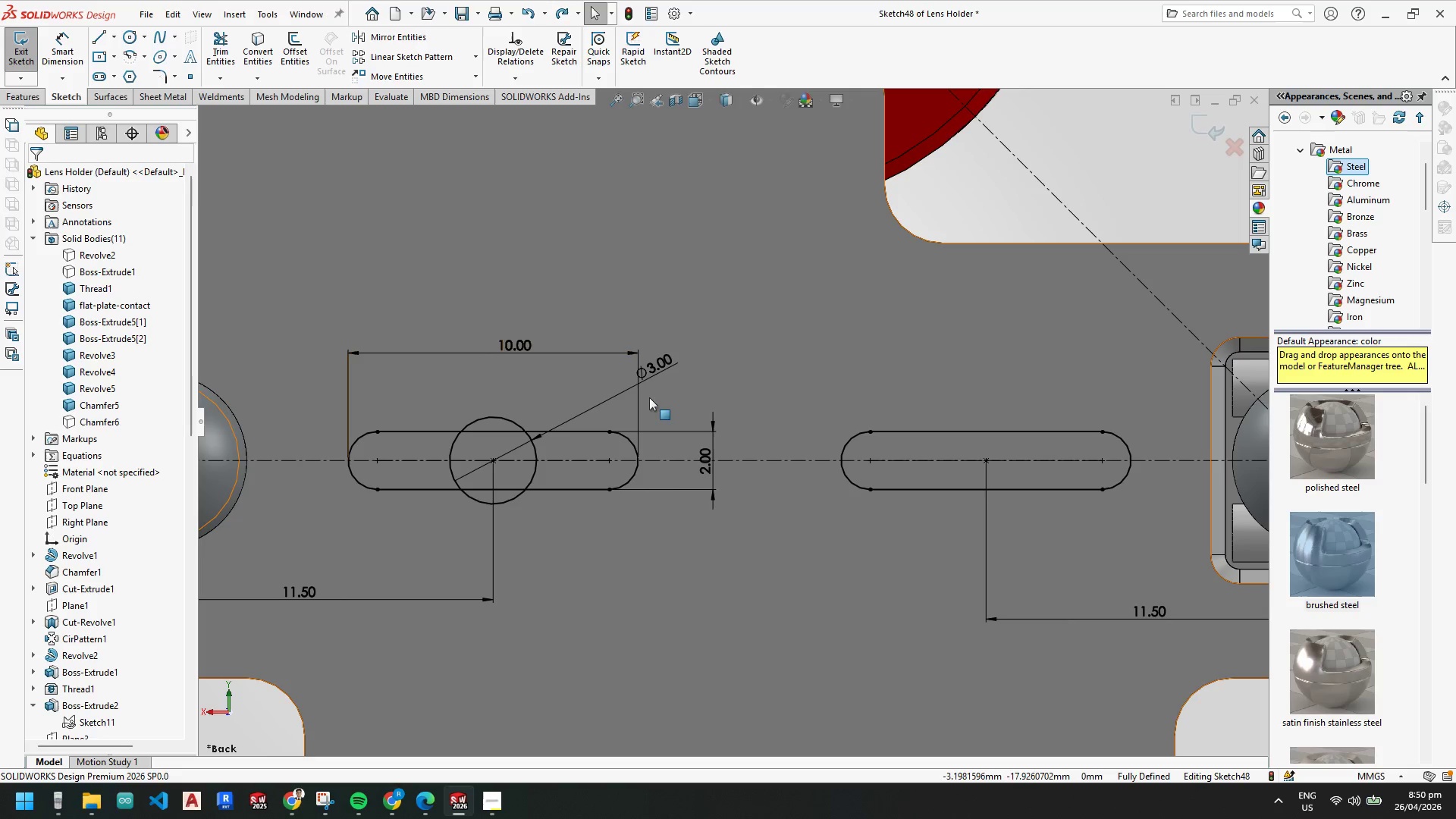 
key(Escape)
 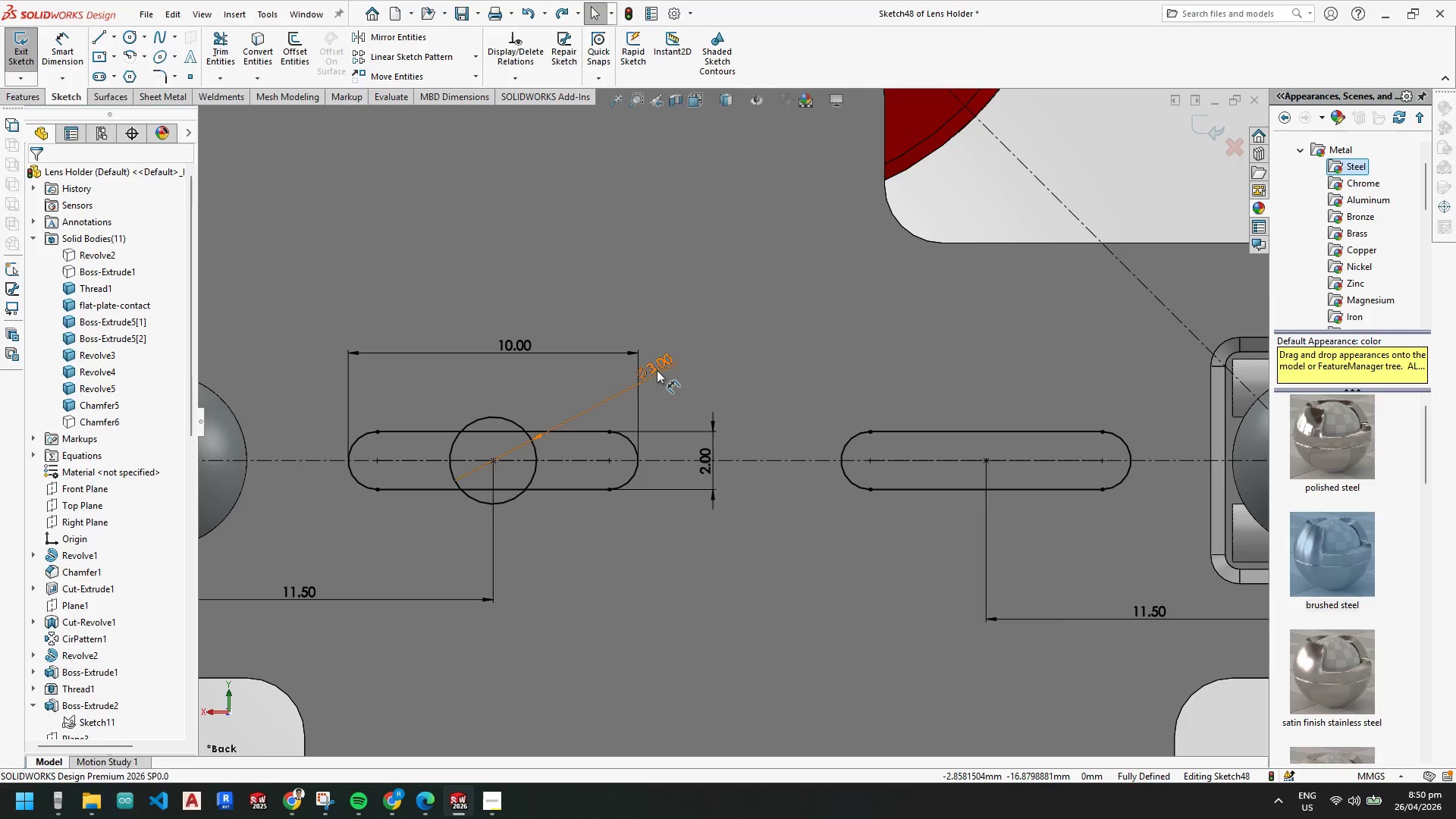 
double_click([654, 370])
 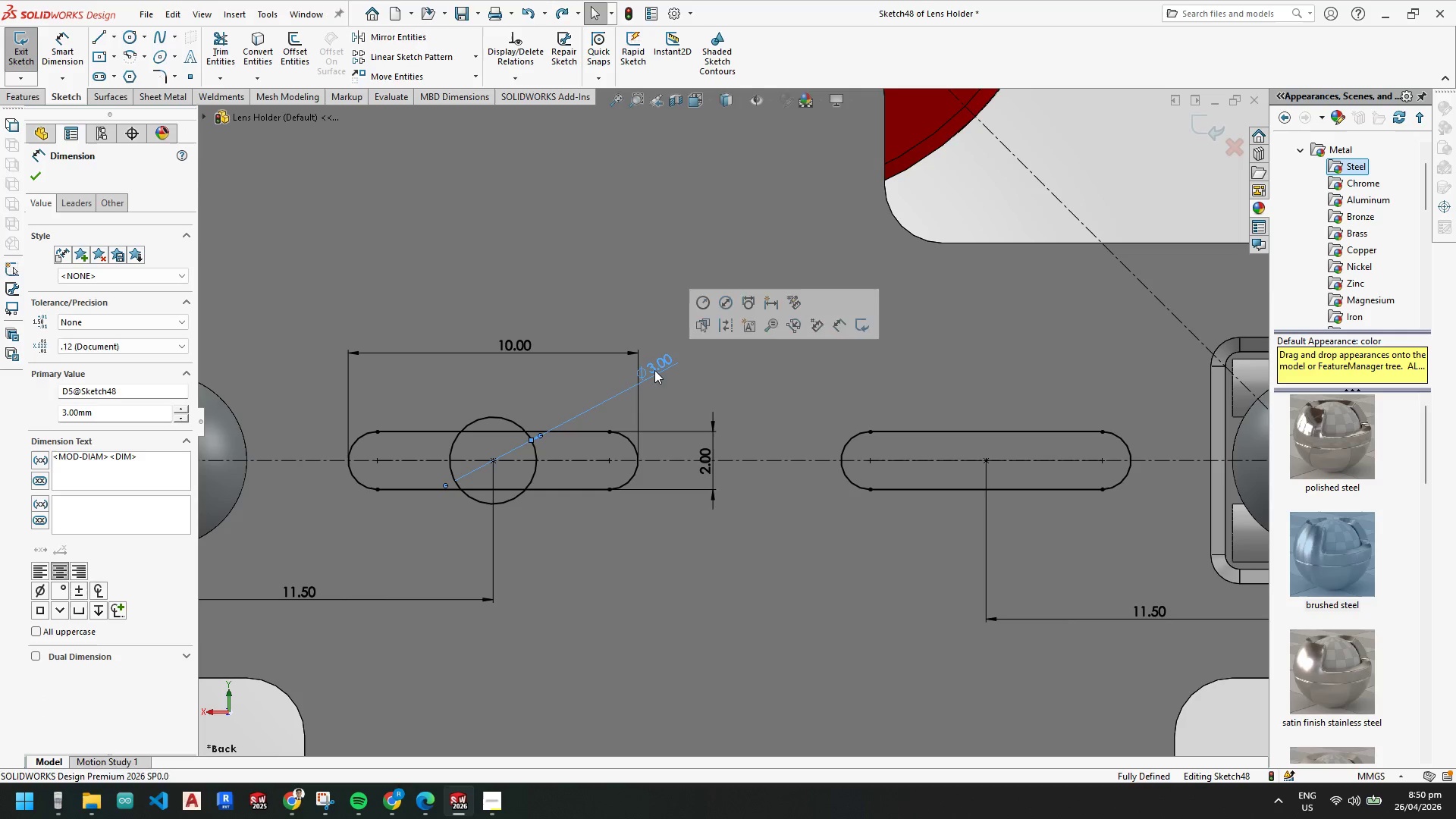 
double_click([654, 370])
 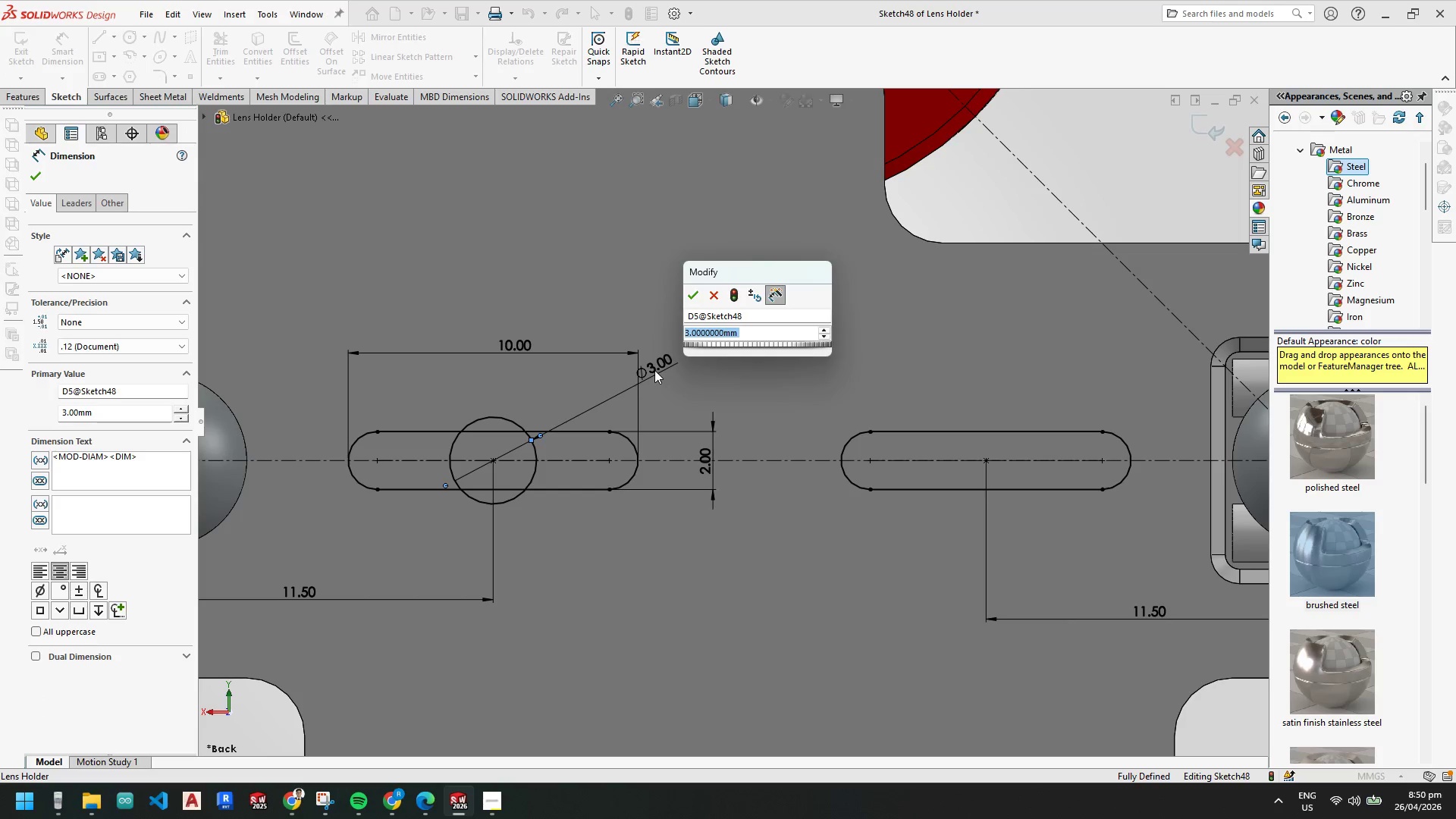 
key(Numpad4)
 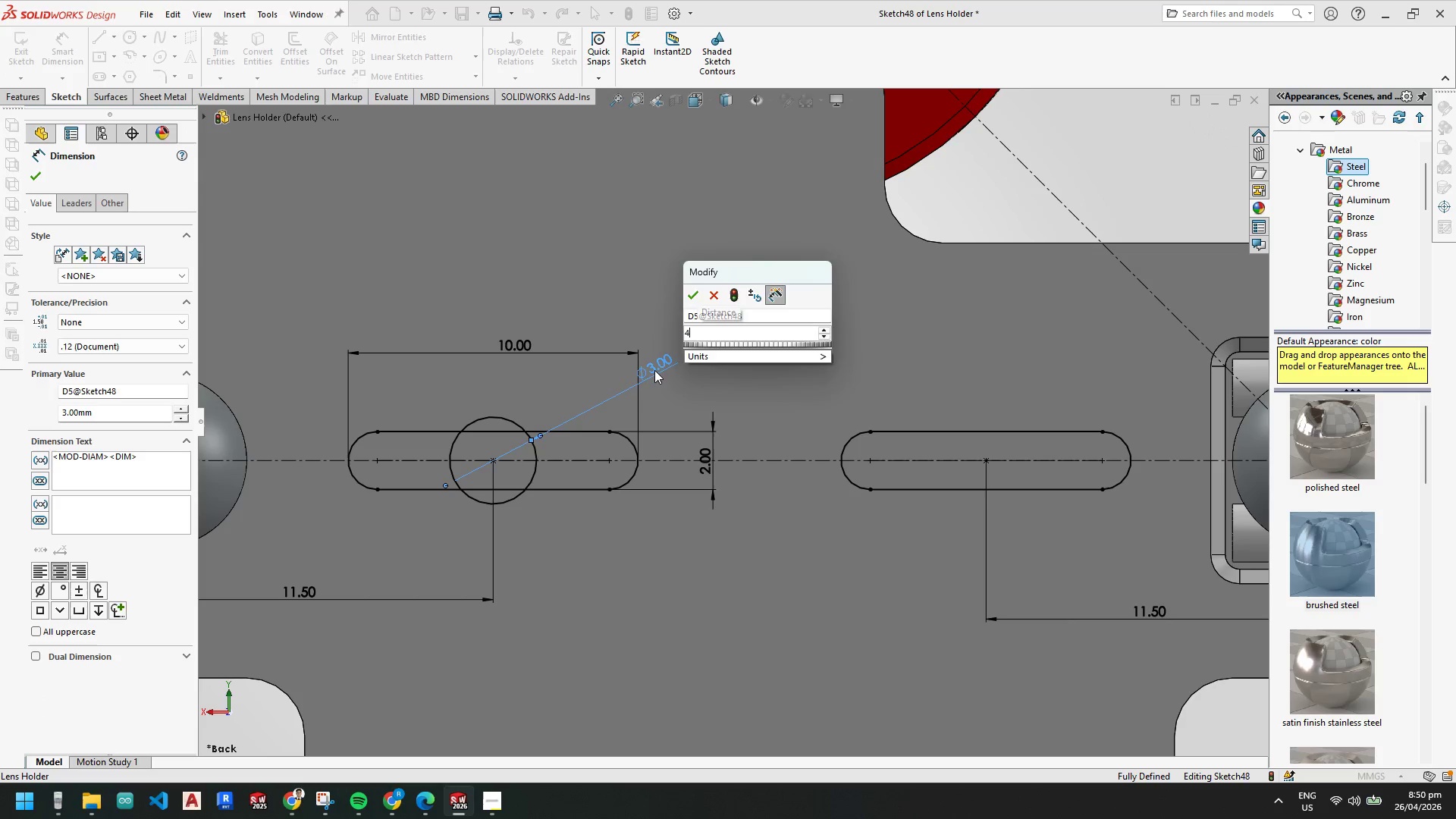 
key(NumpadEnter)
 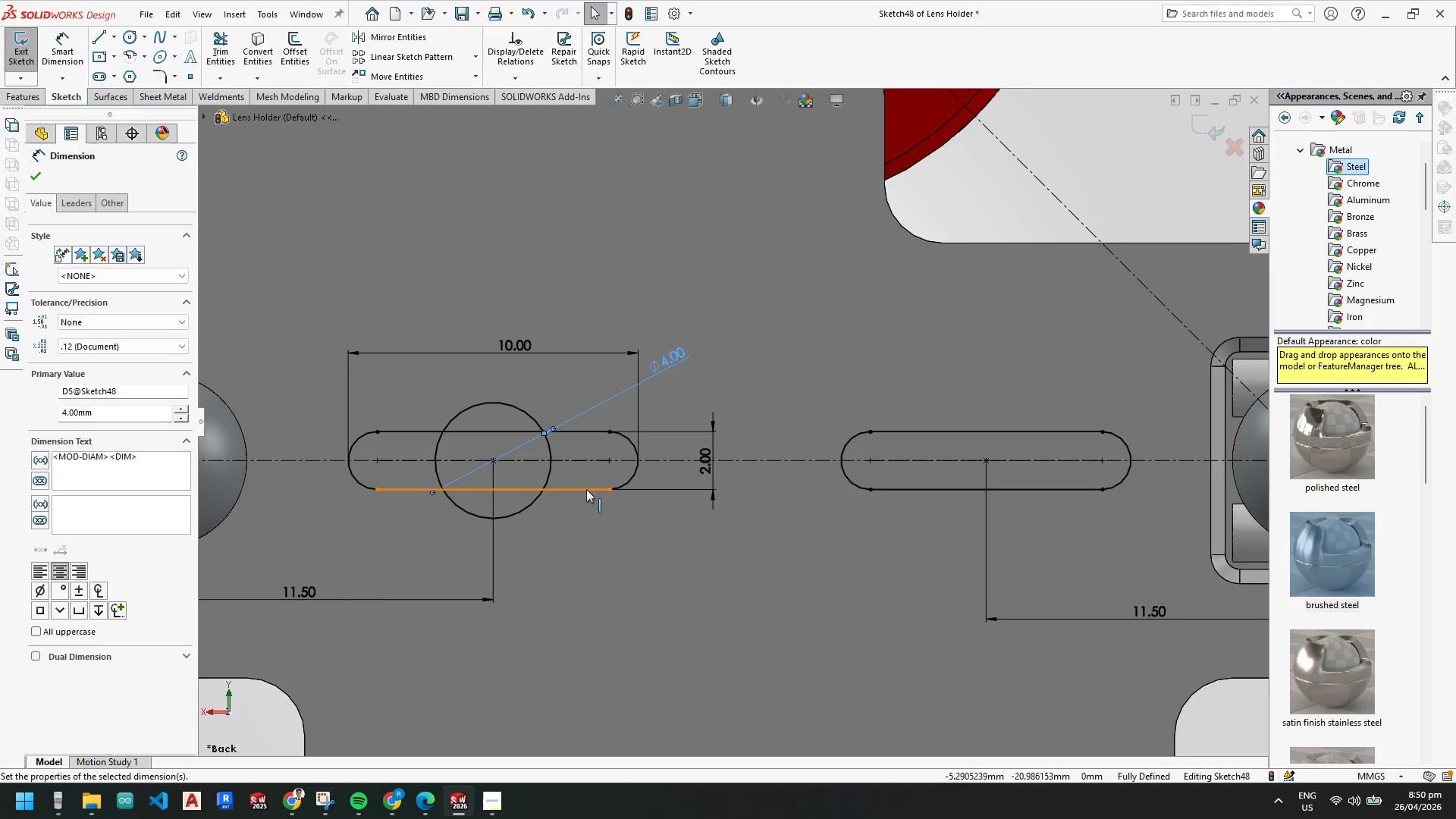 
wait(5.19)
 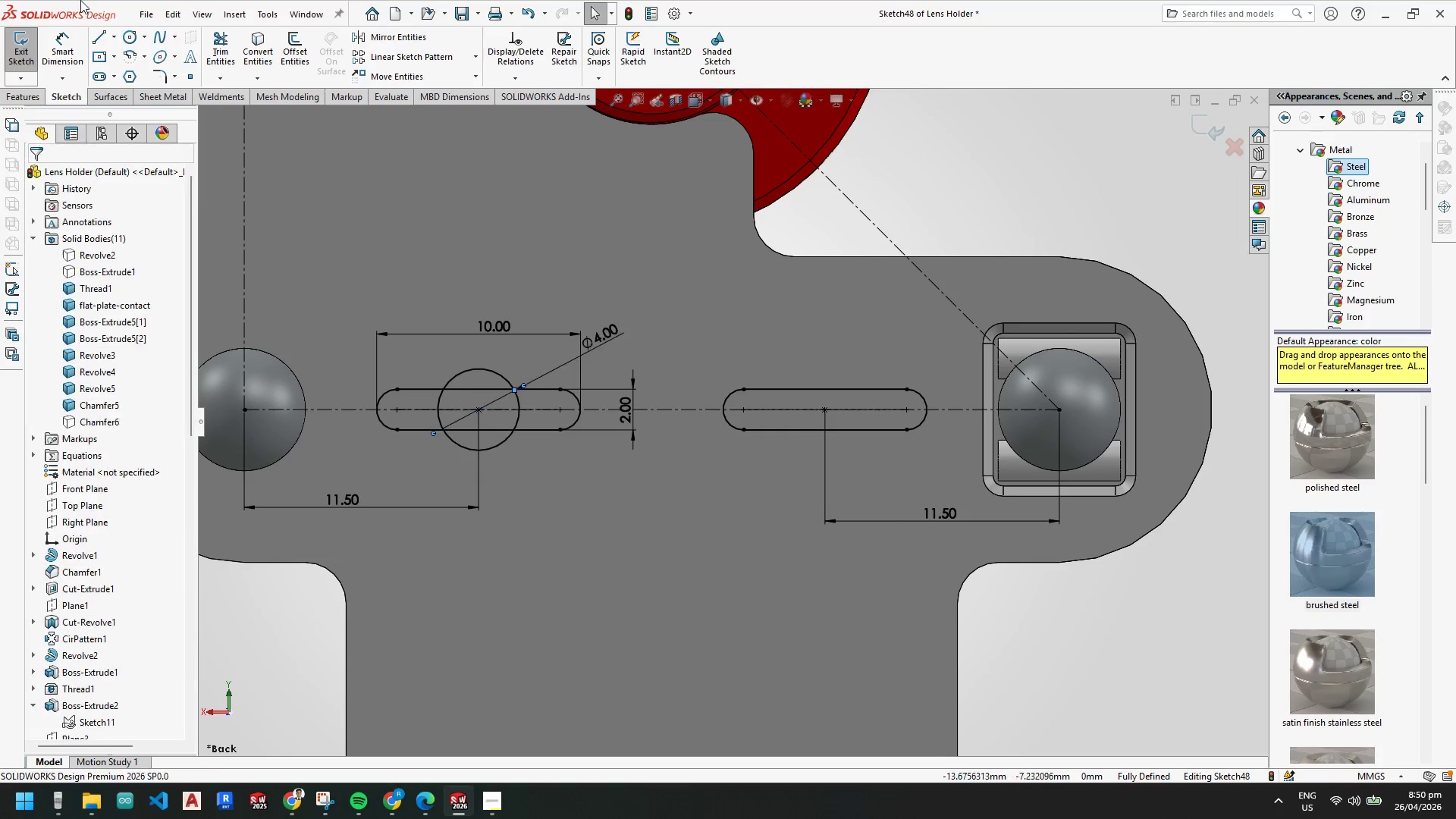 
key(Escape)
 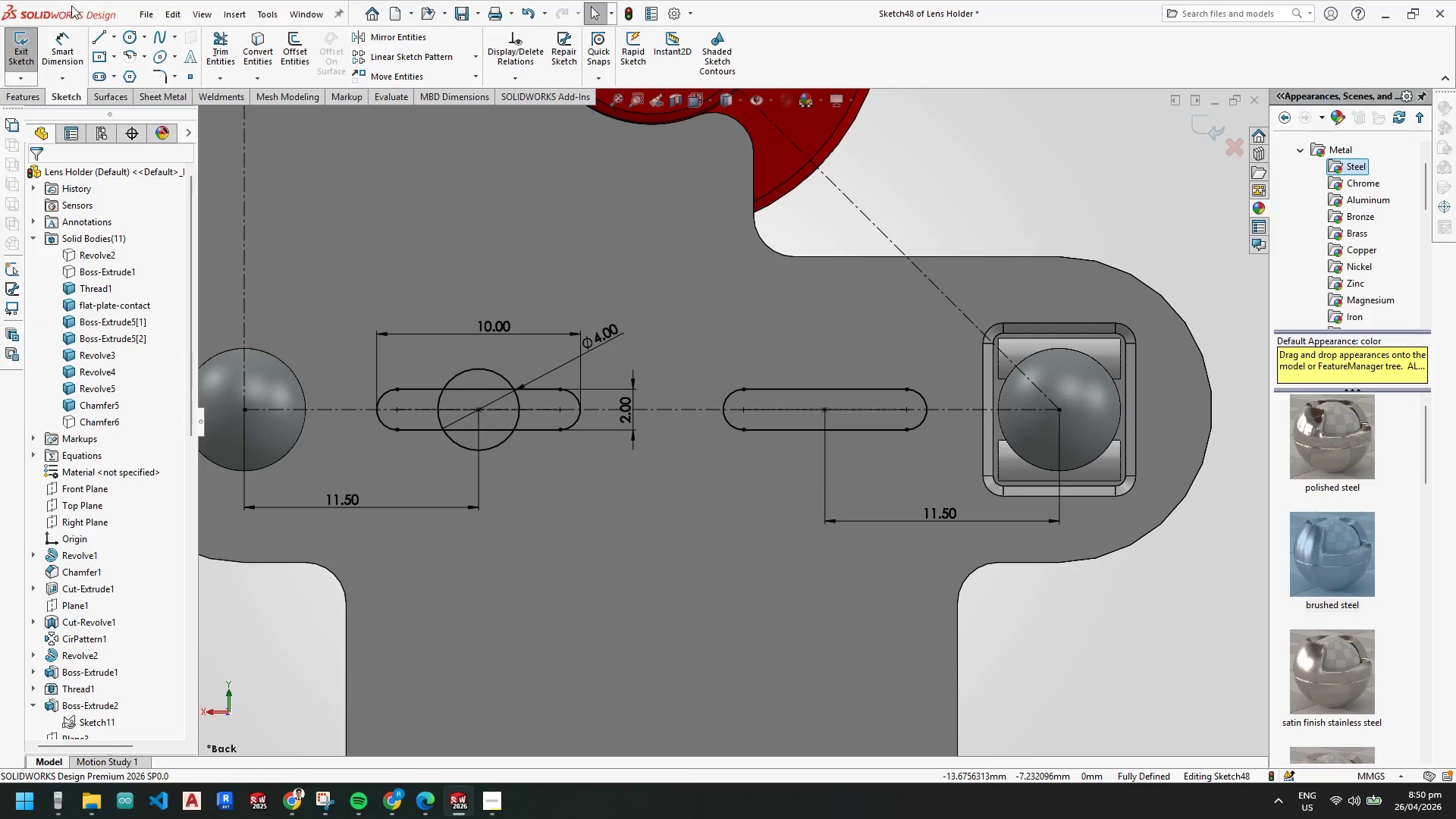 
key(Escape)
 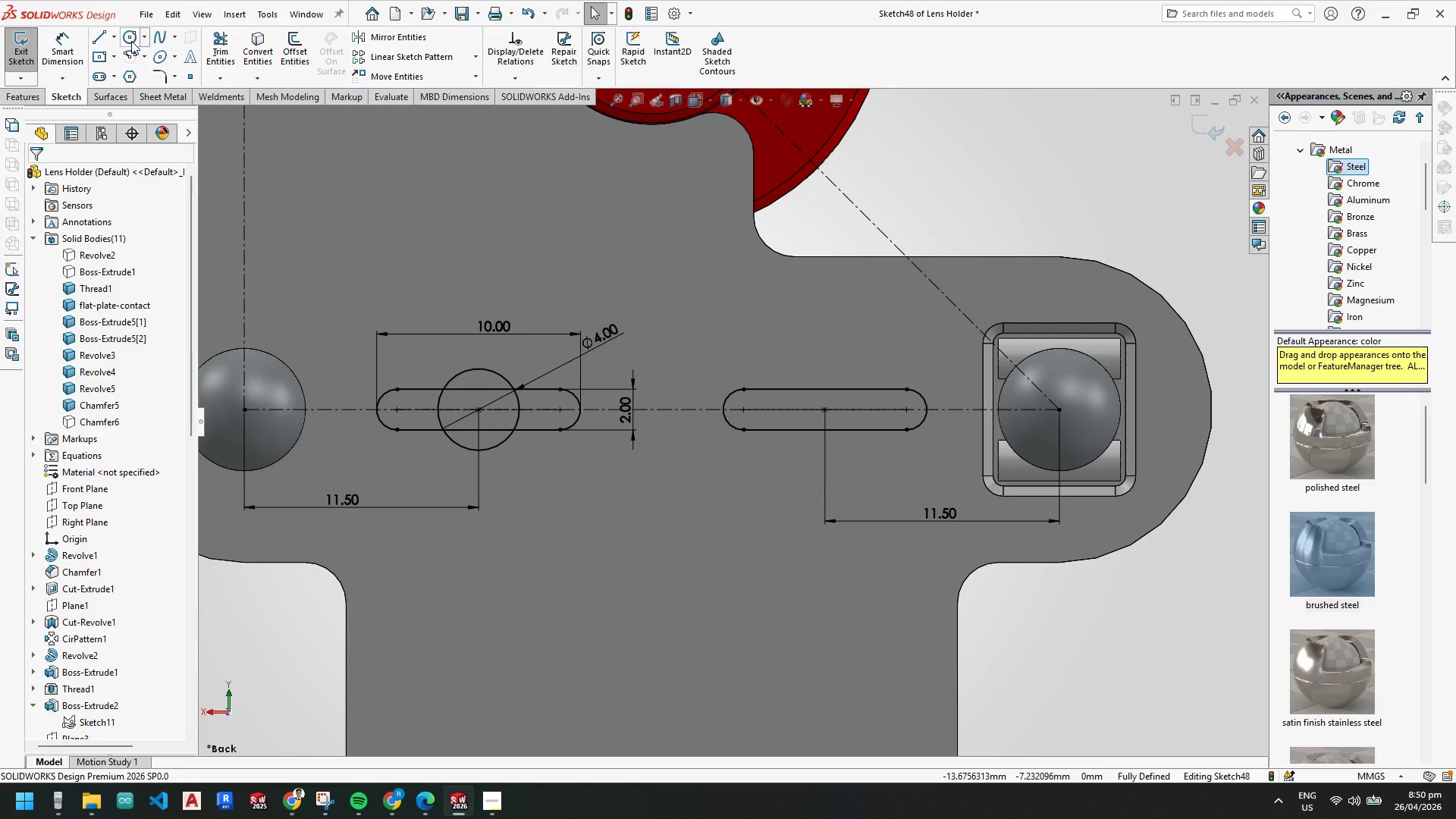 
scroll: coordinate [811, 449], scroll_direction: up, amount: 2.0
 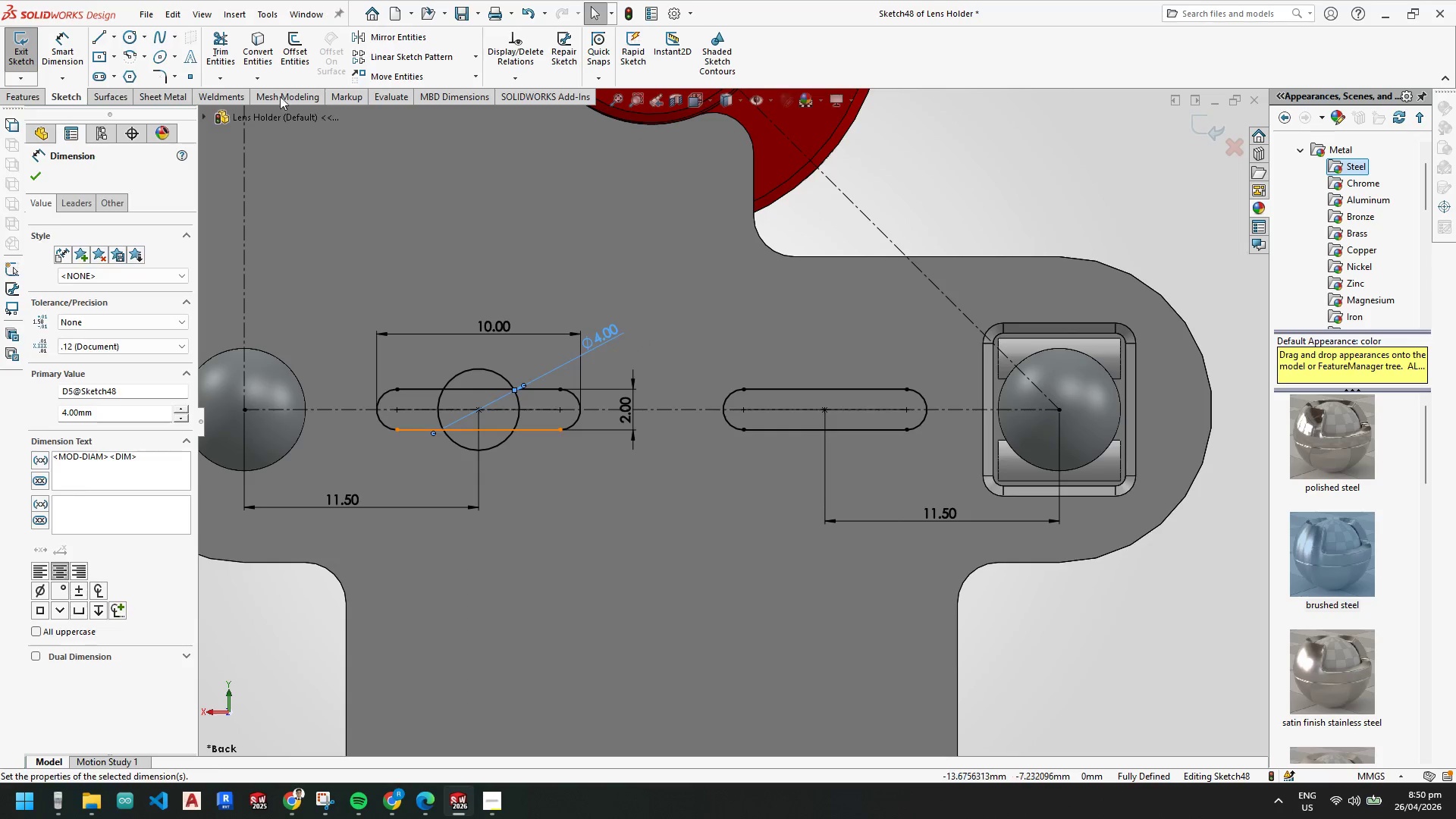 
left_click([131, 40])
 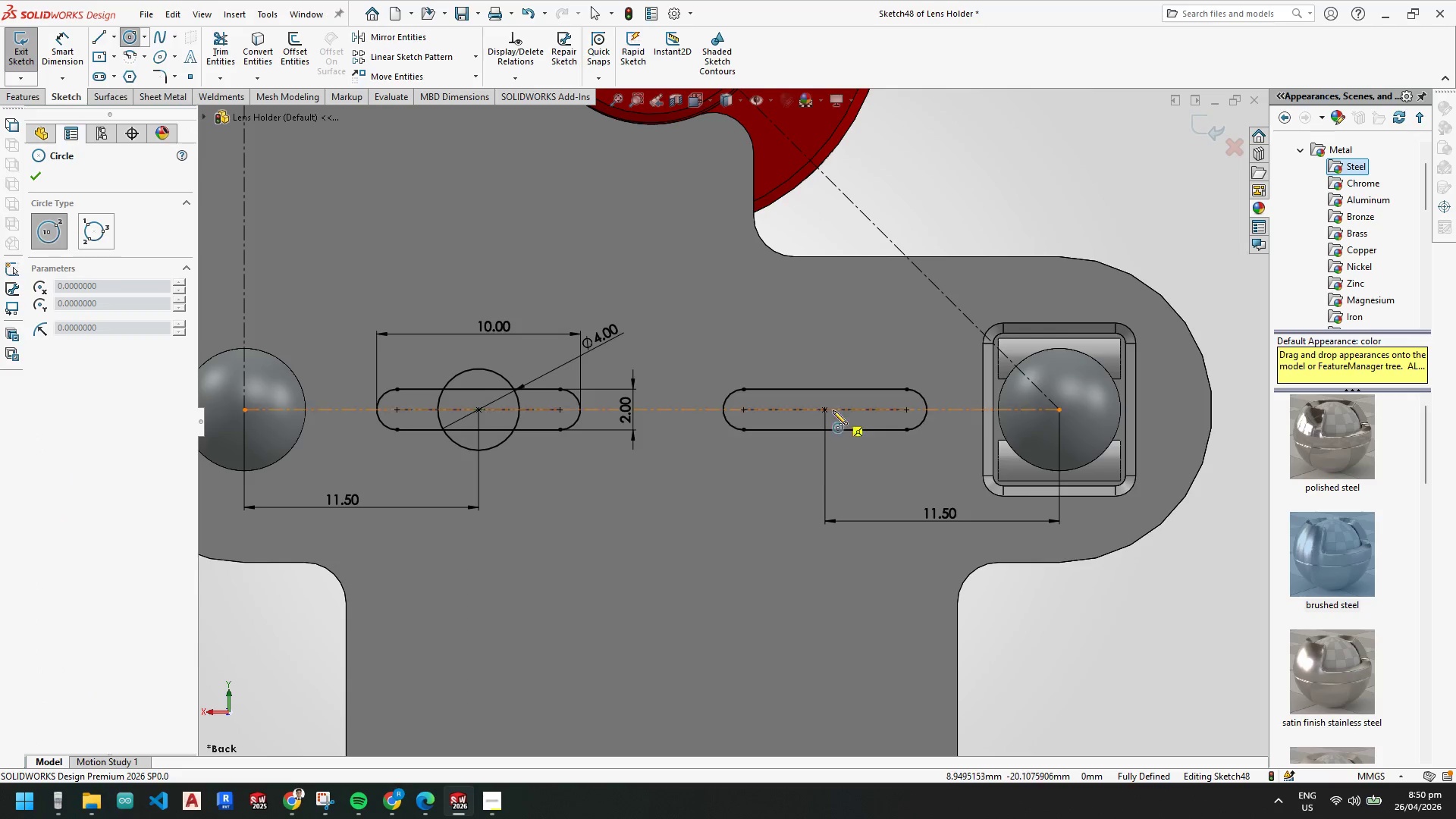 
left_click([826, 409])
 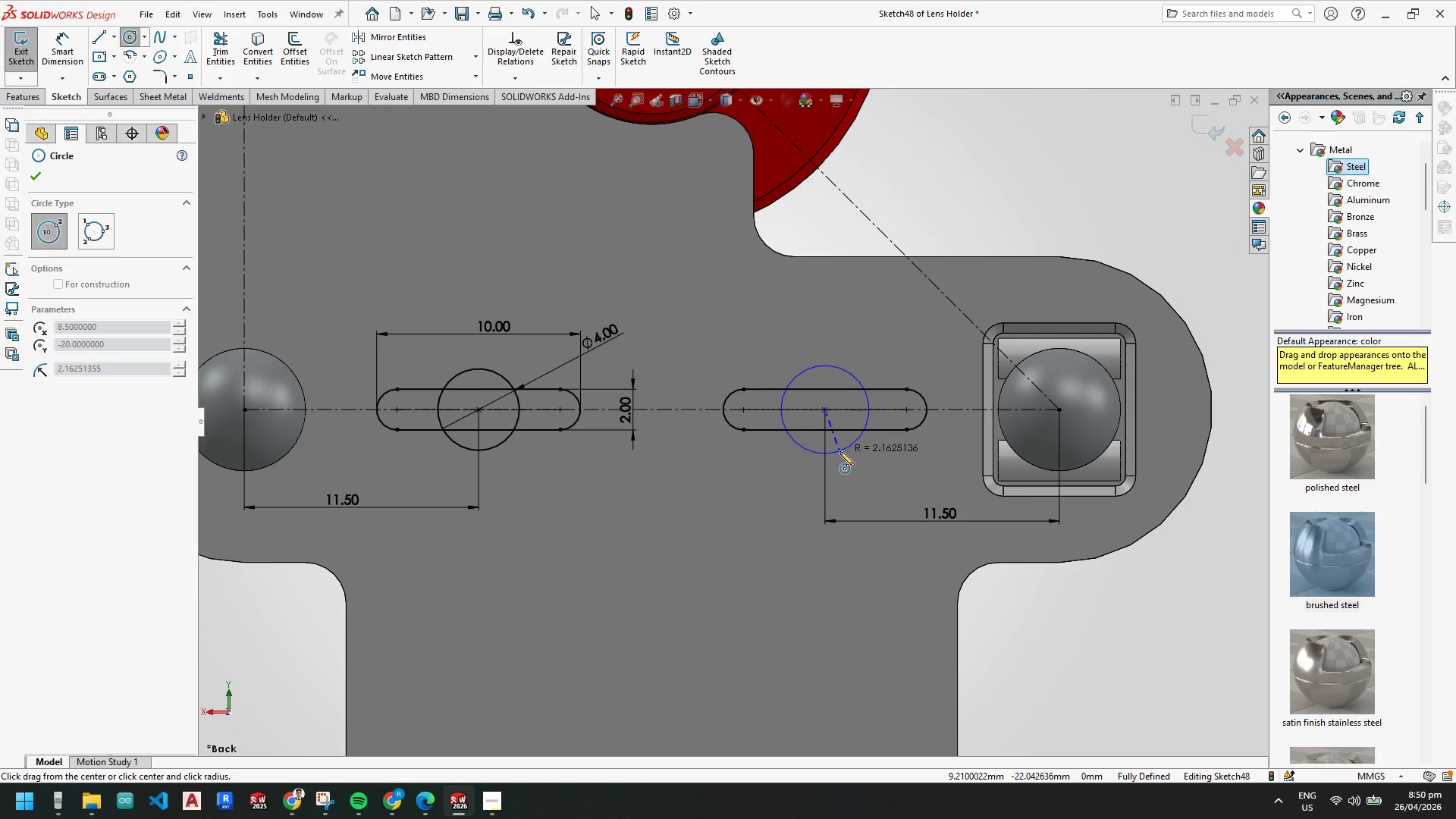 
left_click([838, 443])
 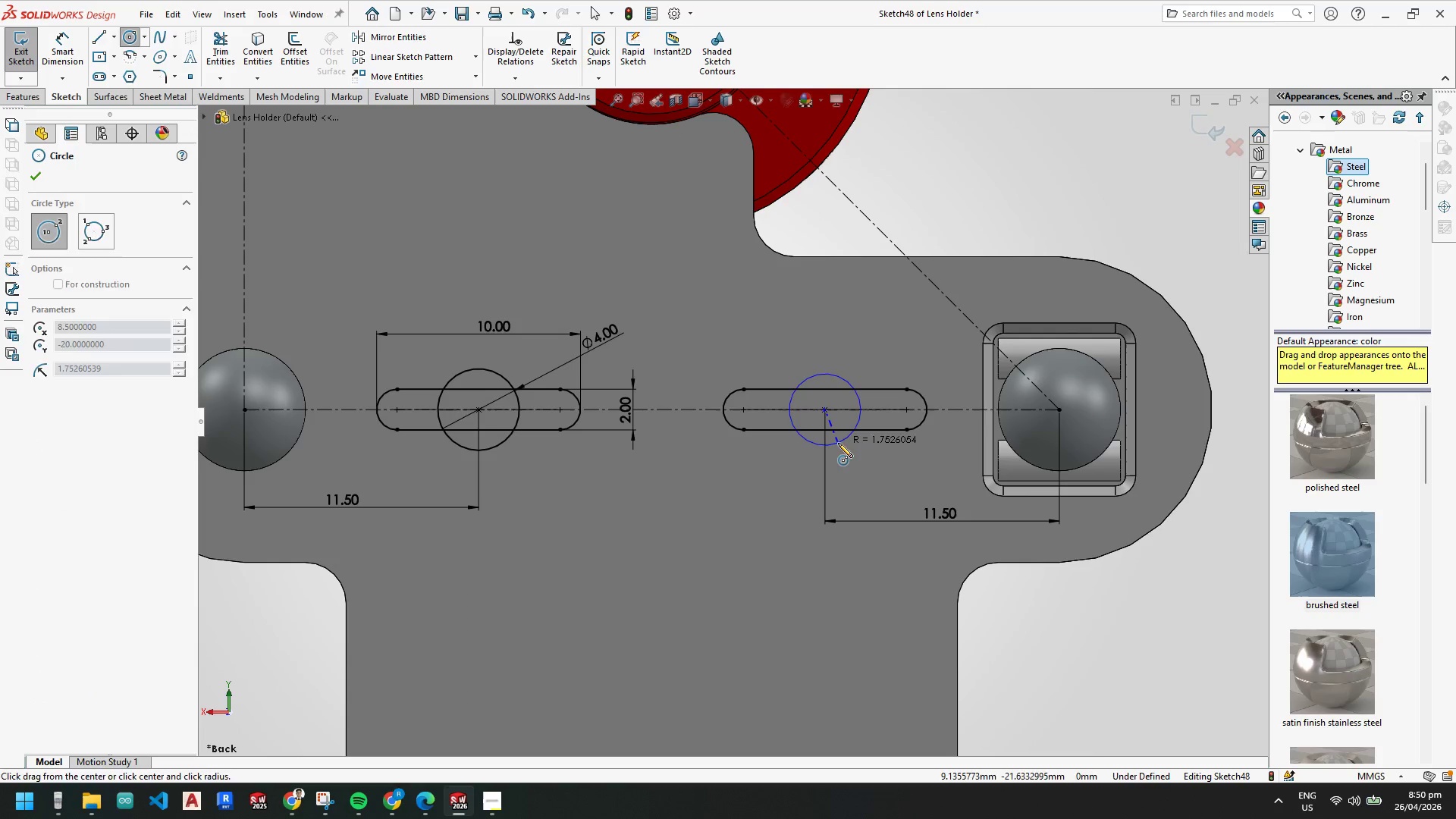 
key(Escape)
 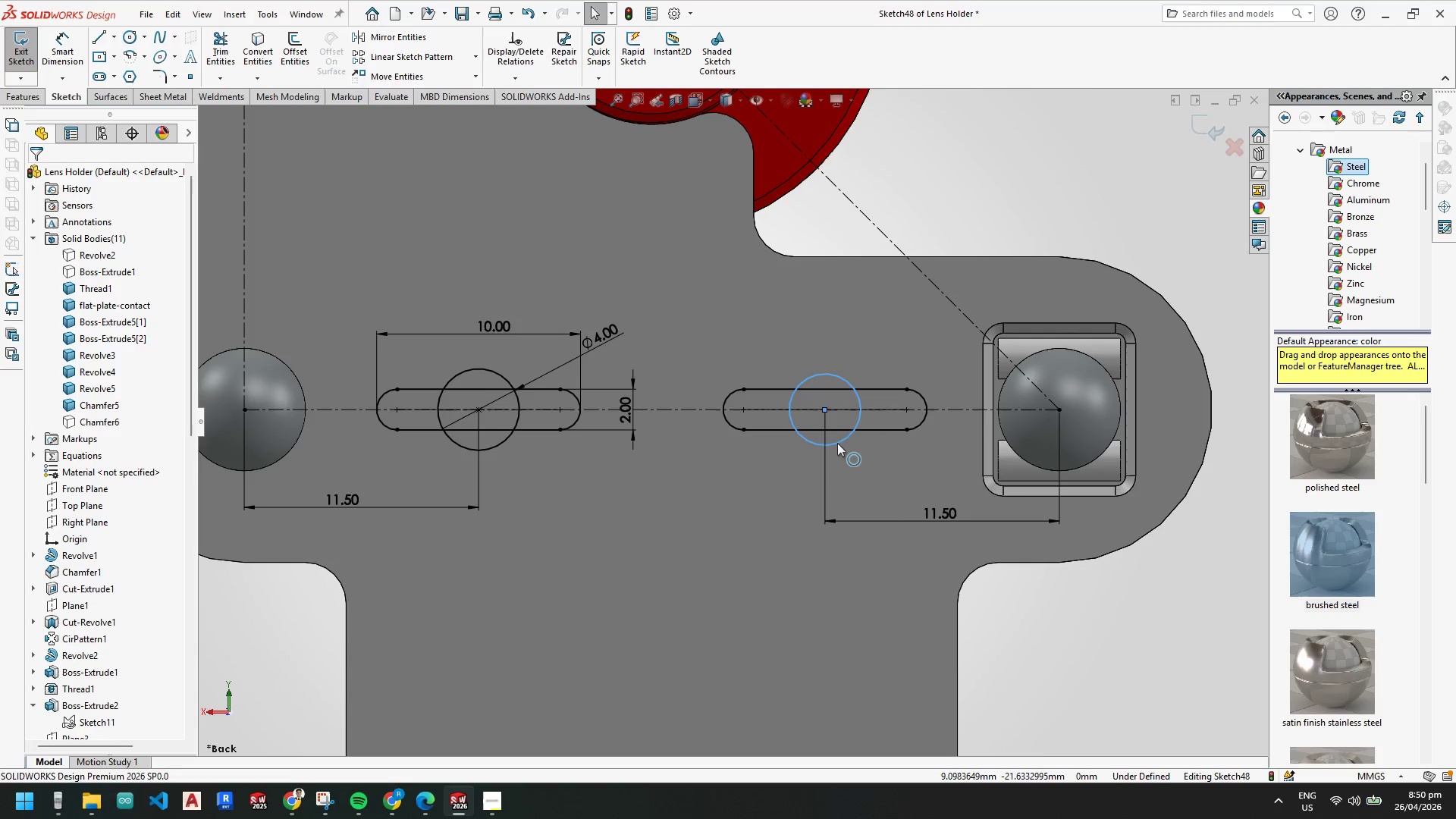 
key(Escape)
 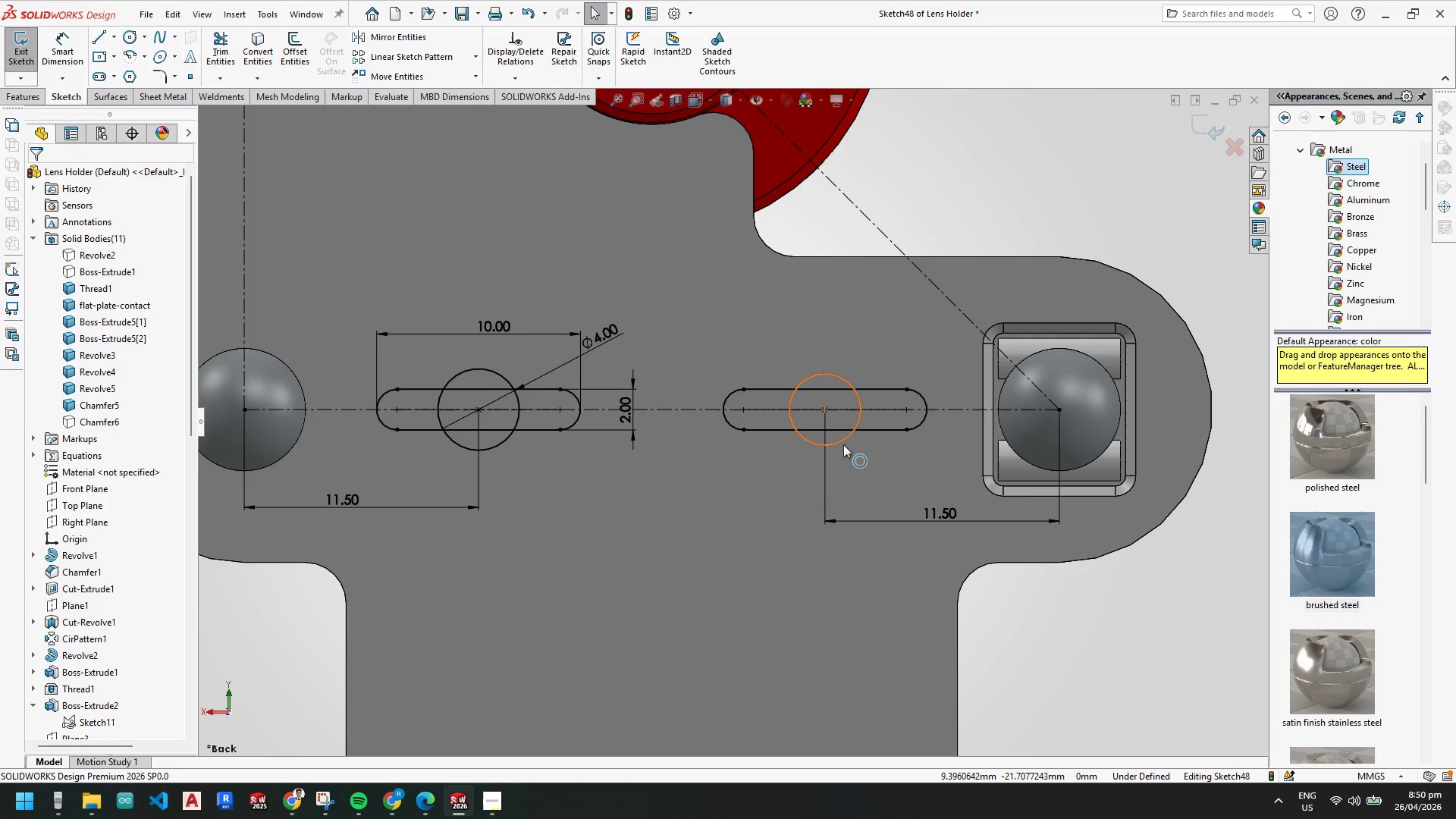 
key(Escape)
 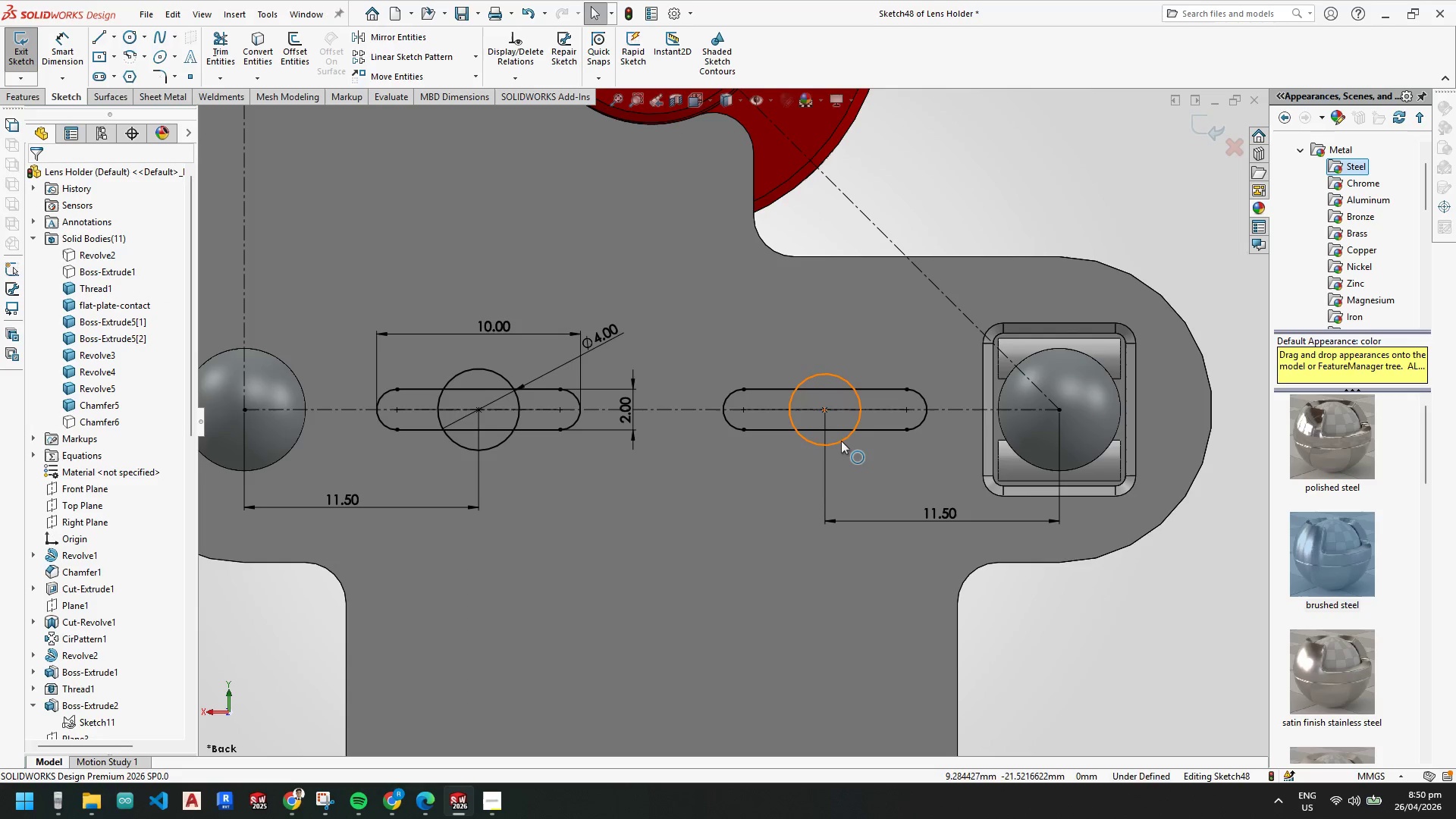 
left_click([841, 441])
 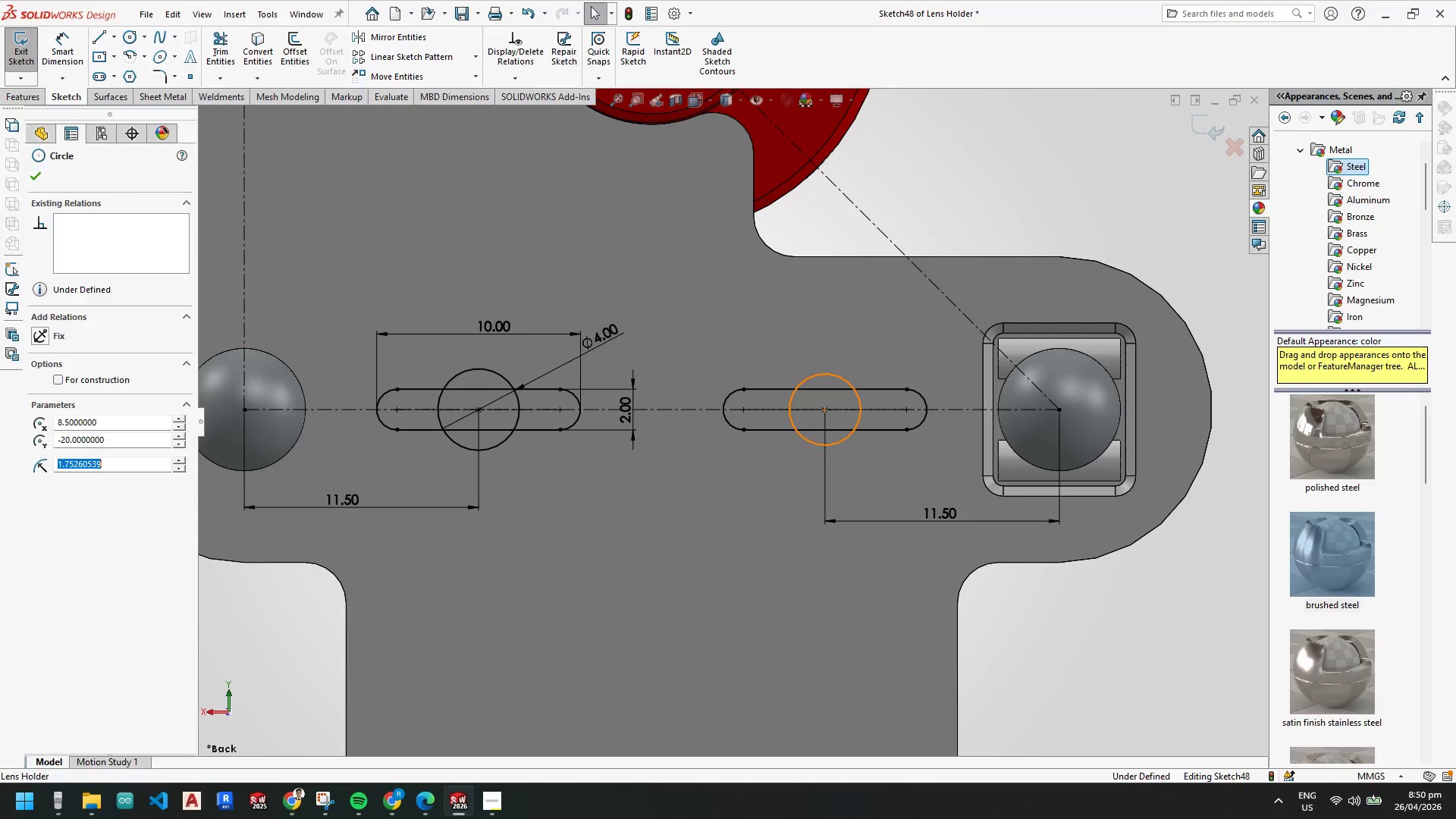 
hold_key(key=ControlLeft, duration=0.83)
left_click([504, 444])
 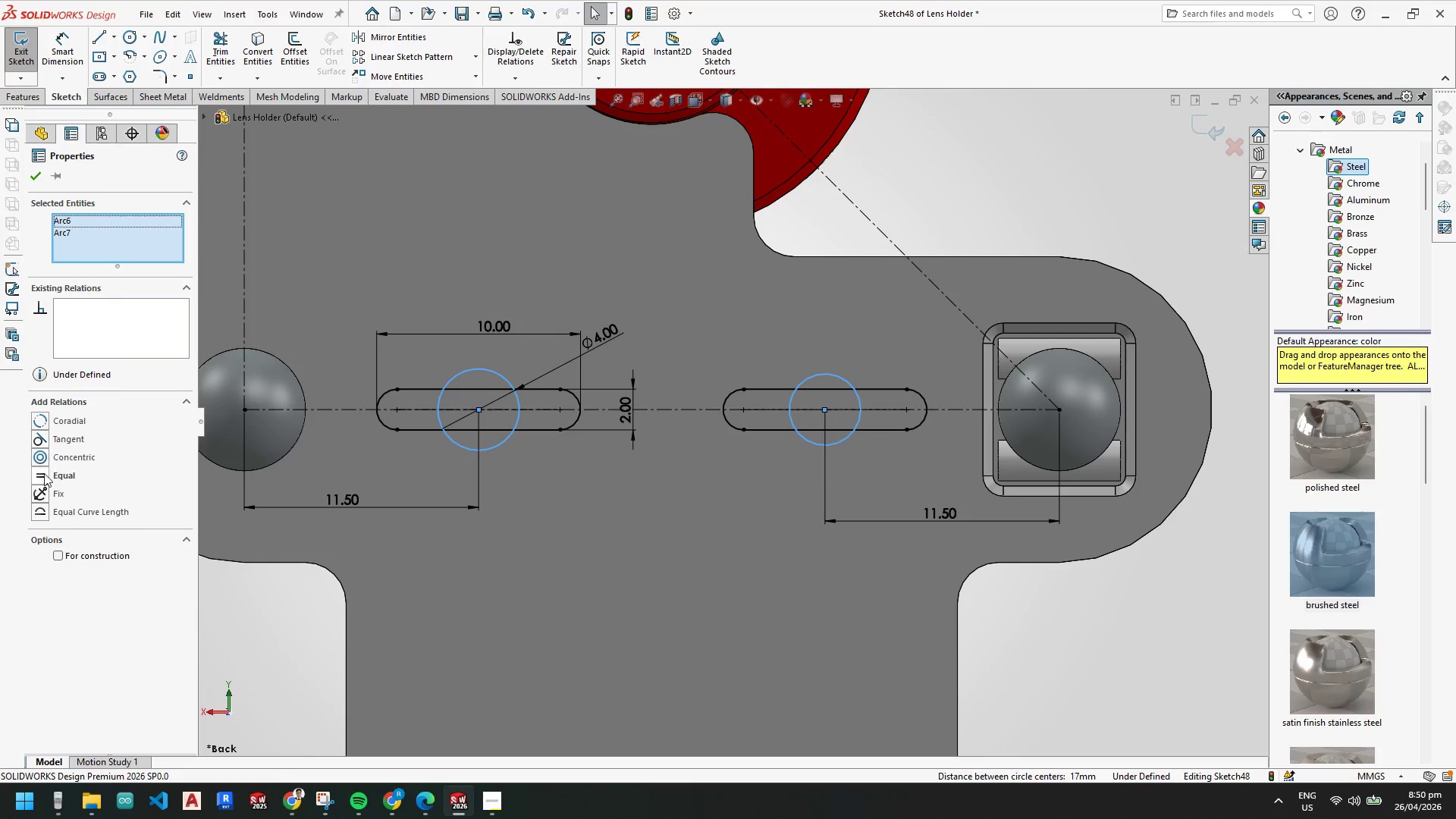 
left_click([42, 471])
 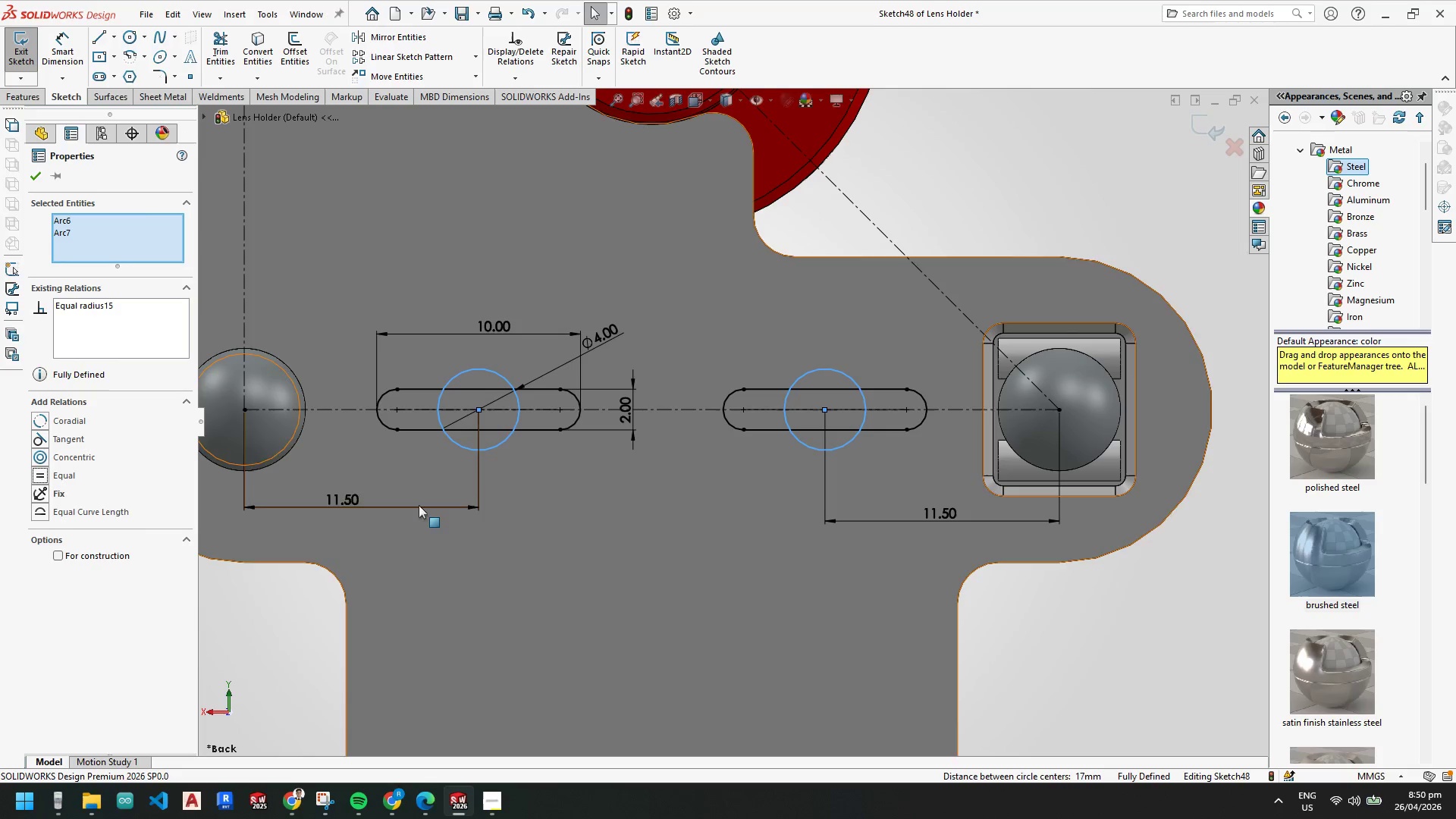 
key(Escape)
 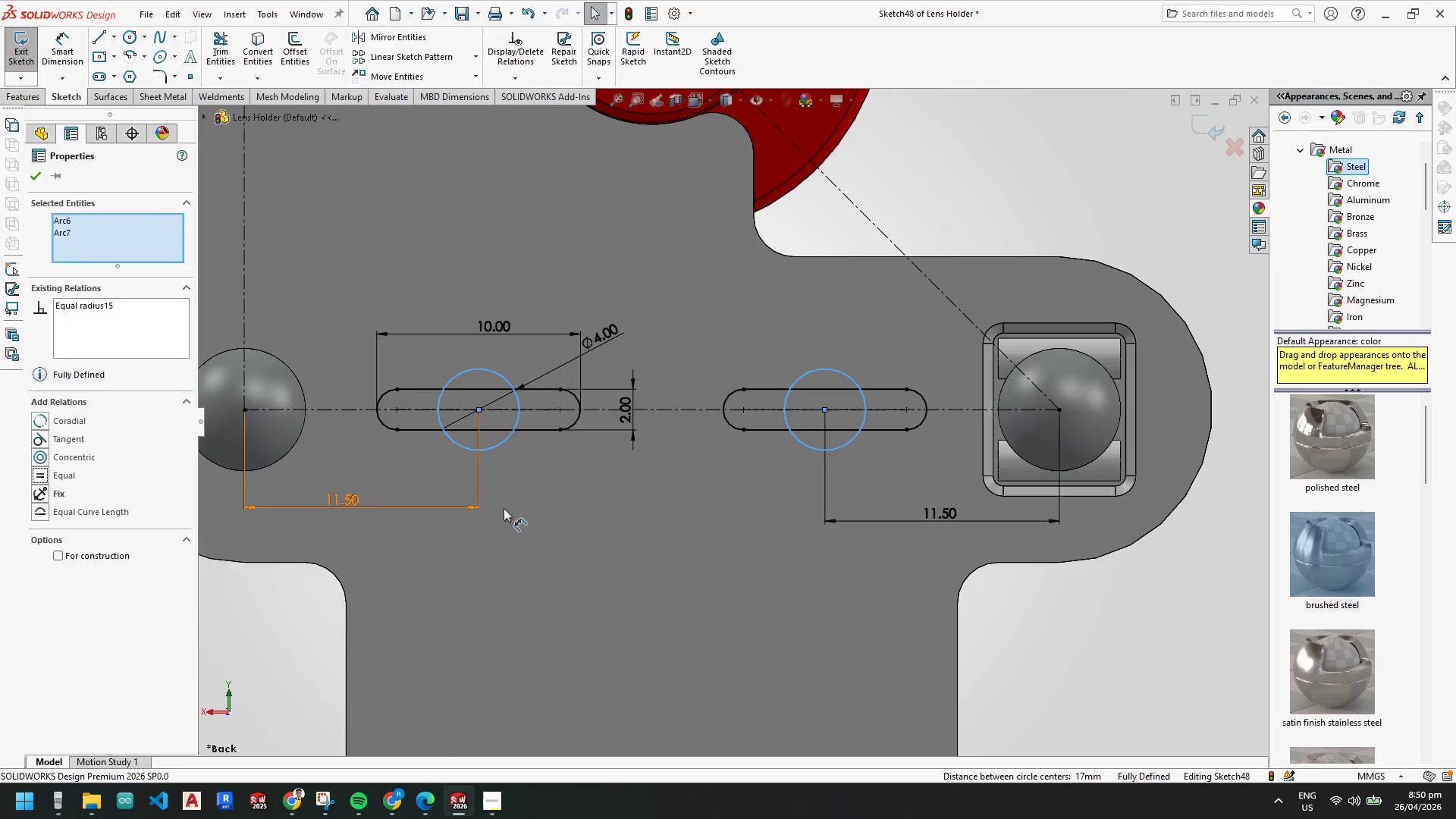 
key(Escape)
 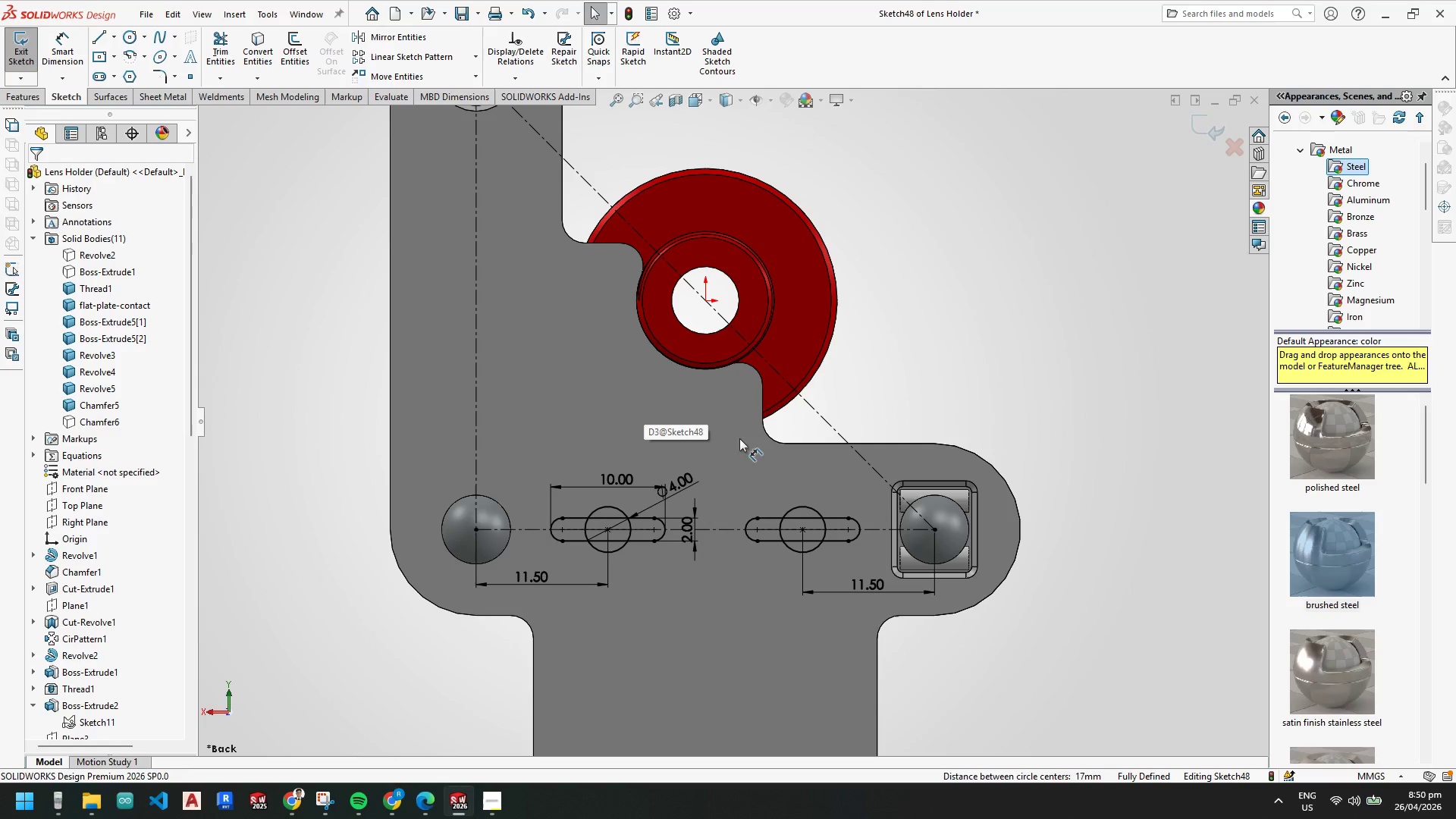 
key(Escape)
 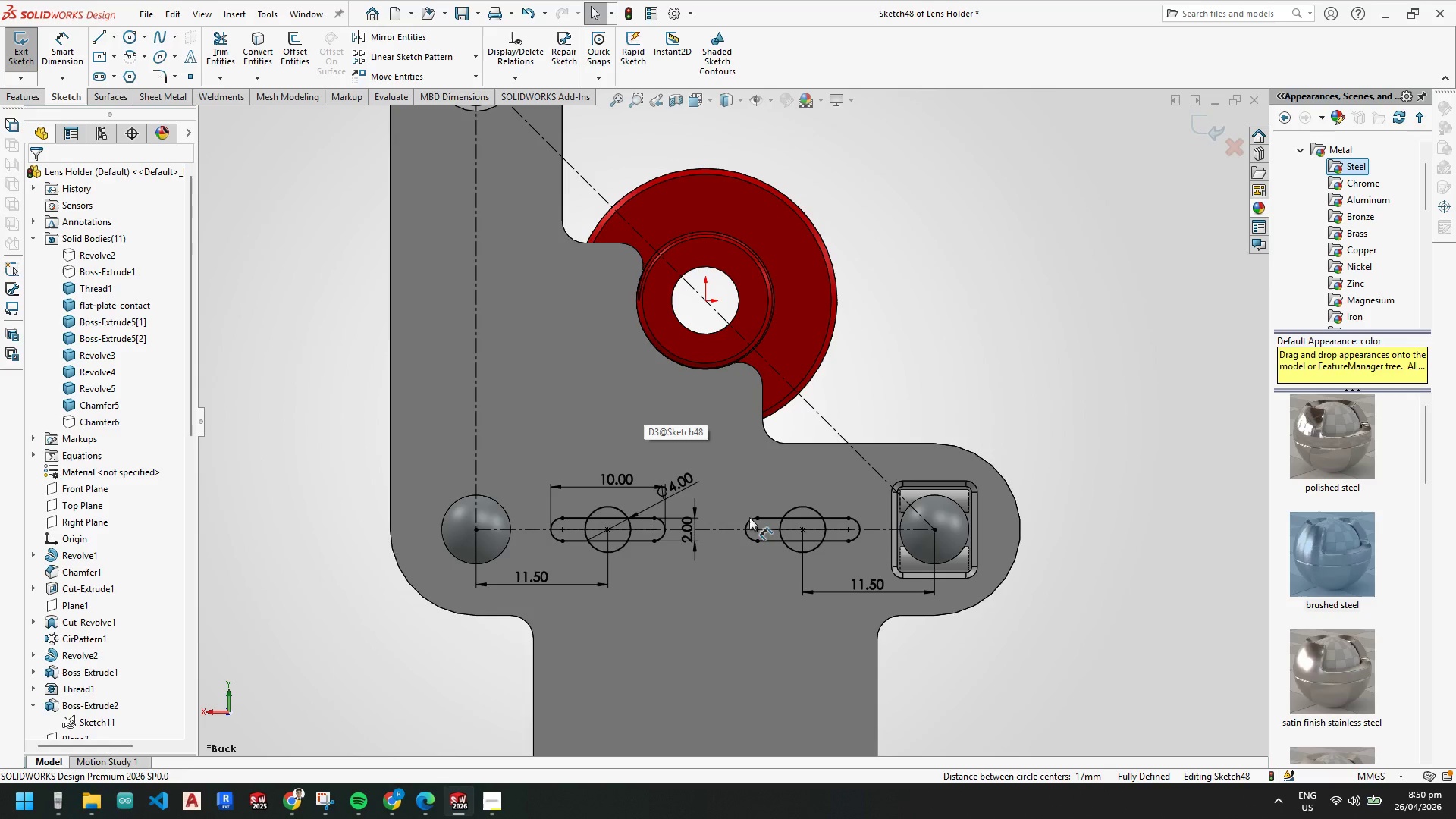 
scroll: coordinate [714, 304], scroll_direction: up, amount: 2.0
 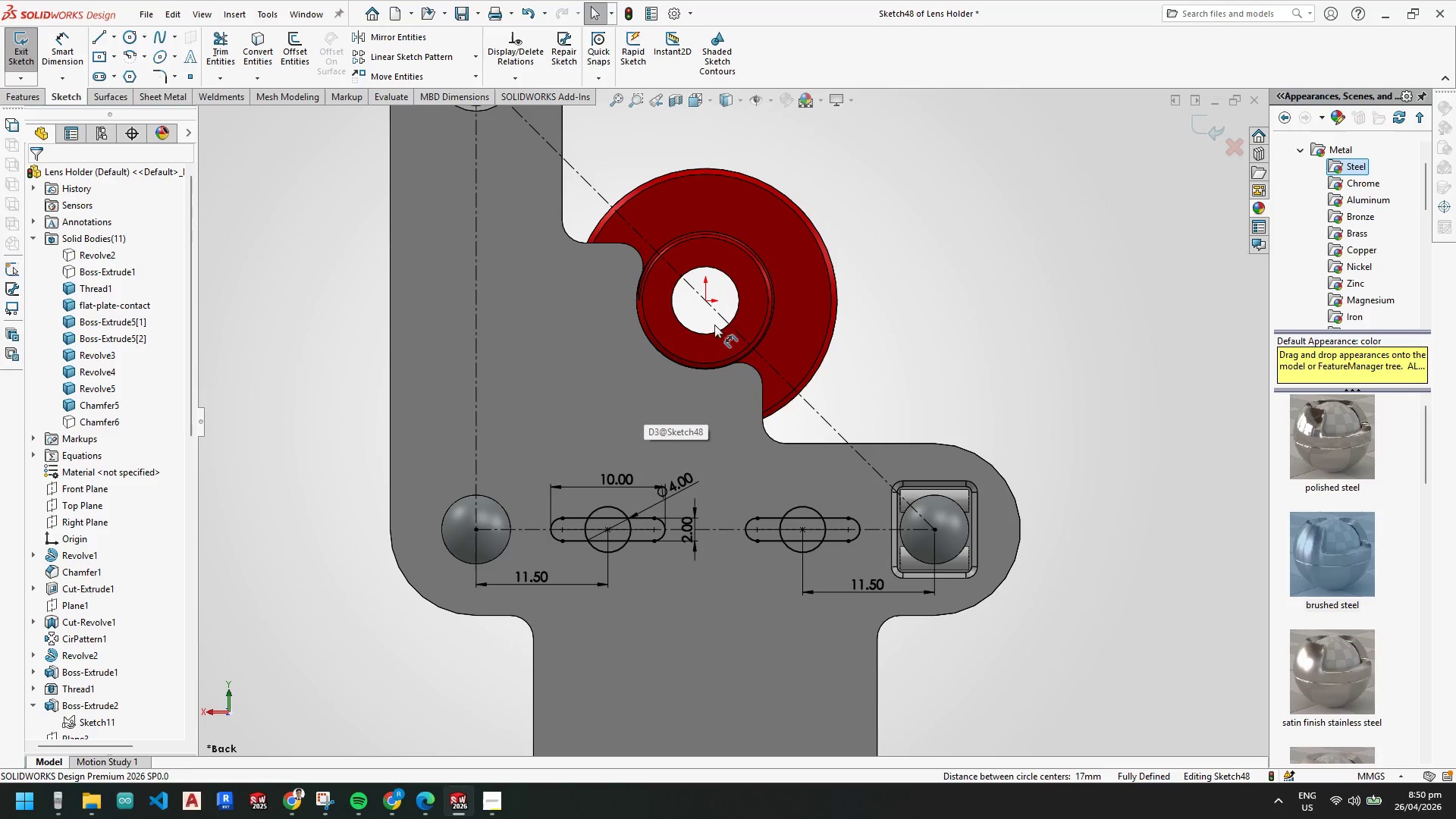 
key(Escape)
 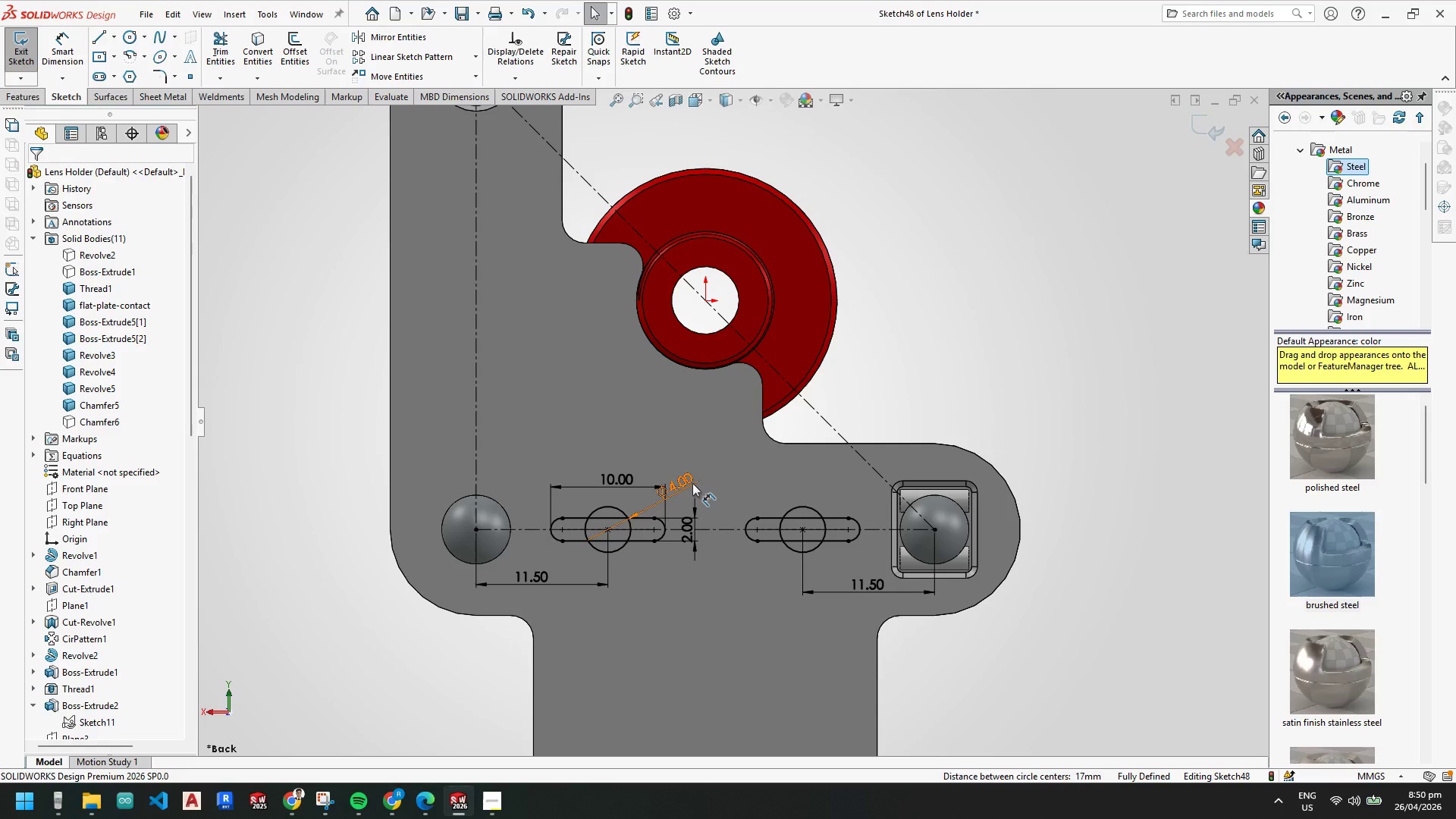 
key(Escape)
 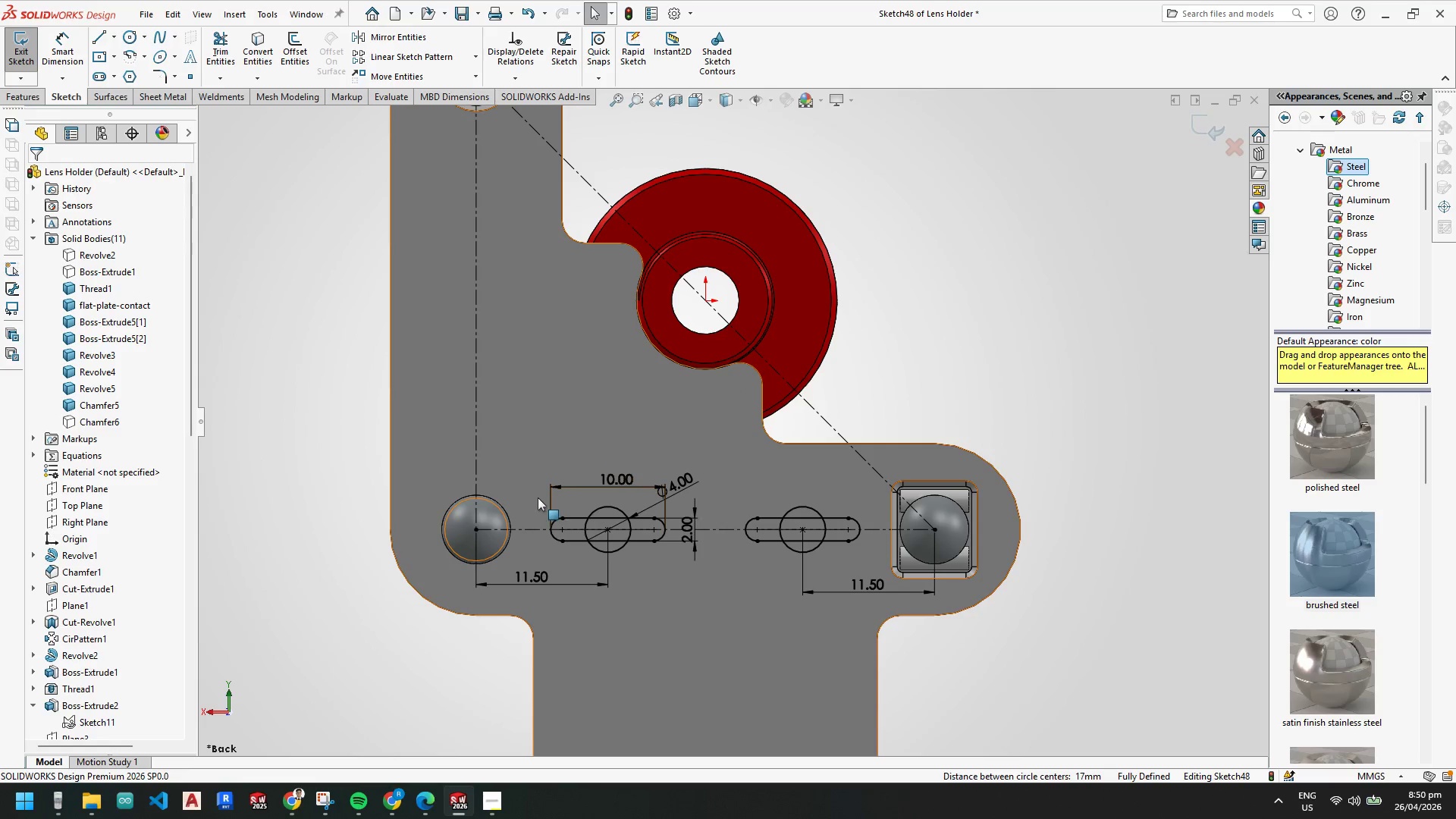 
left_click([537, 500])
 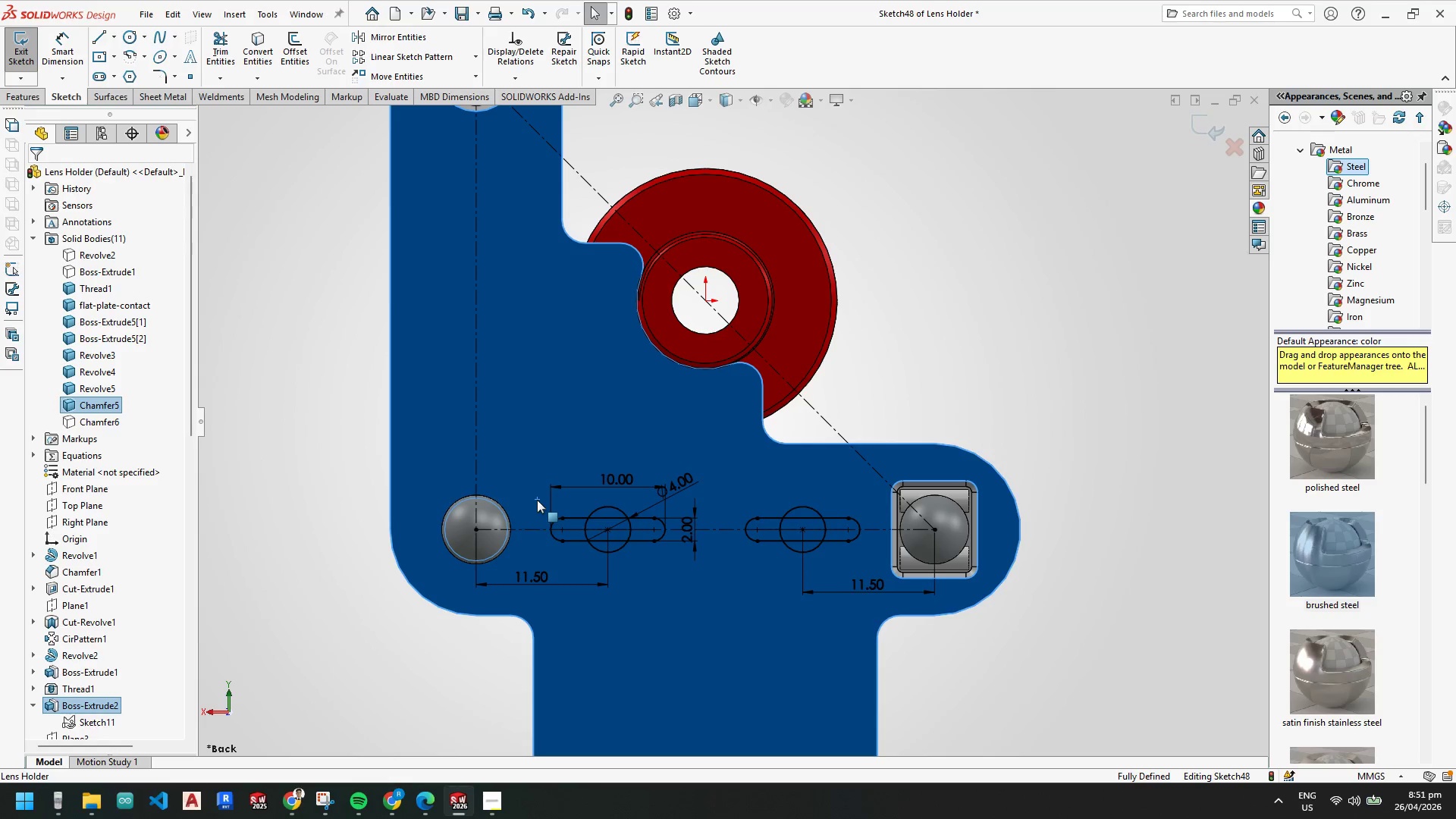 
key(Escape)
 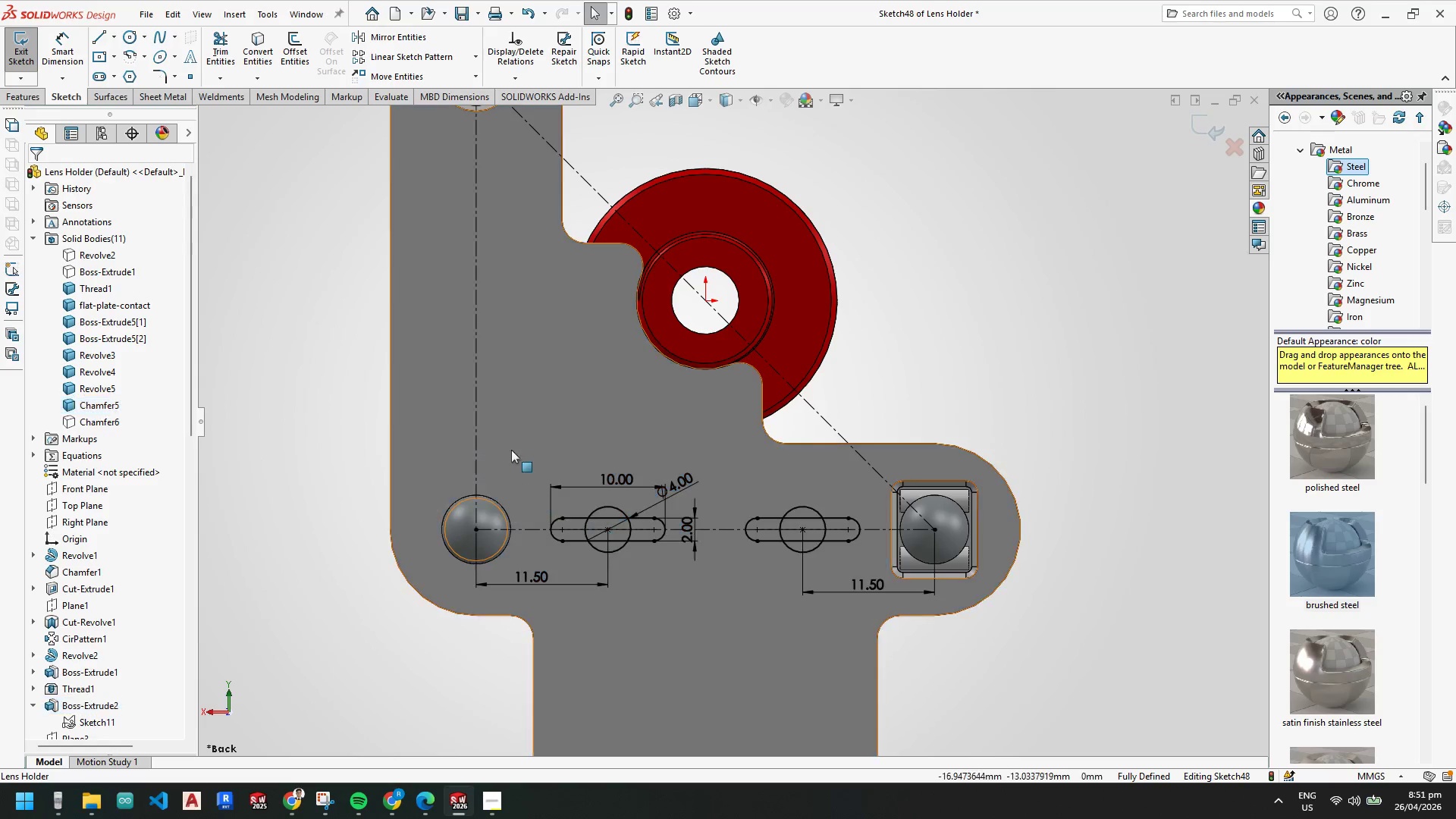 
key(Escape)
 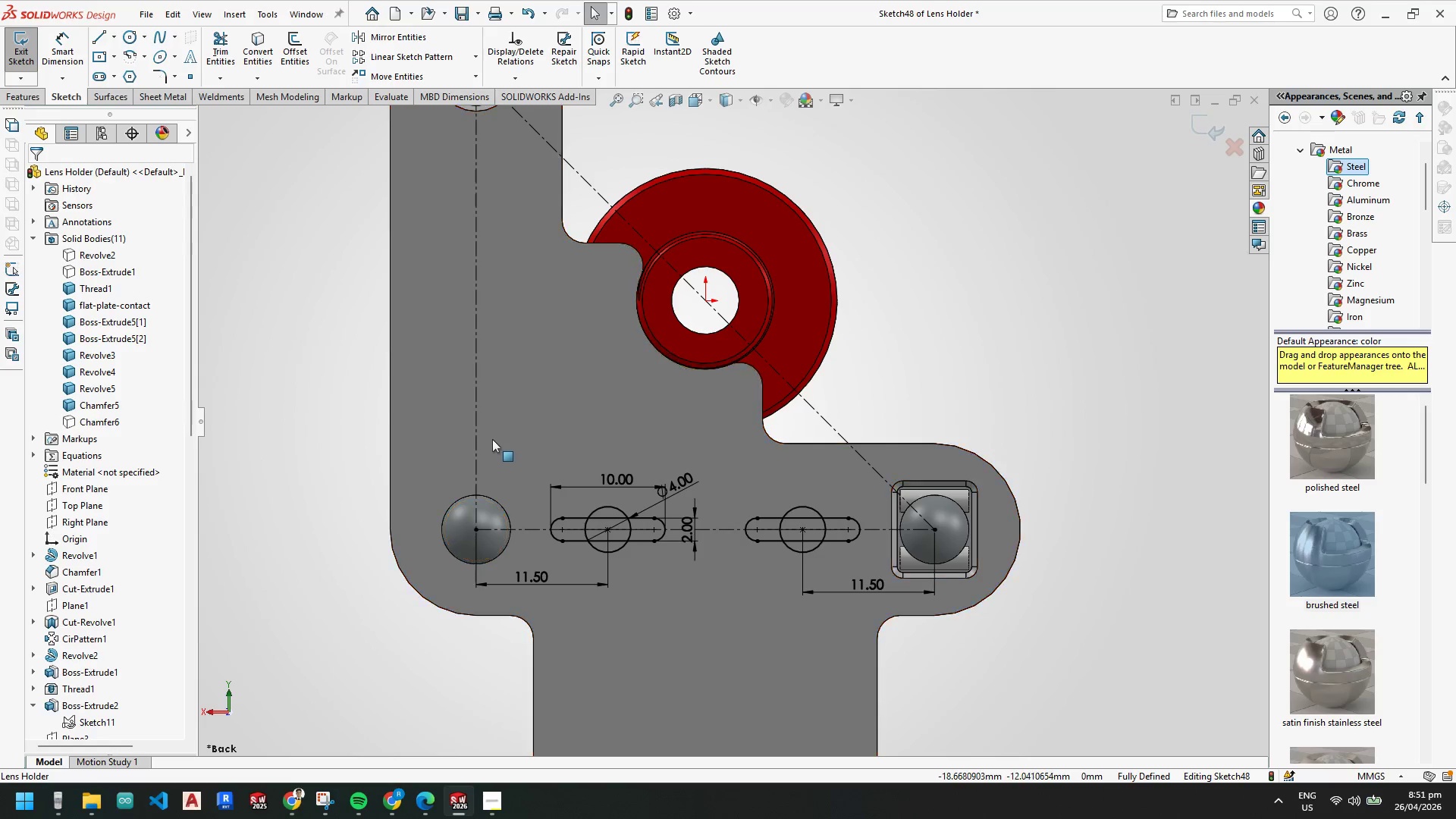 
key(Escape)
 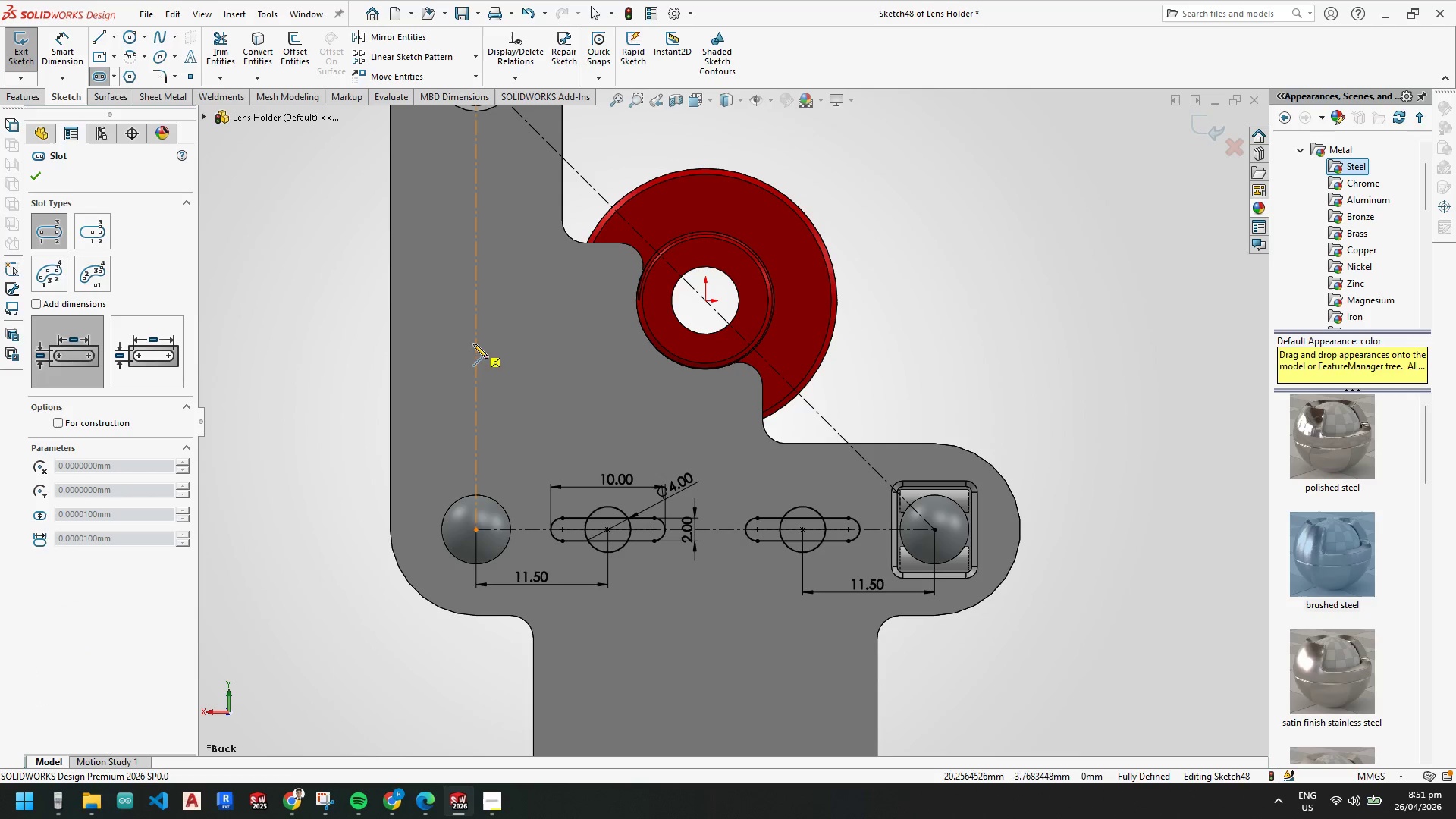 
left_click_drag(start_coordinate=[478, 340], to_coordinate=[478, 344])
 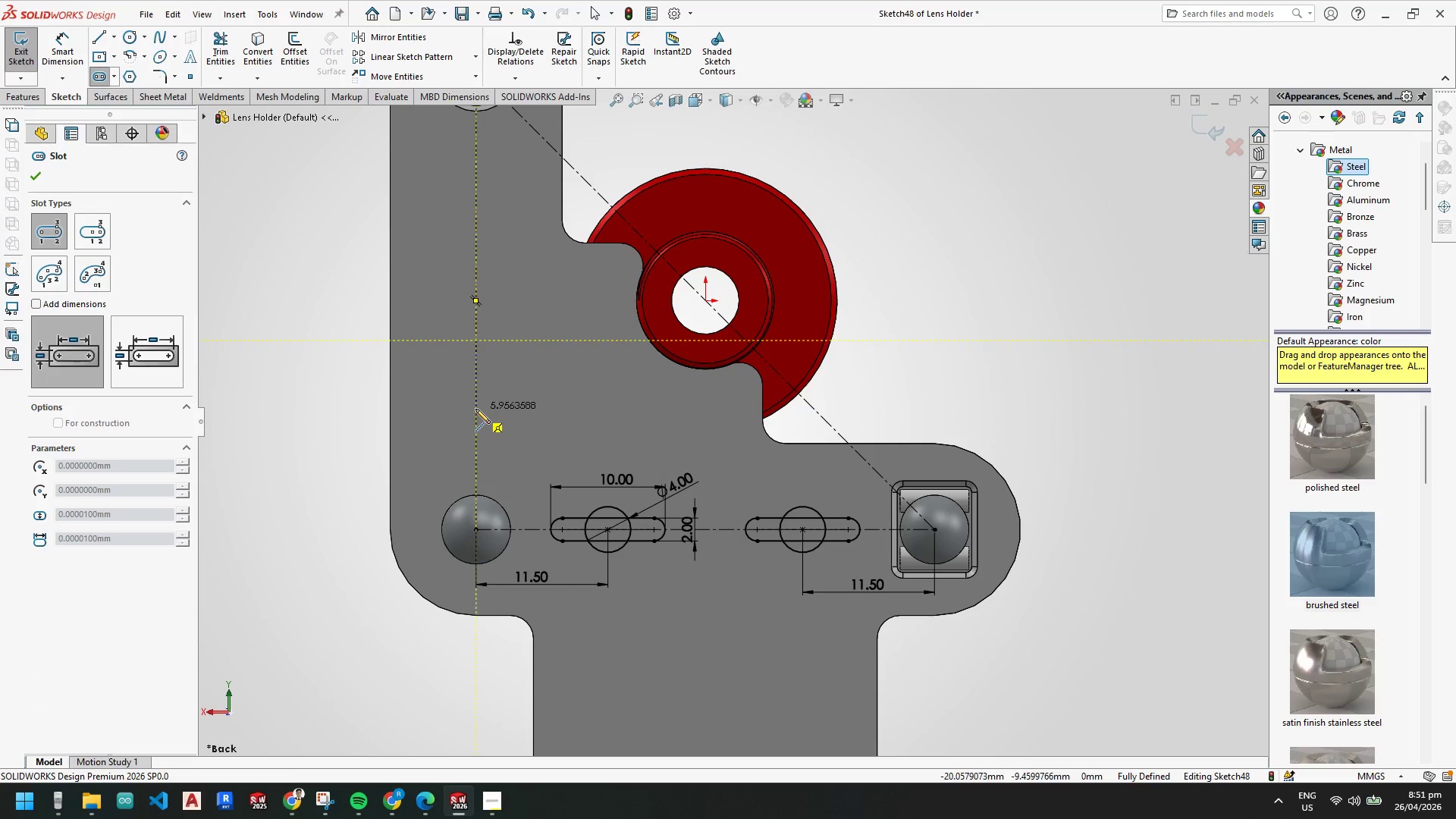 
left_click([475, 409])
 